 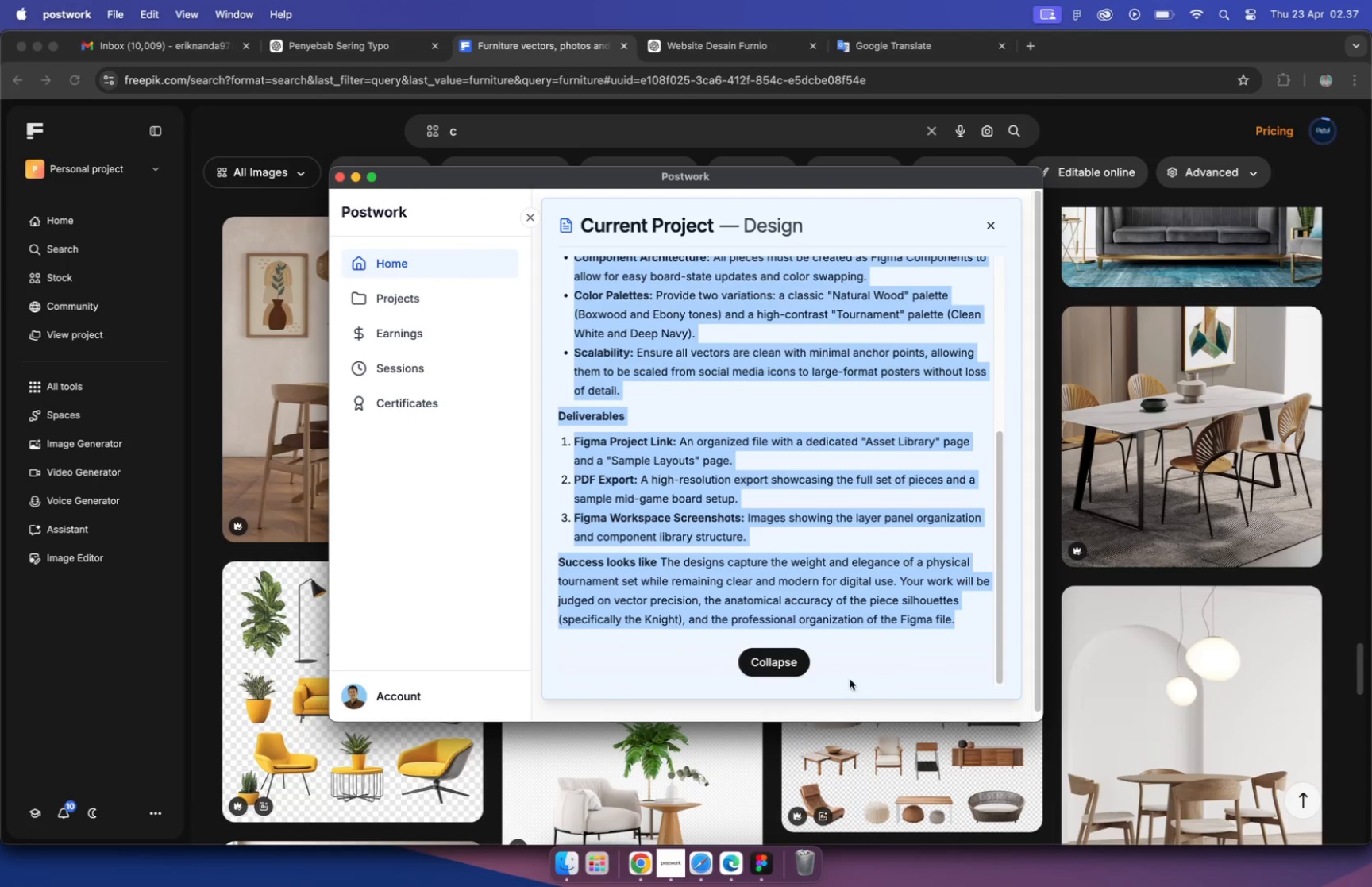 
scroll: coordinate [597, 474], scroll_direction: none, amount: 0.0
 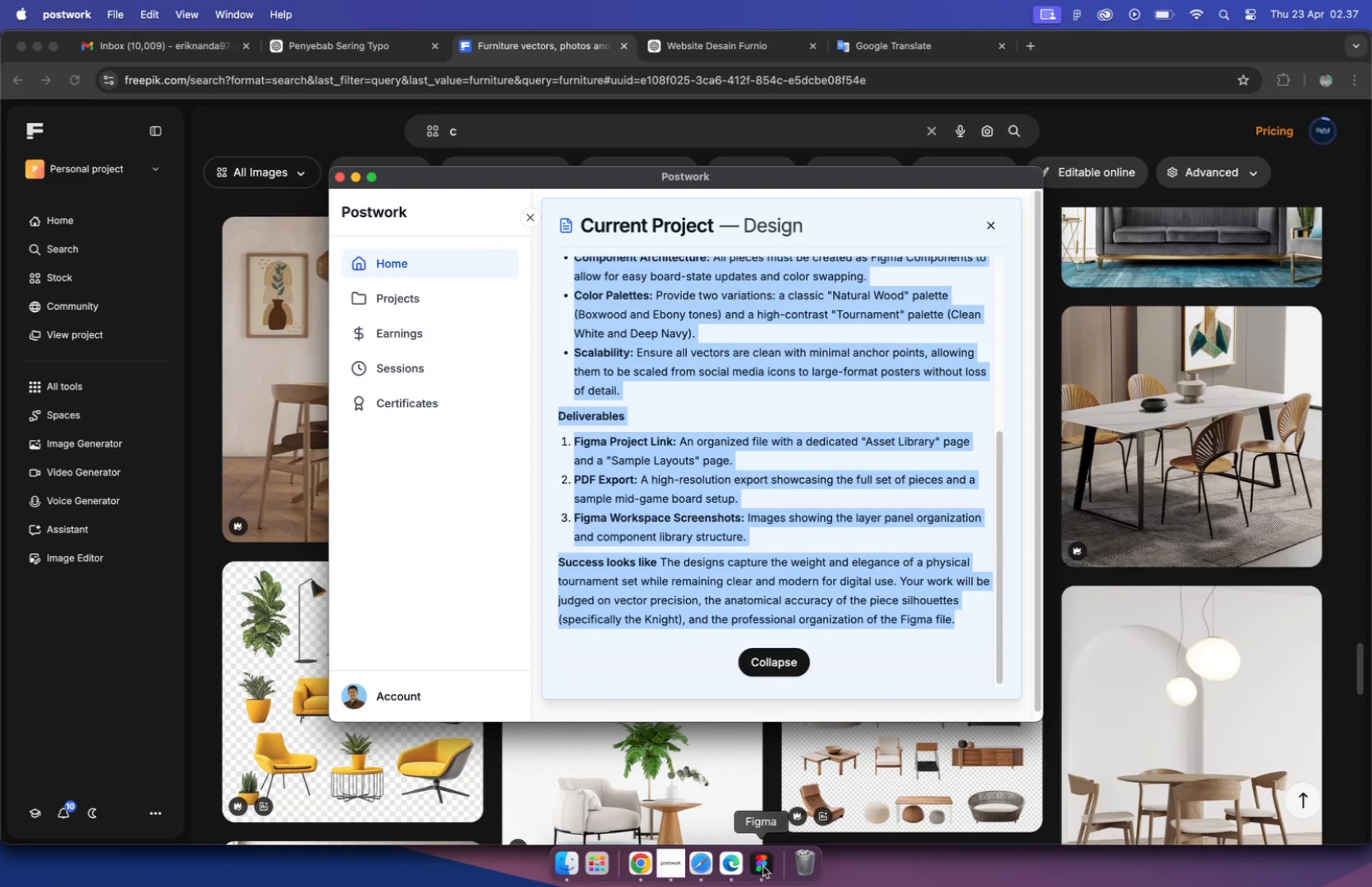 
key(T)
 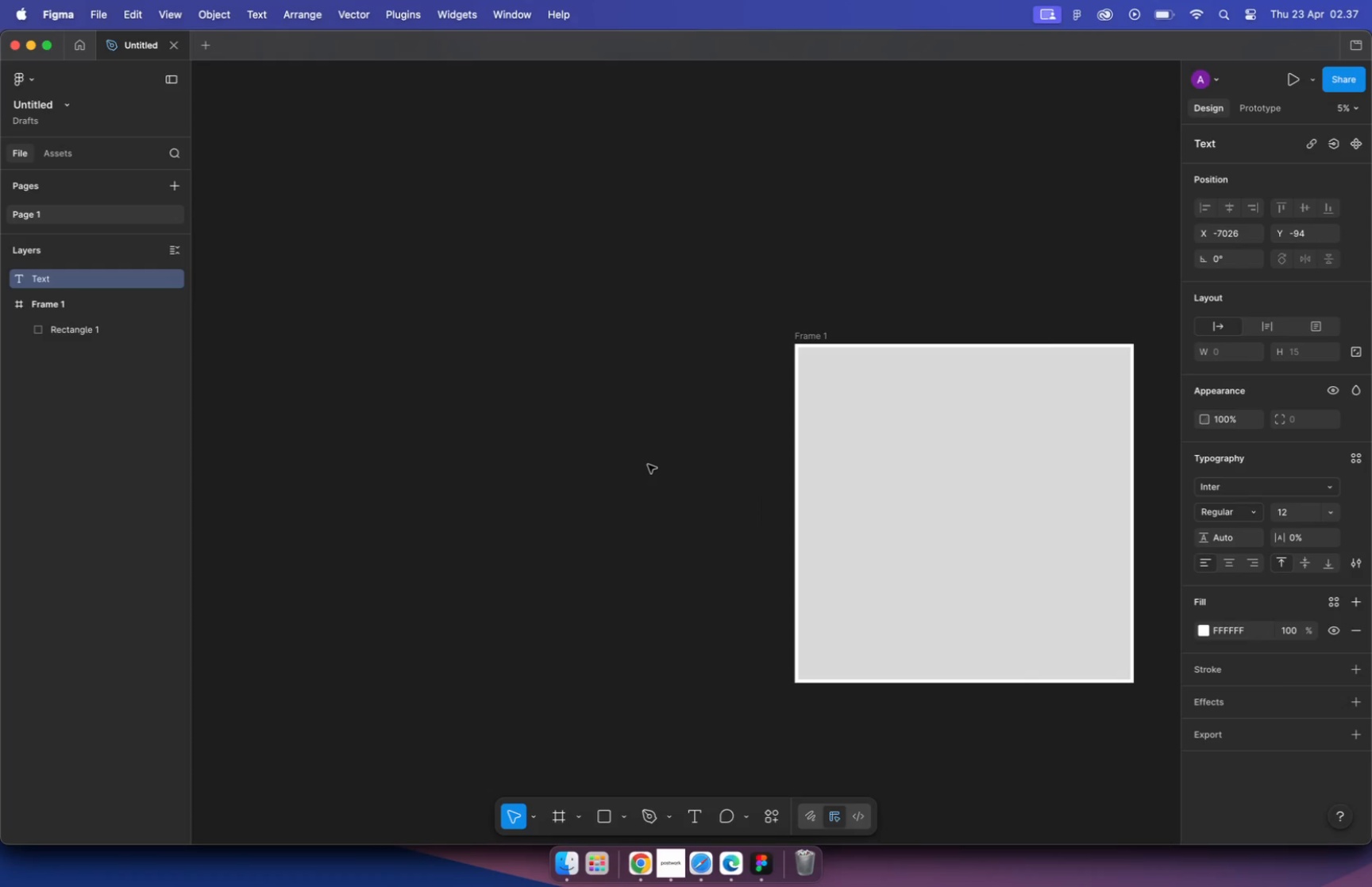 
key(Meta+V)
 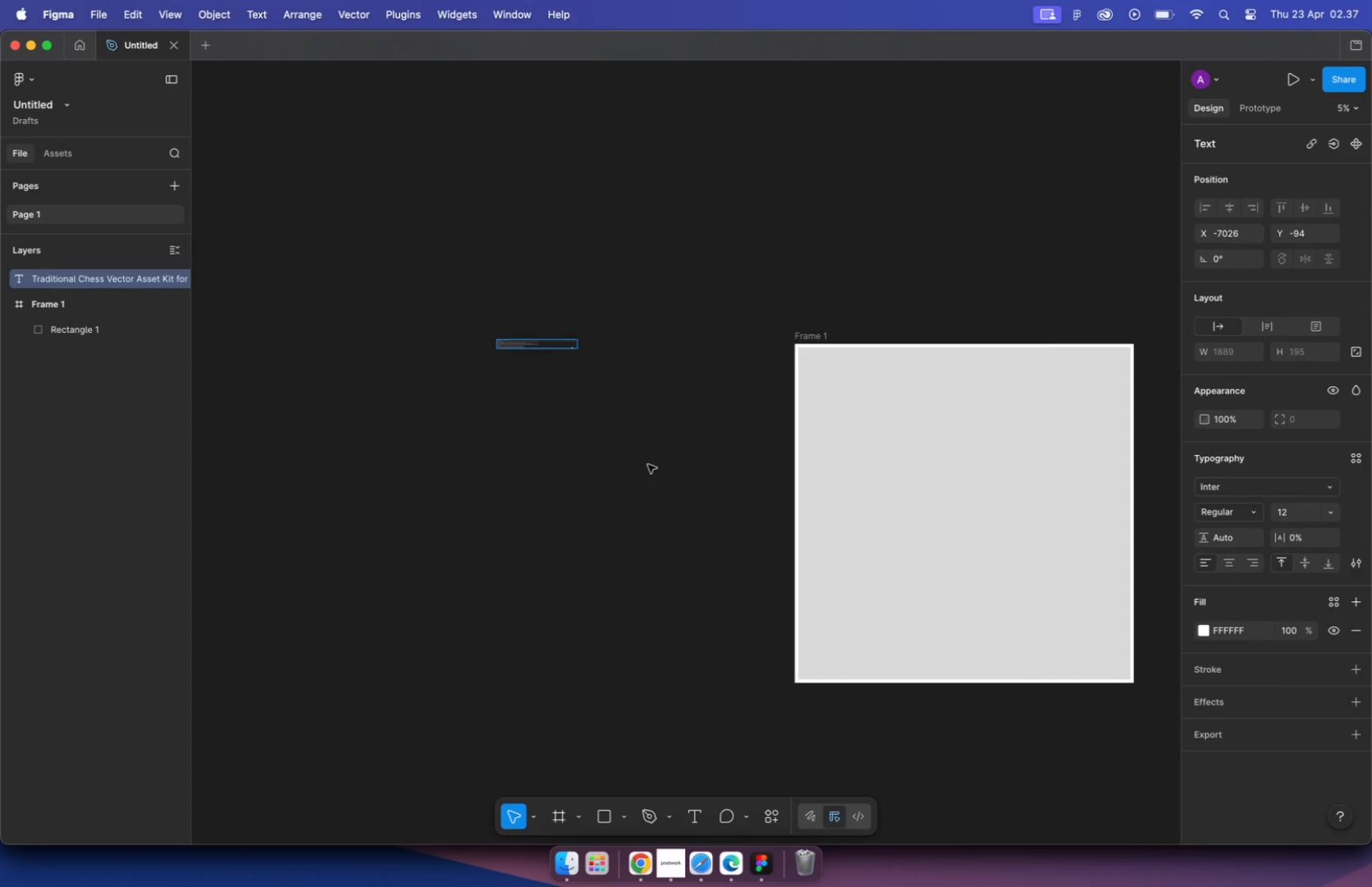 
left_click_drag(start_coordinate=[579, 345], to_coordinate=[516, 352])
 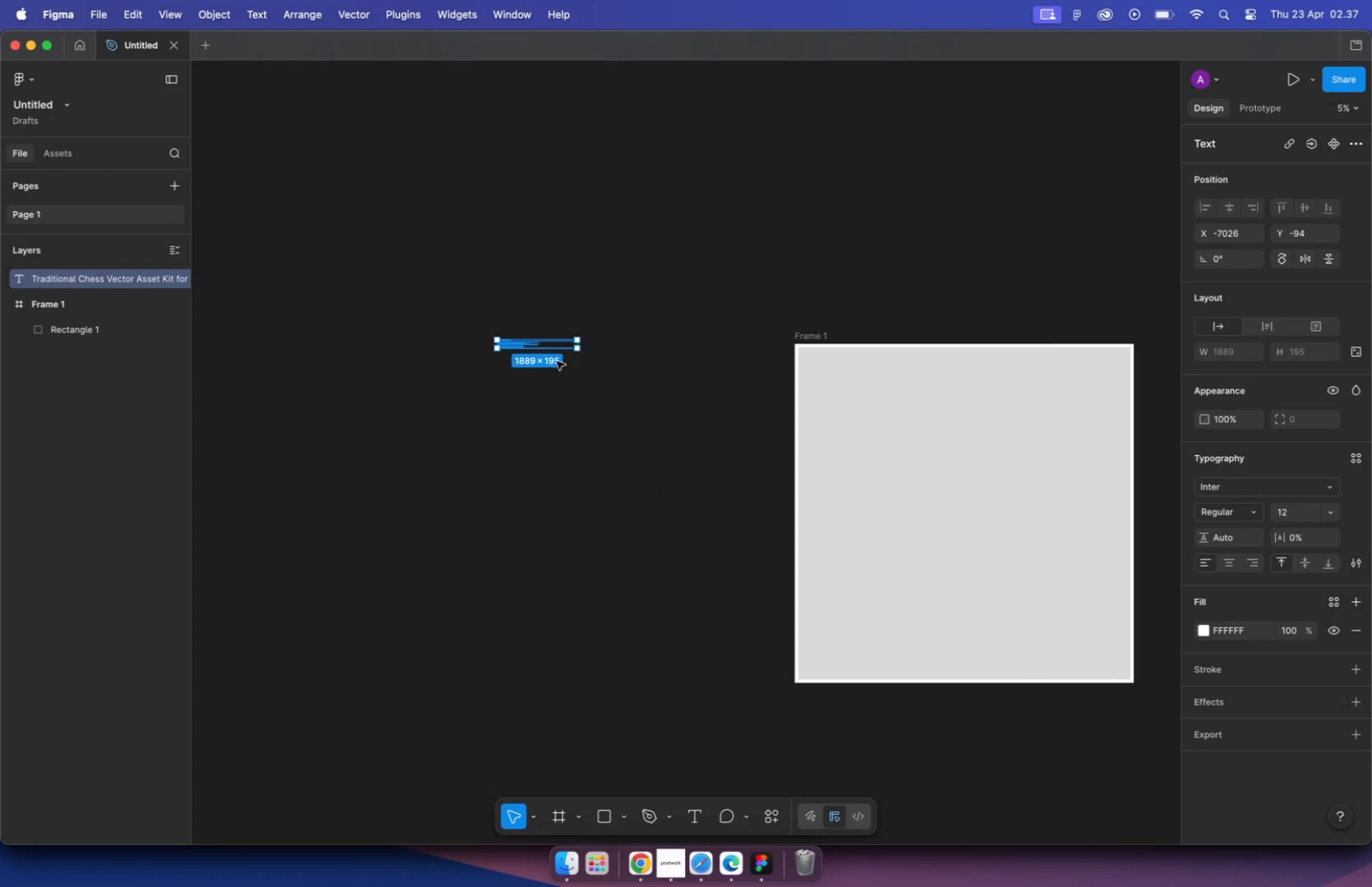 
left_click_drag(start_coordinate=[508, 351], to_coordinate=[657, 415])
 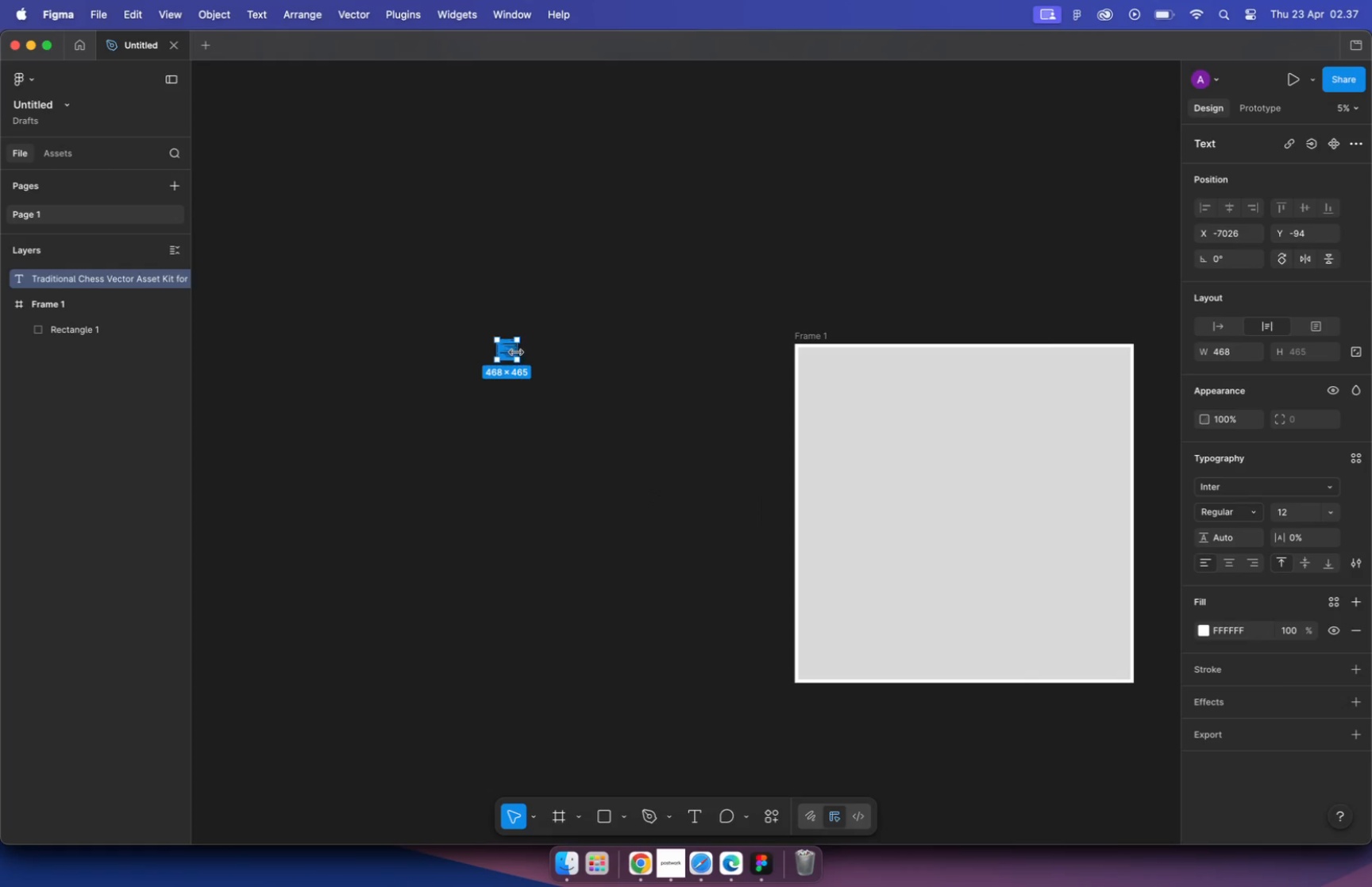 
type(32)
 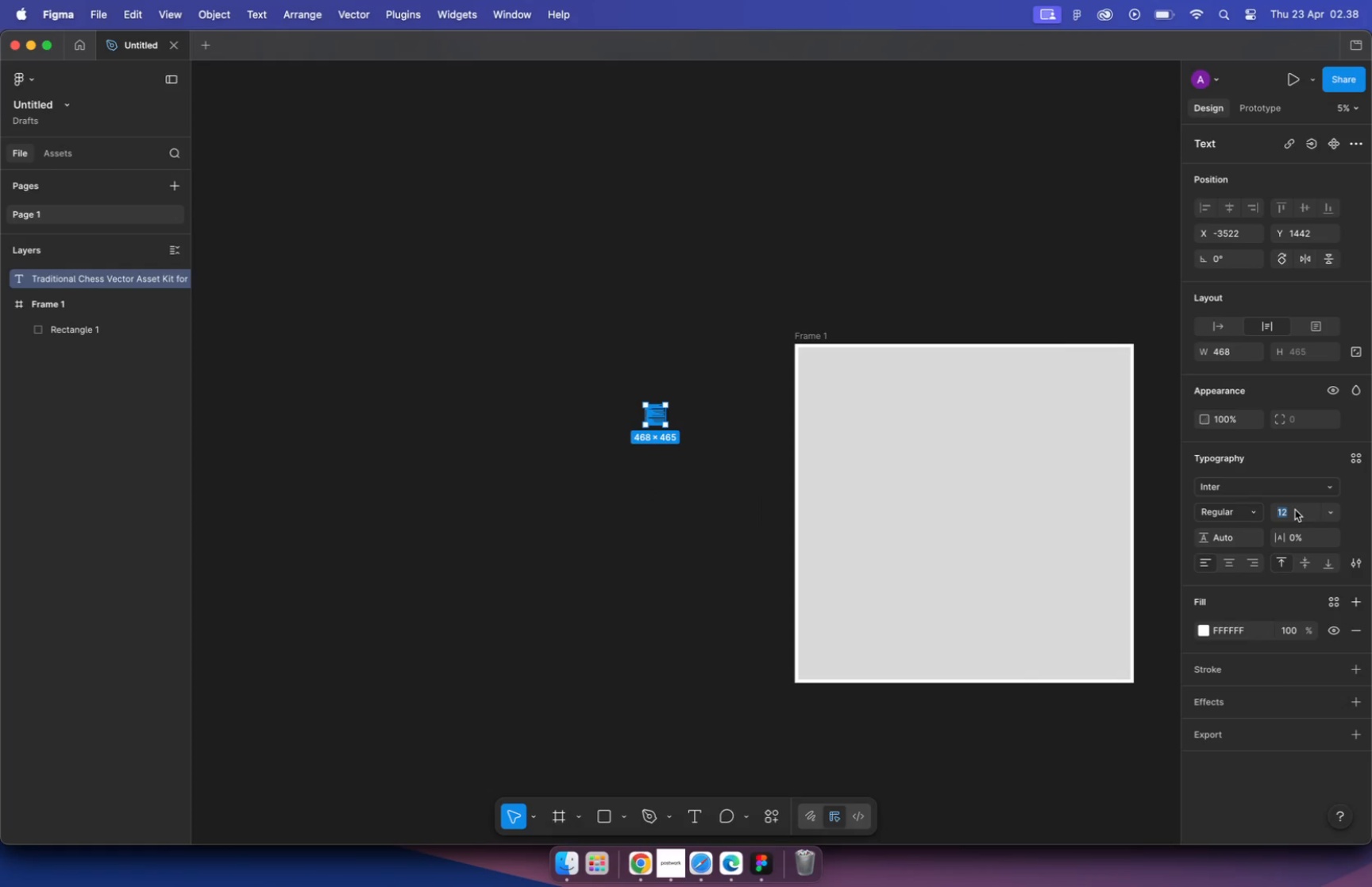 
key(Enter)
 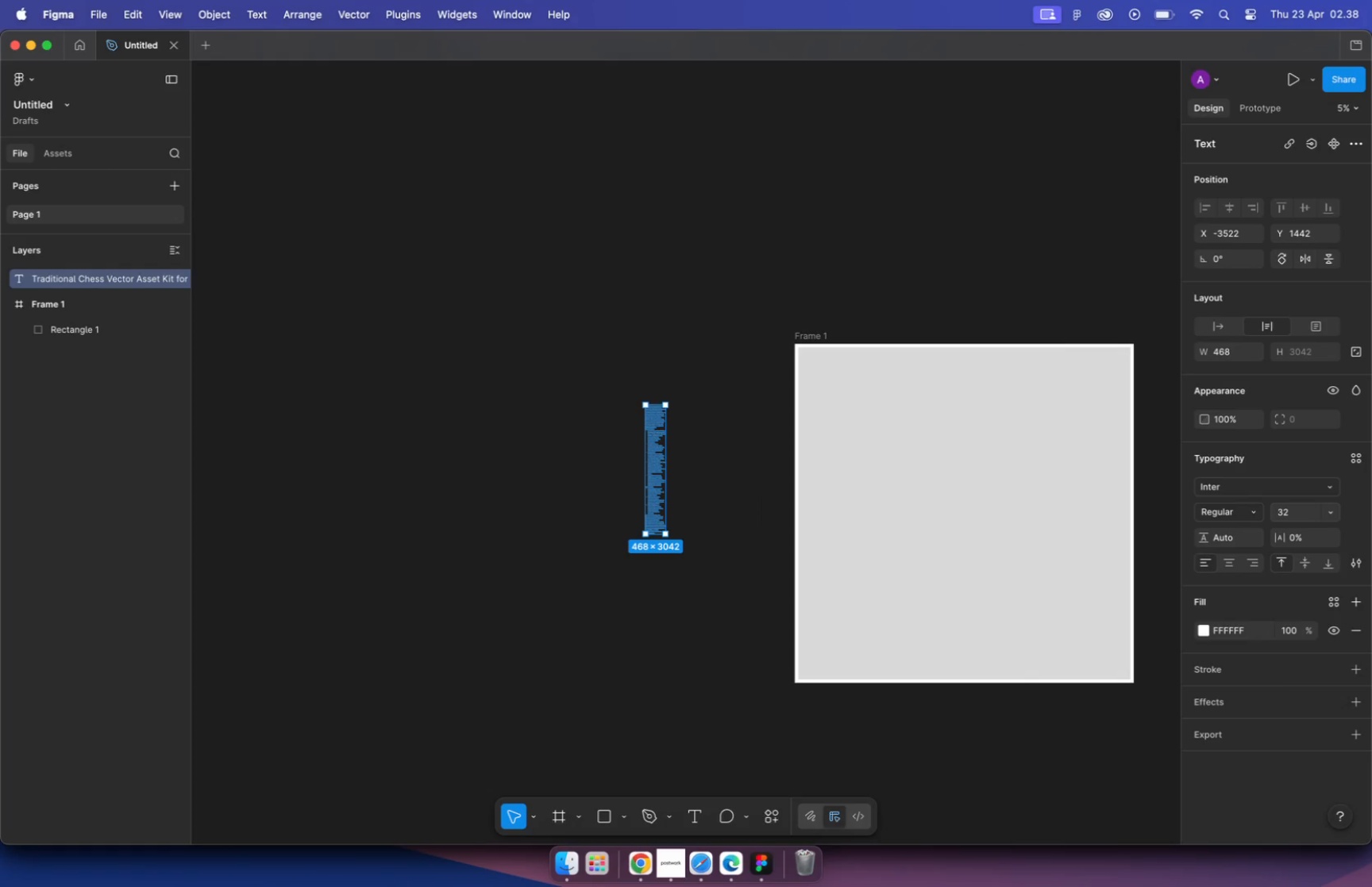 
left_click([750, 496])
 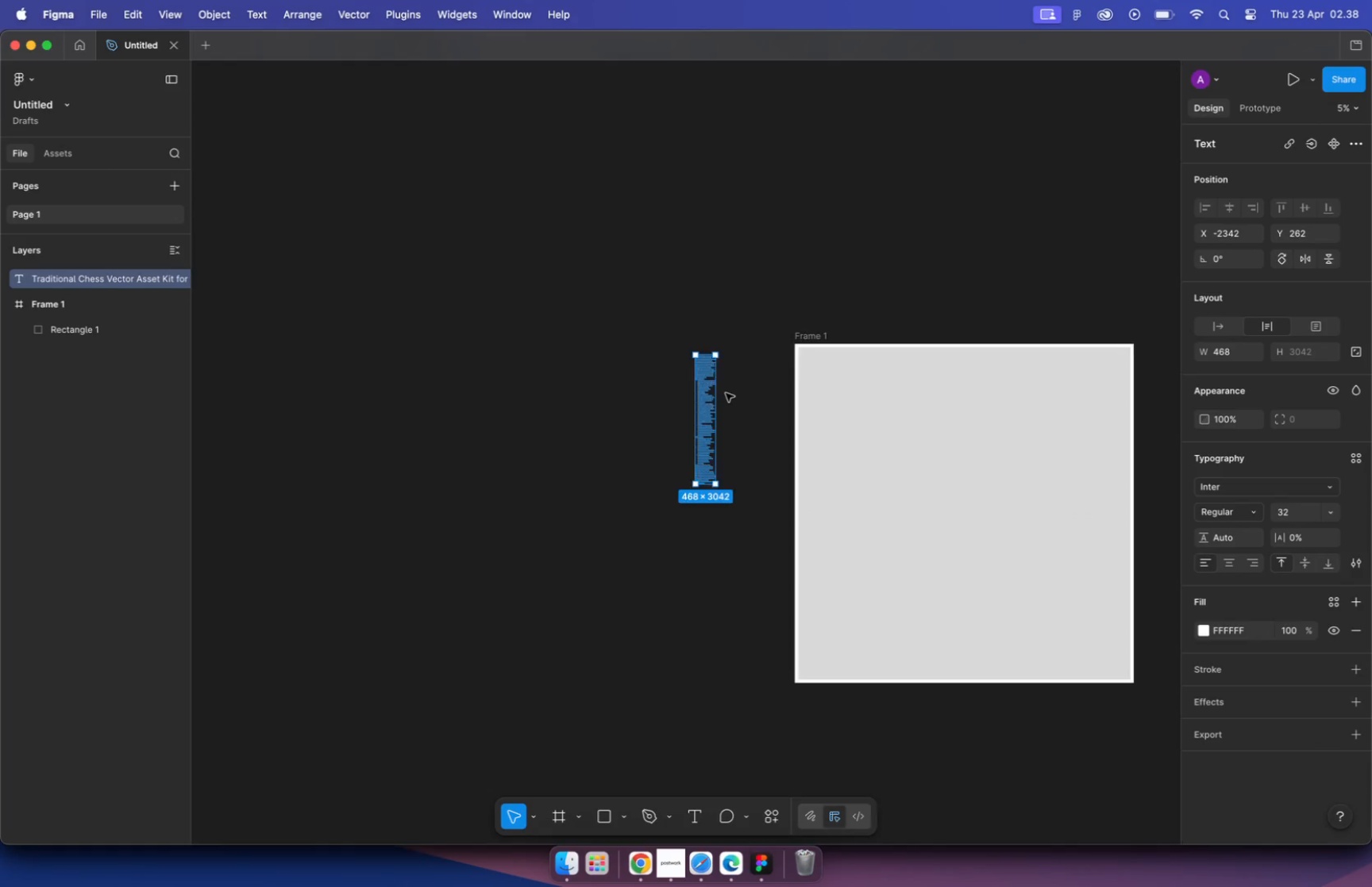 
left_click_drag(start_coordinate=[660, 451], to_coordinate=[711, 402])
 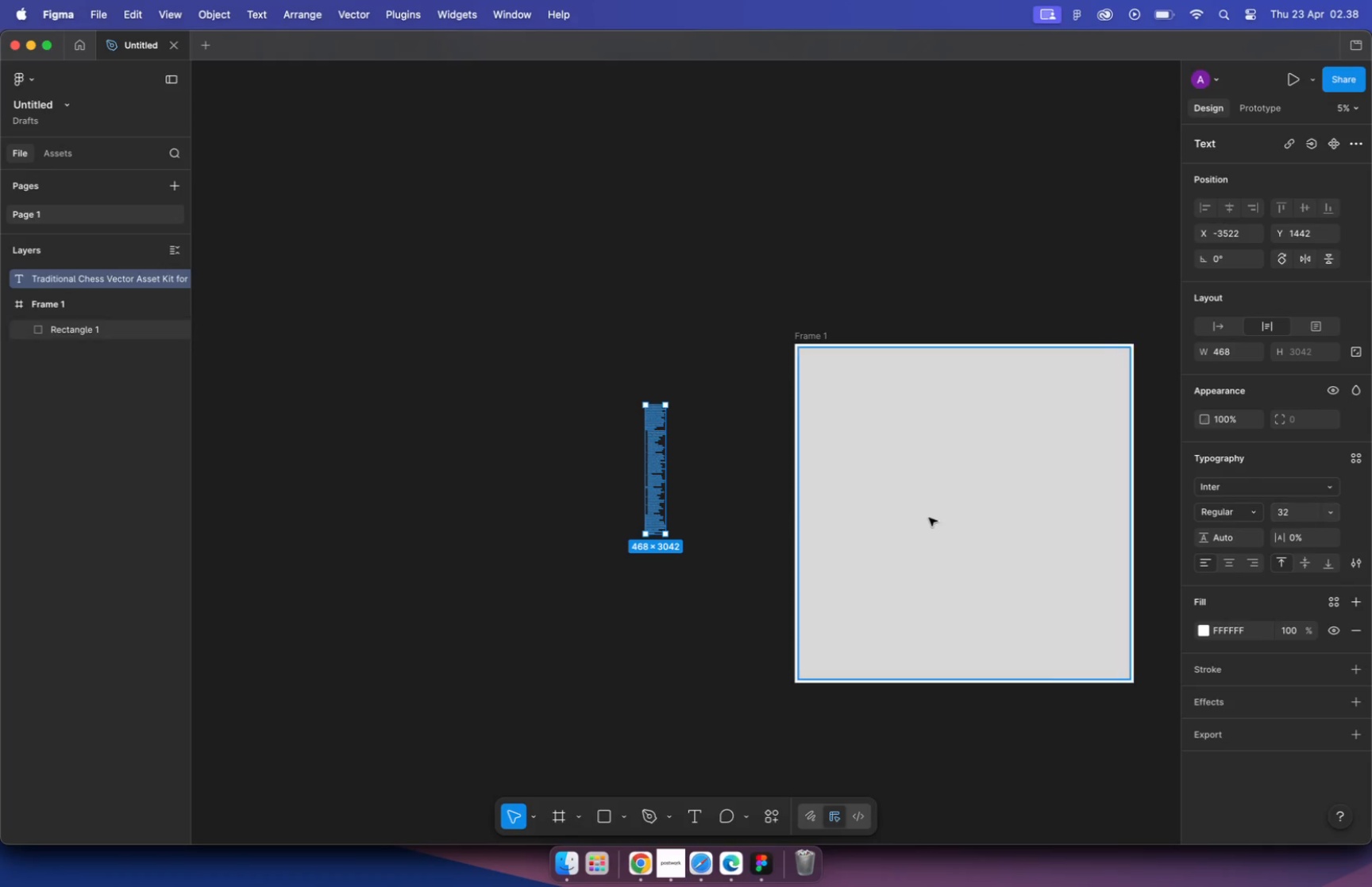 
hold_key(key=CommandLeft, duration=1.67)
scroll: coordinate [722, 394], scroll_direction: up, amount: 33.0
 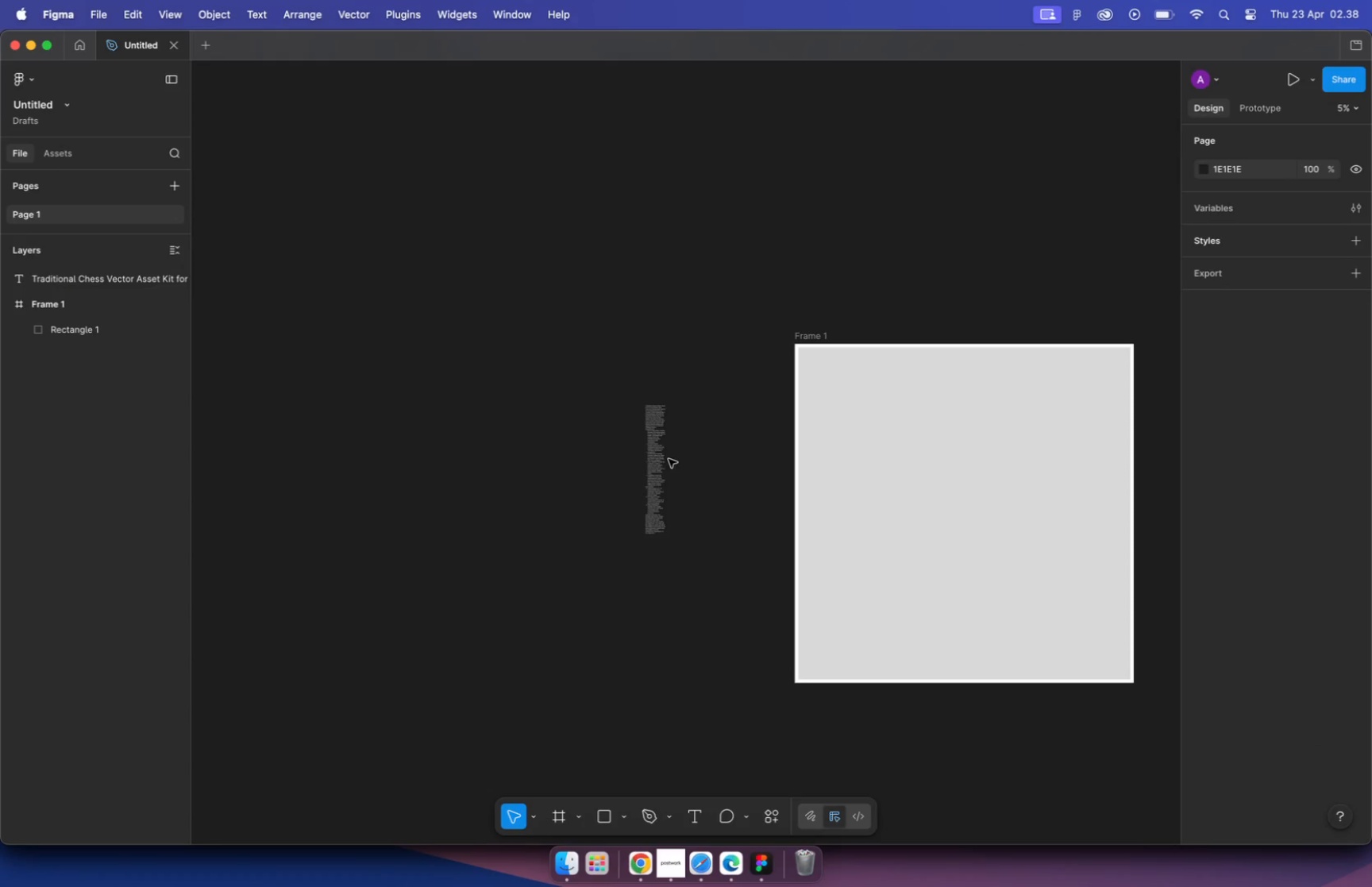 
left_click_drag(start_coordinate=[646, 461], to_coordinate=[777, 443])
 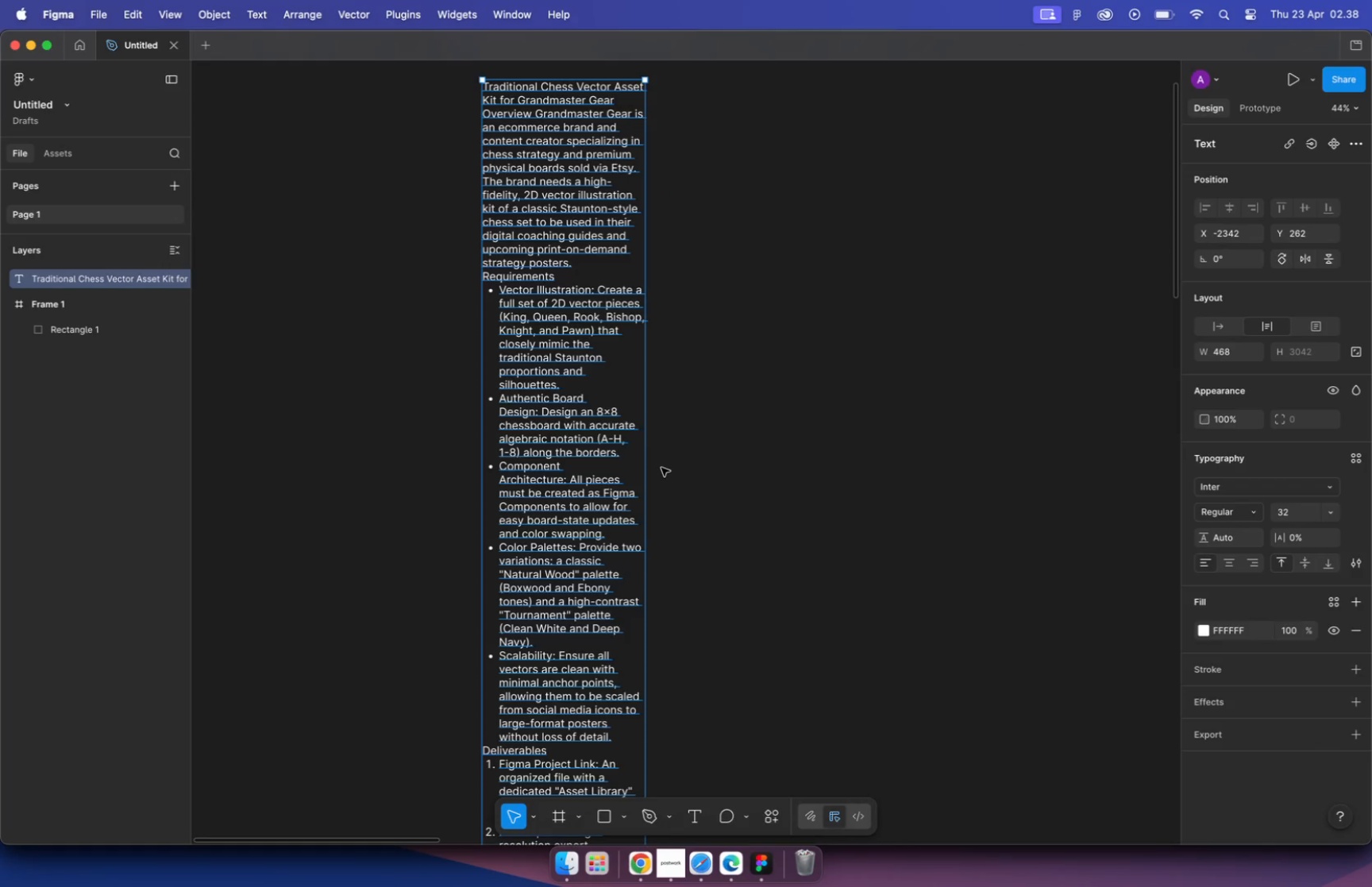 
hold_key(key=CommandLeft, duration=1.31)
scroll: coordinate [811, 365], scroll_direction: up, amount: 5.0
 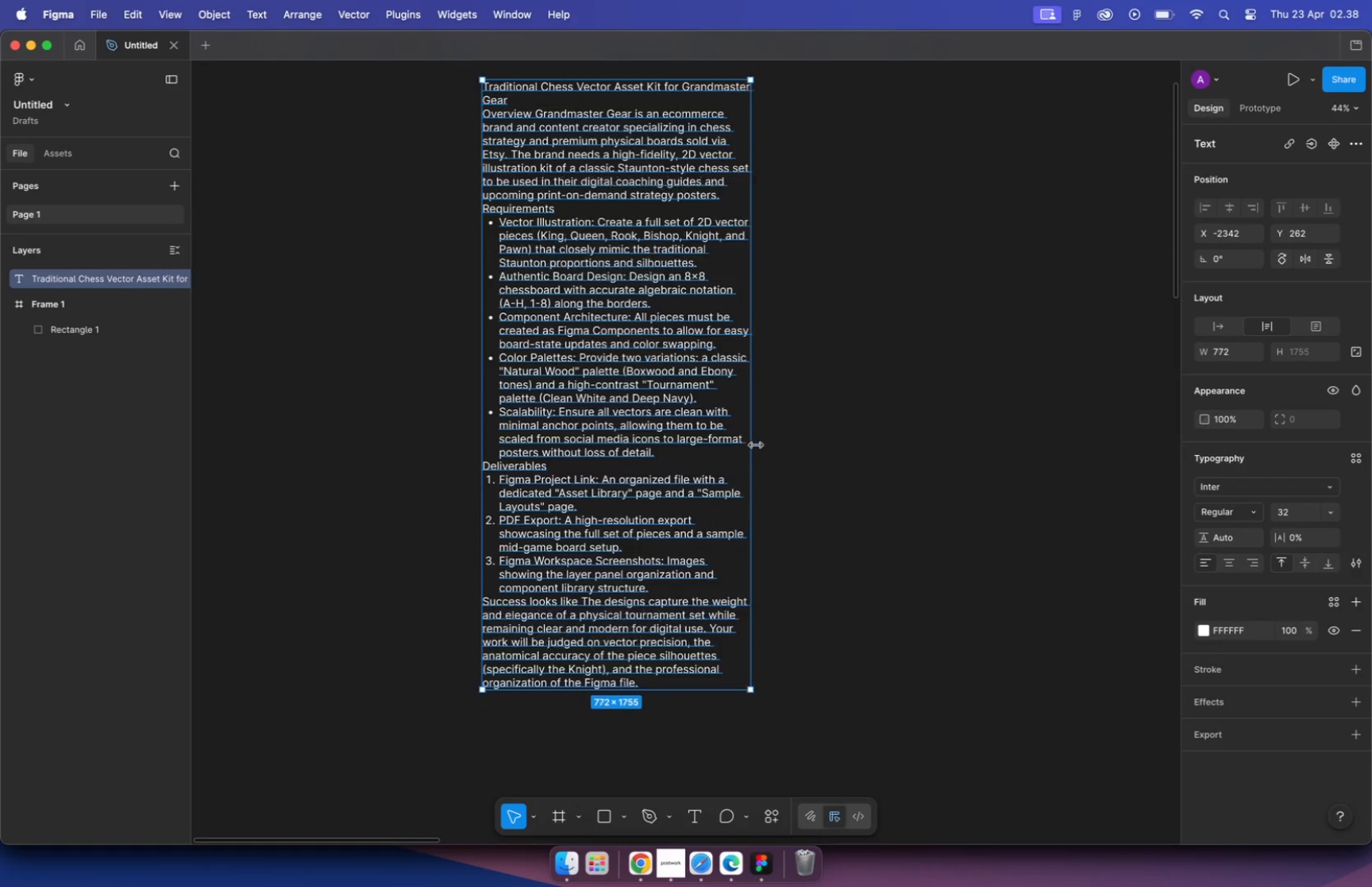 
double_click([652, 284])
 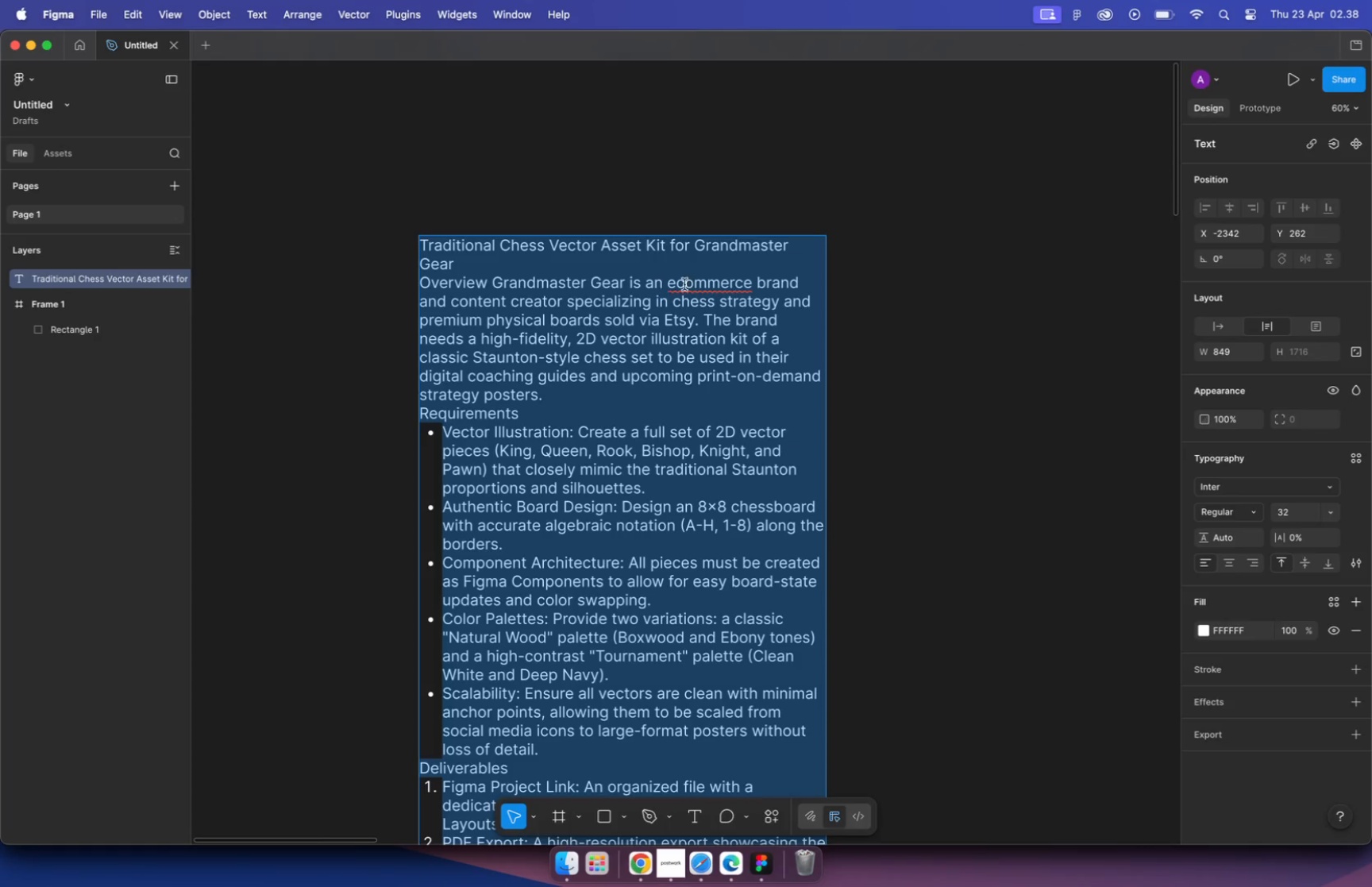 
triple_click([713, 283])
 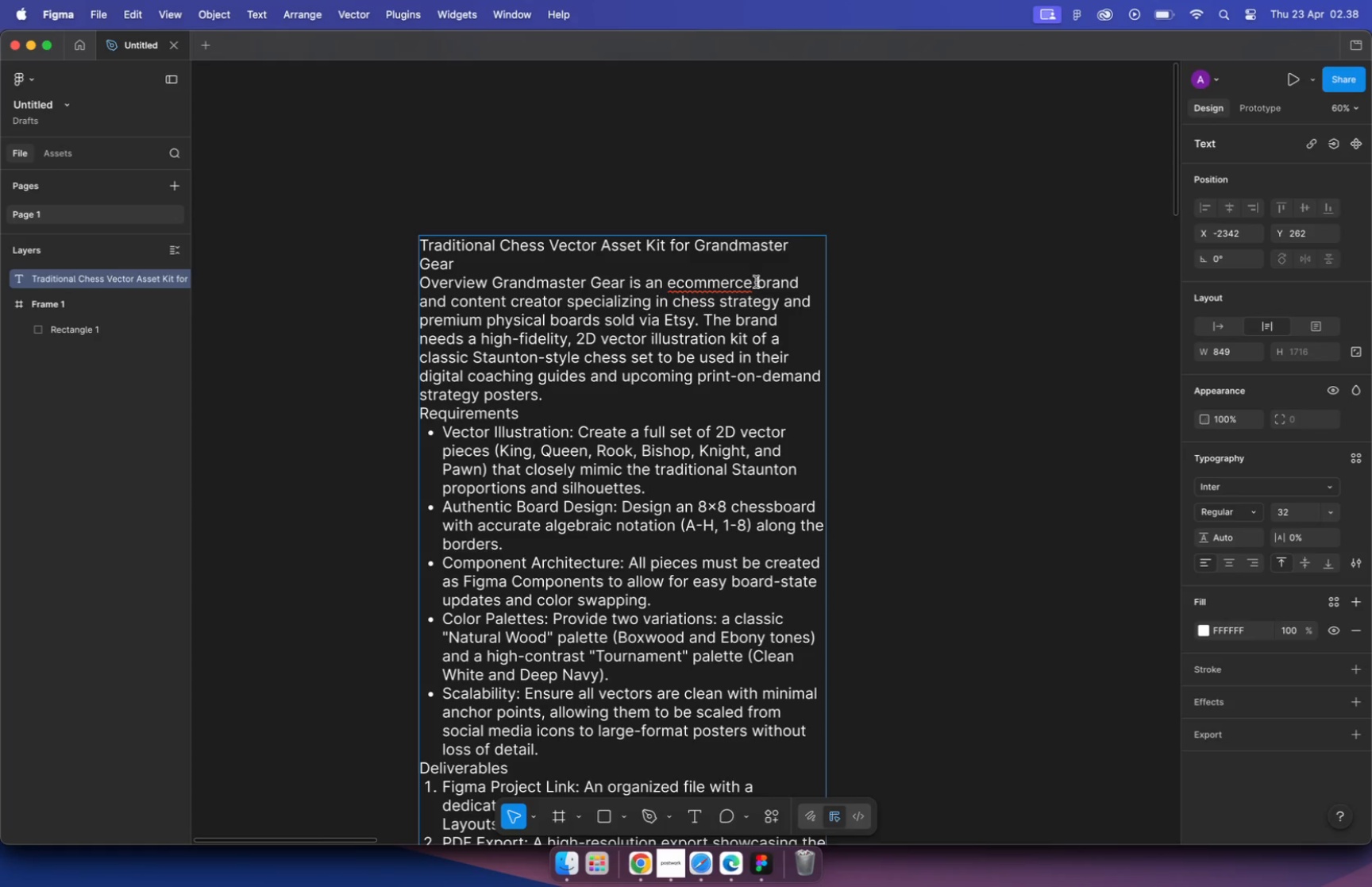 
left_click_drag(start_coordinate=[754, 282], to_coordinate=[575, 283])
 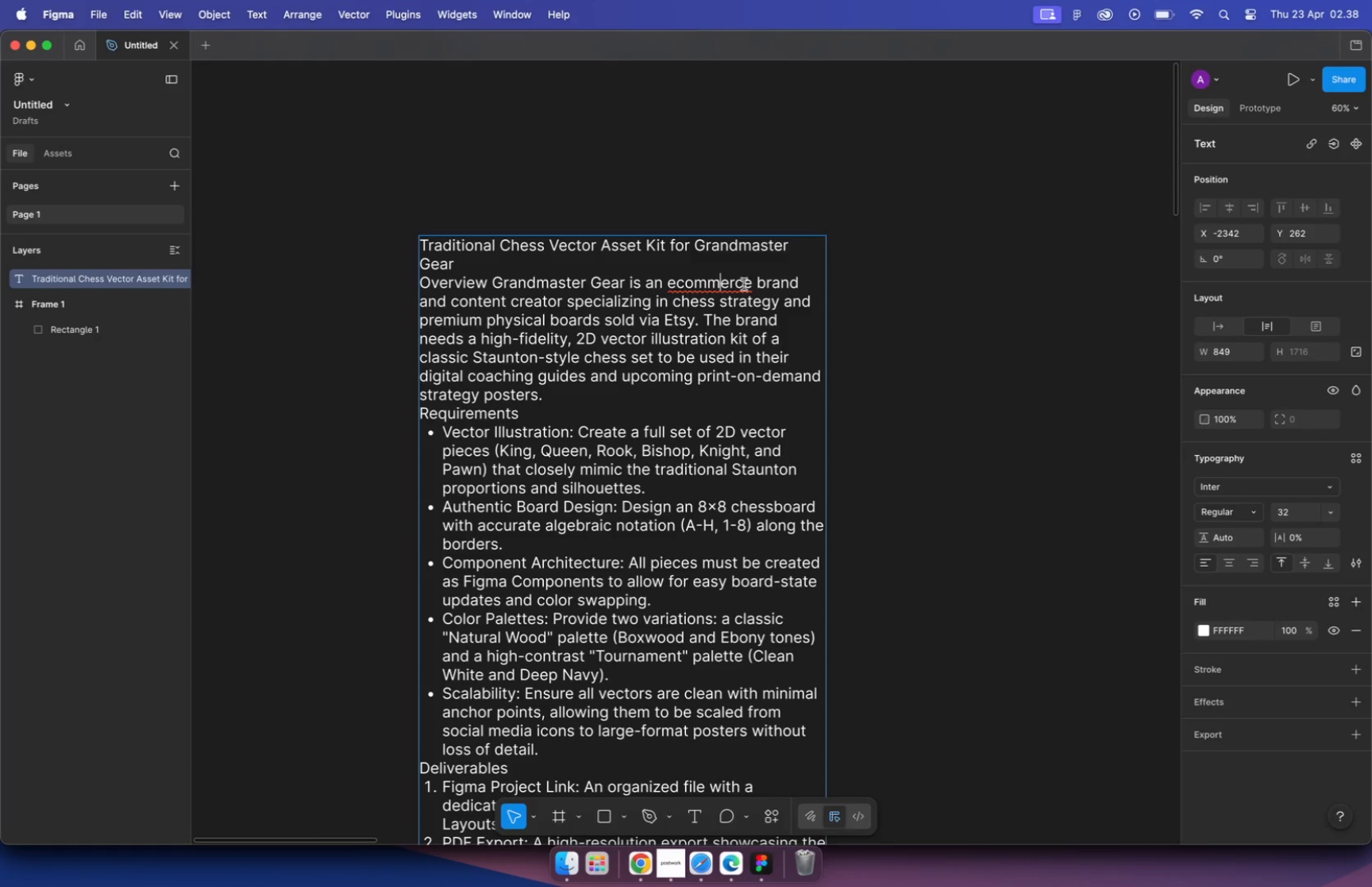 
left_click([525, 285])
 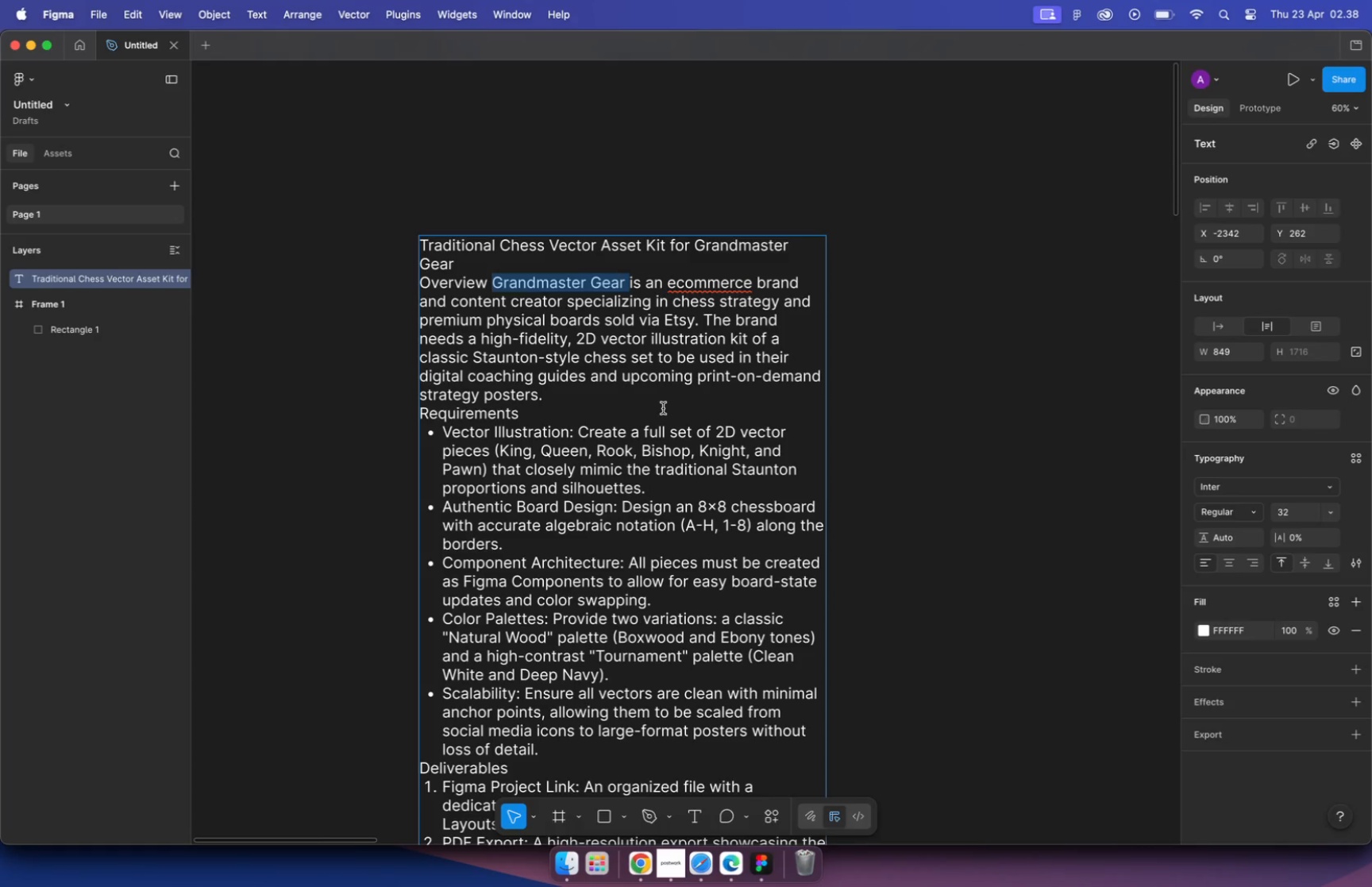 
left_click_drag(start_coordinate=[492, 281], to_coordinate=[630, 281])
 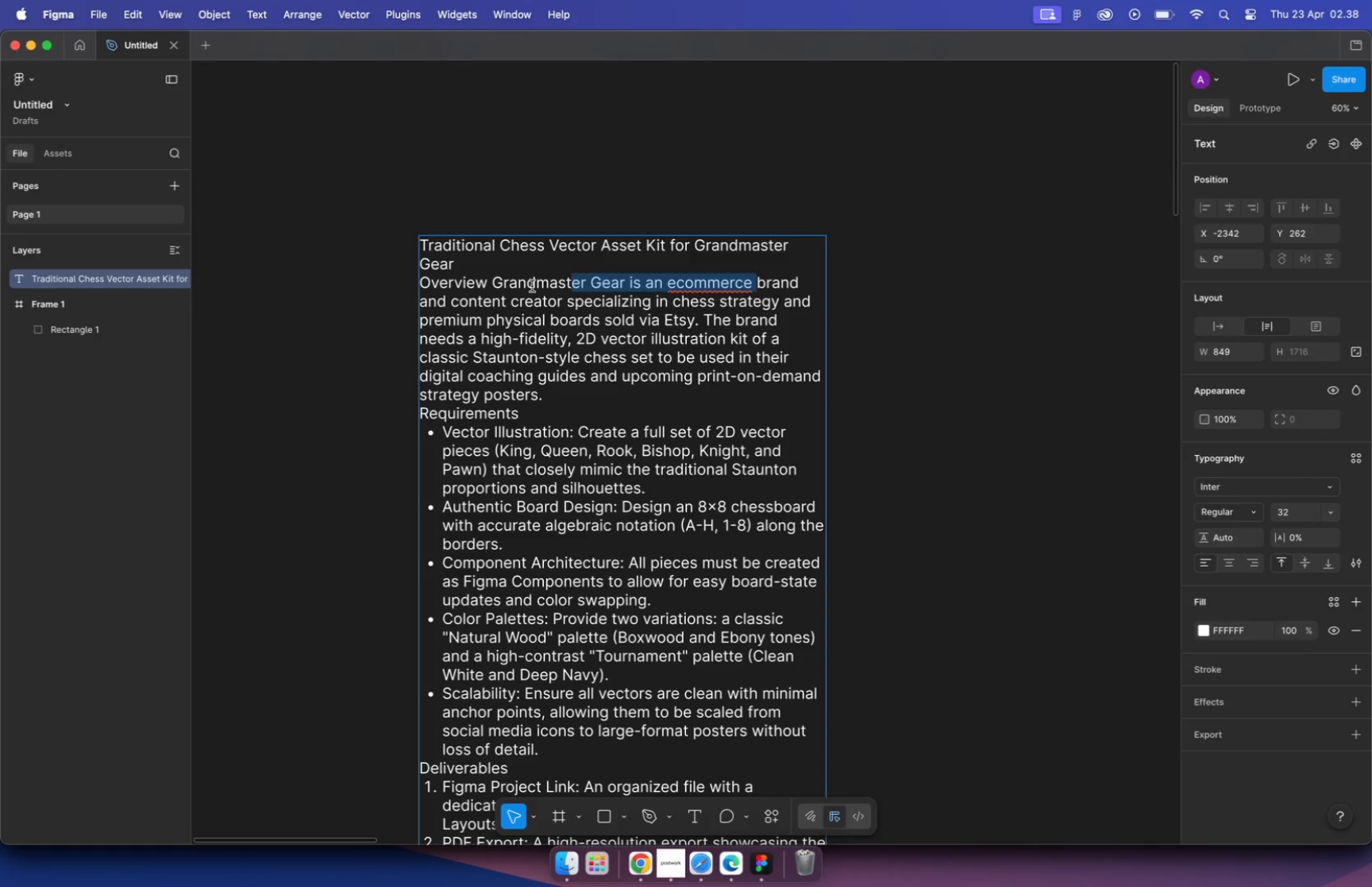 
wait(10.98)
 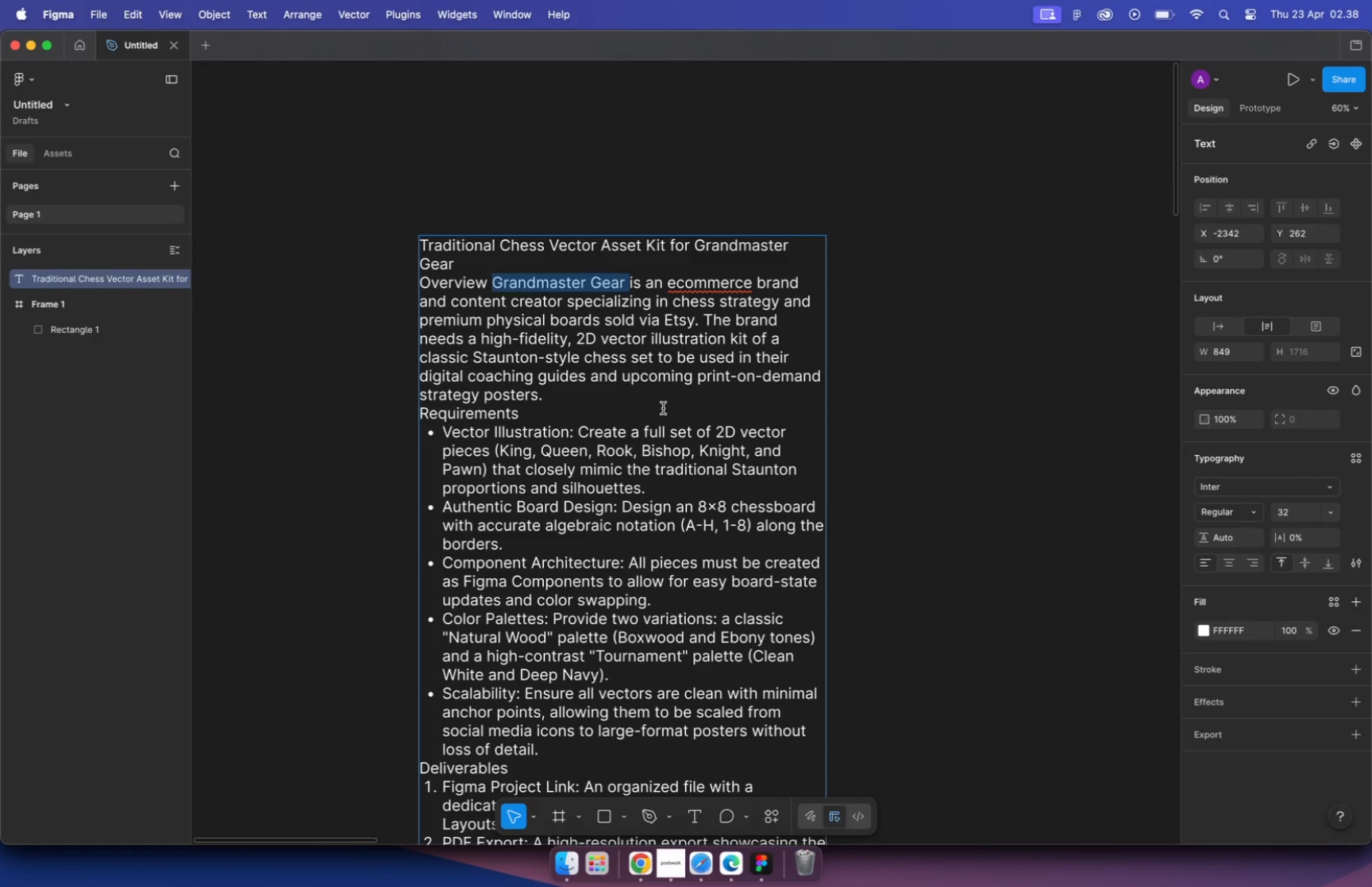 
left_click_drag(start_coordinate=[424, 357], to_coordinate=[579, 353])
 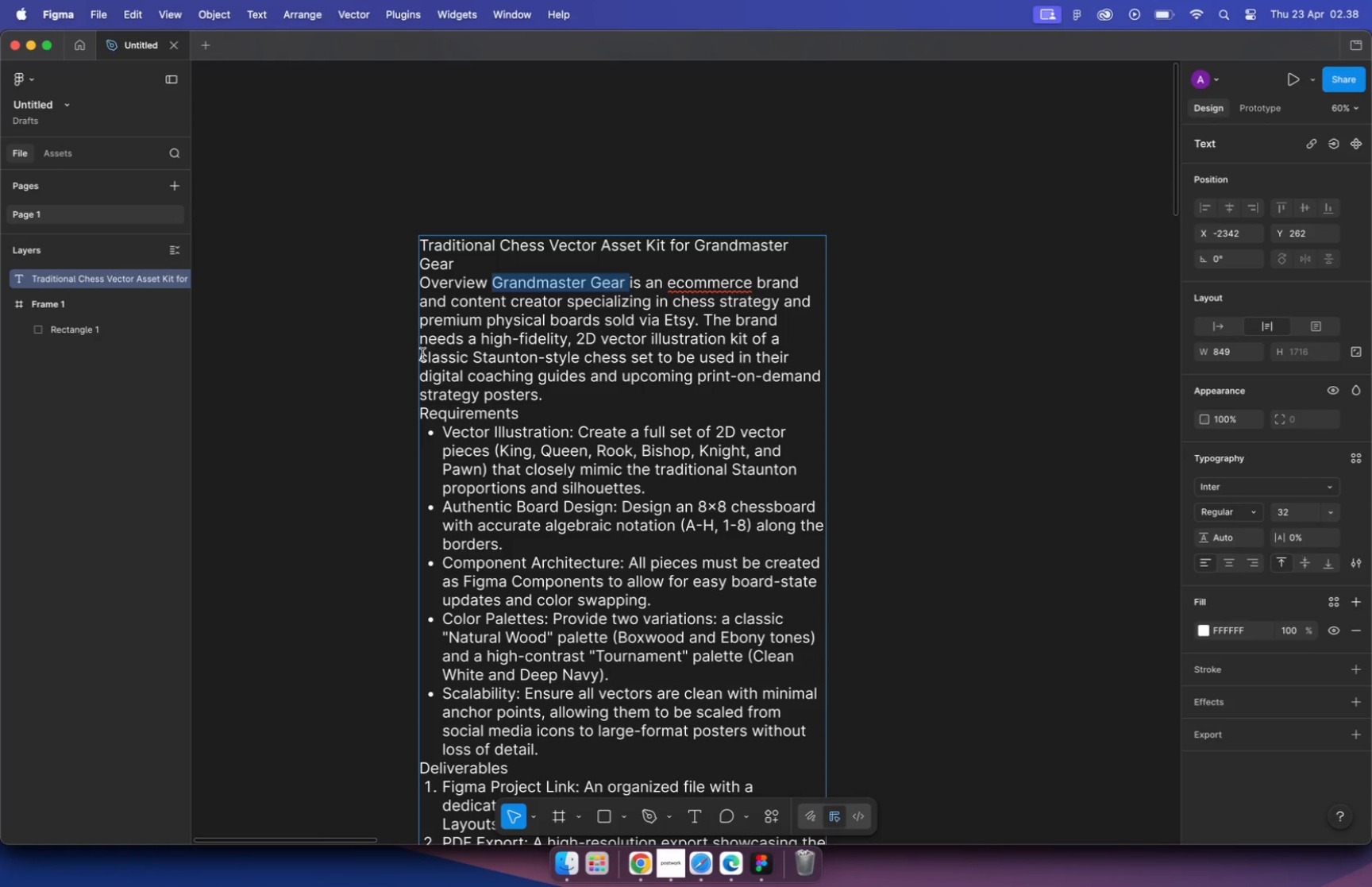 
left_click_drag(start_coordinate=[627, 357], to_coordinate=[418, 353])
 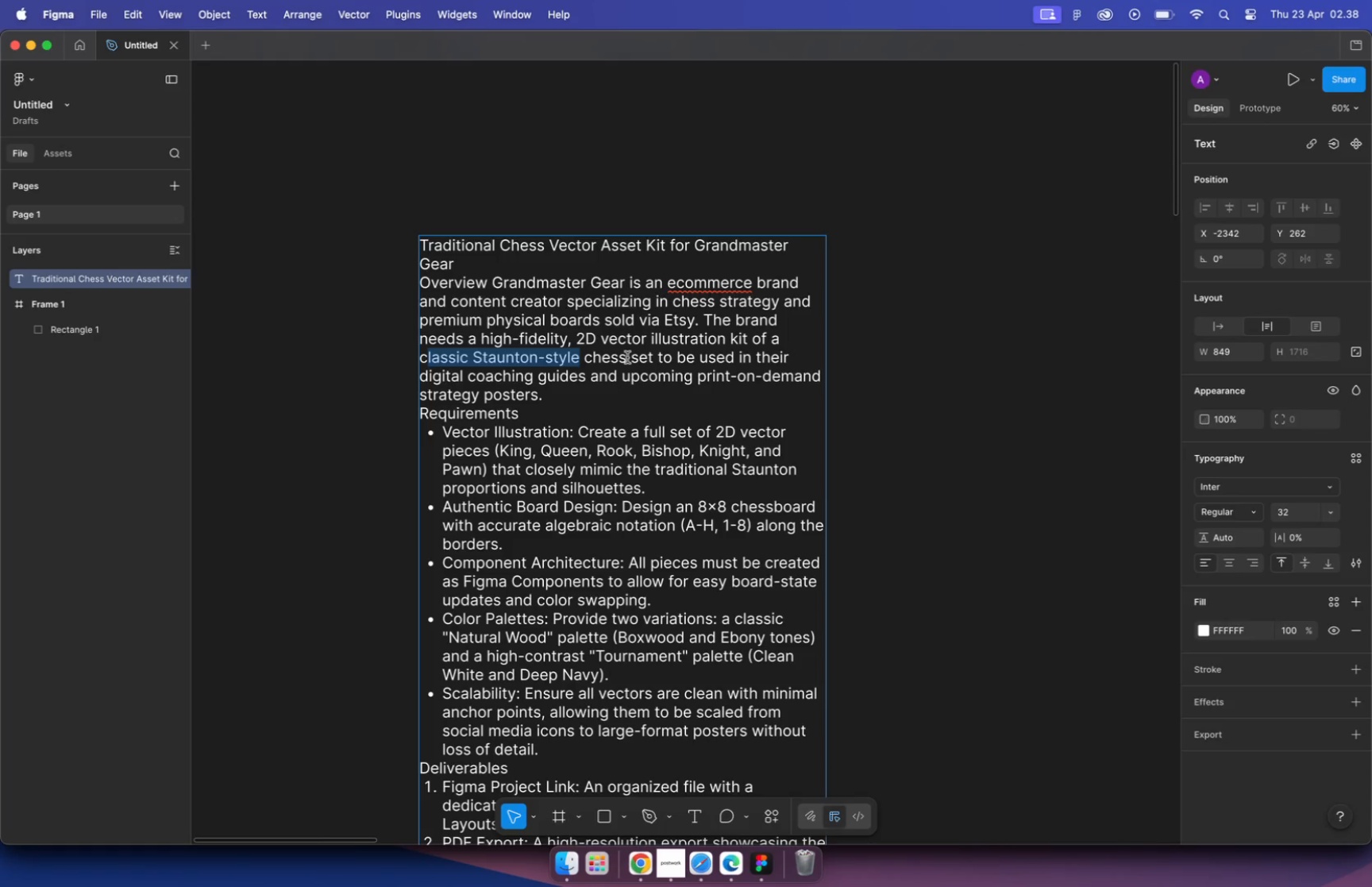 
key(Meta+C)
 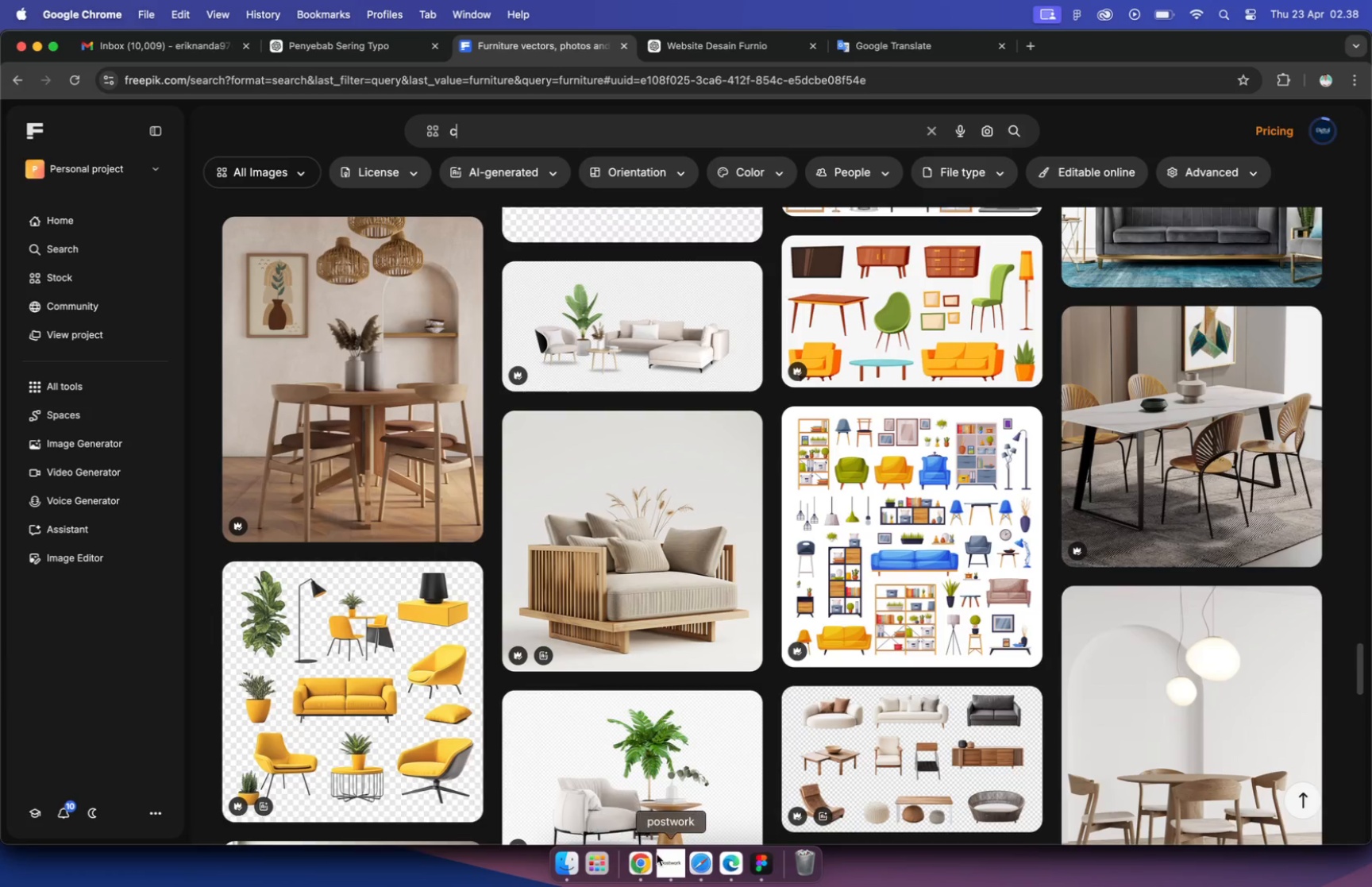 
key(Meta+V)
 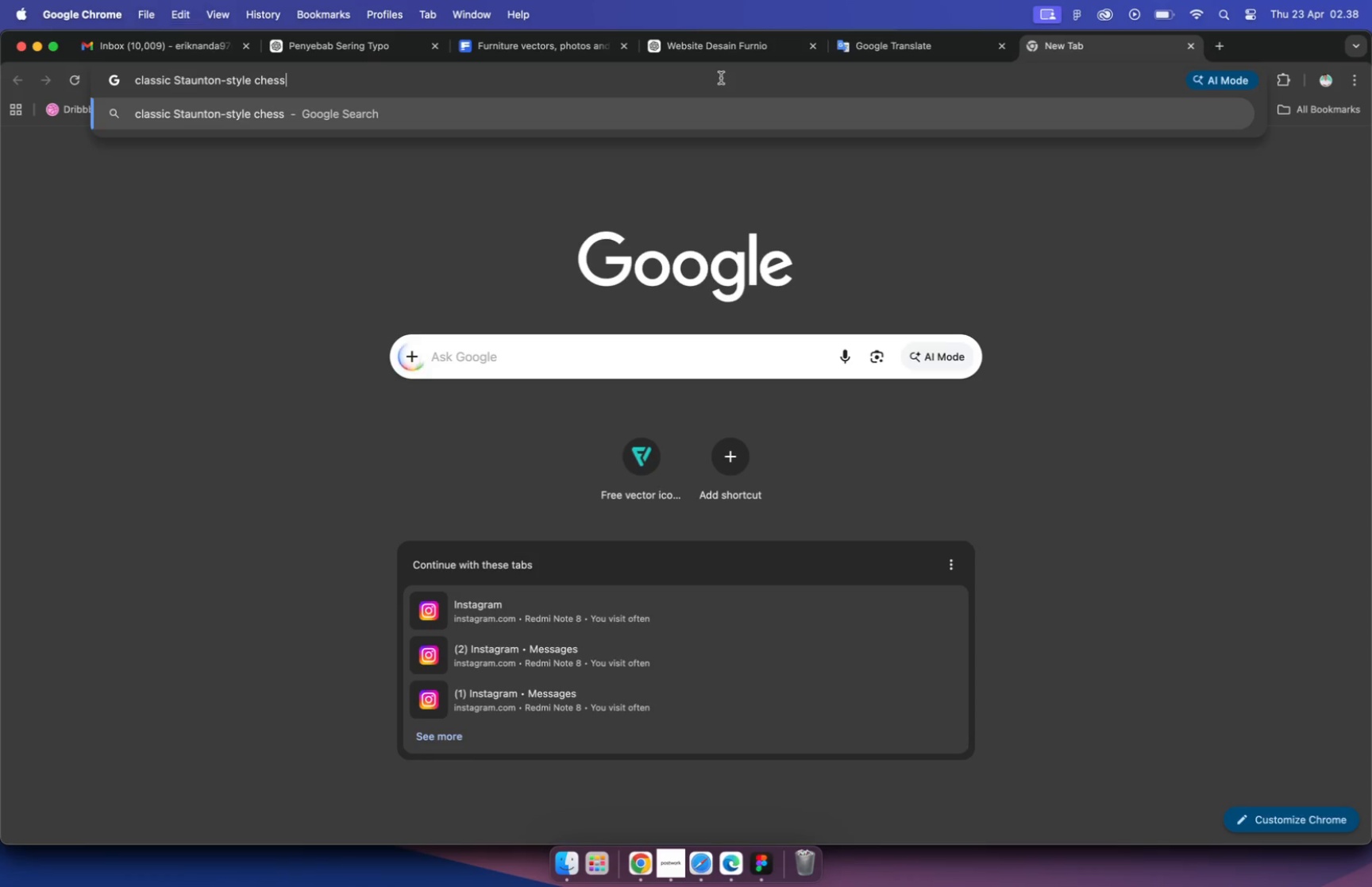 
key(Enter)
 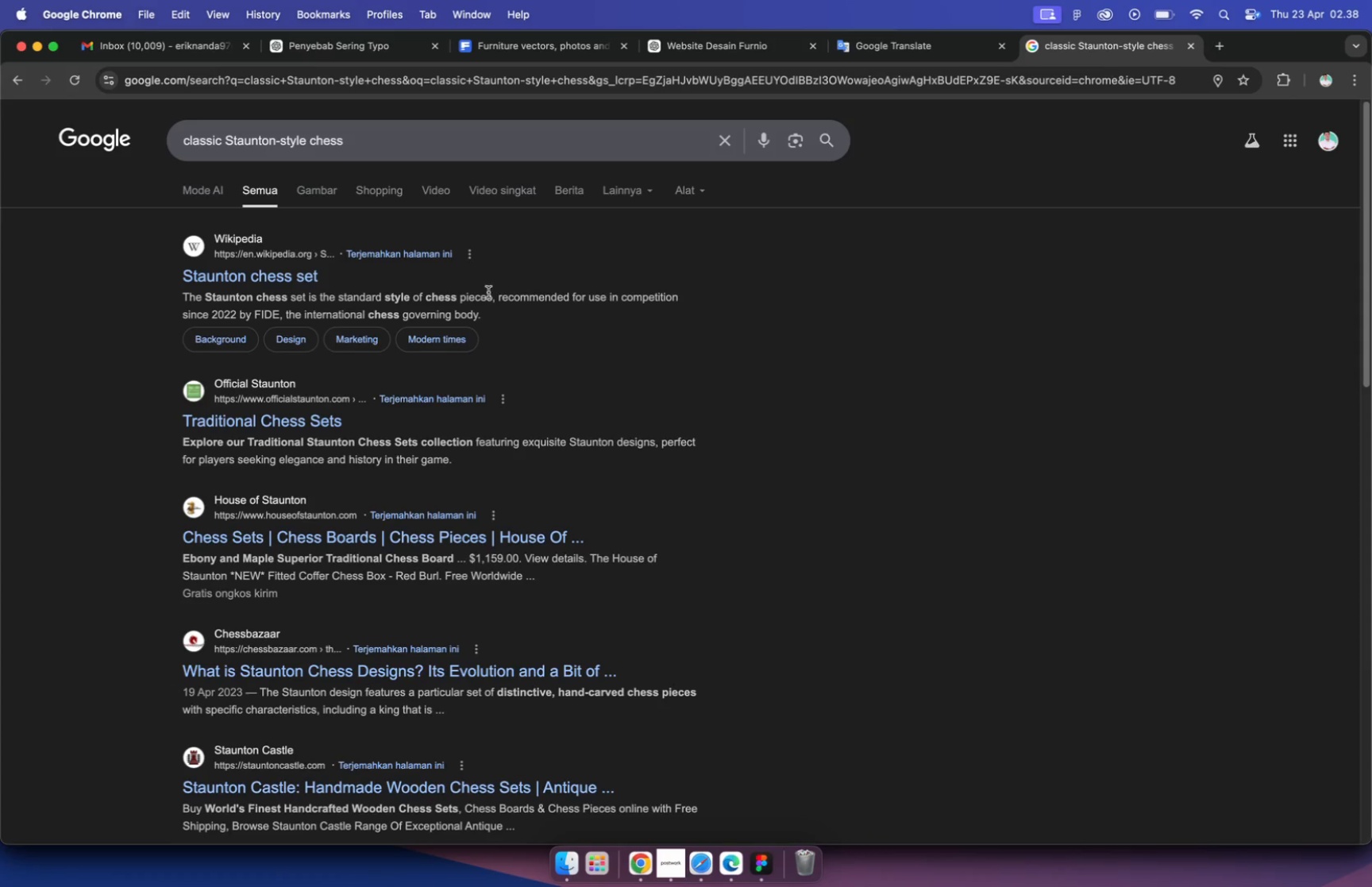 
right_click([268, 282])
 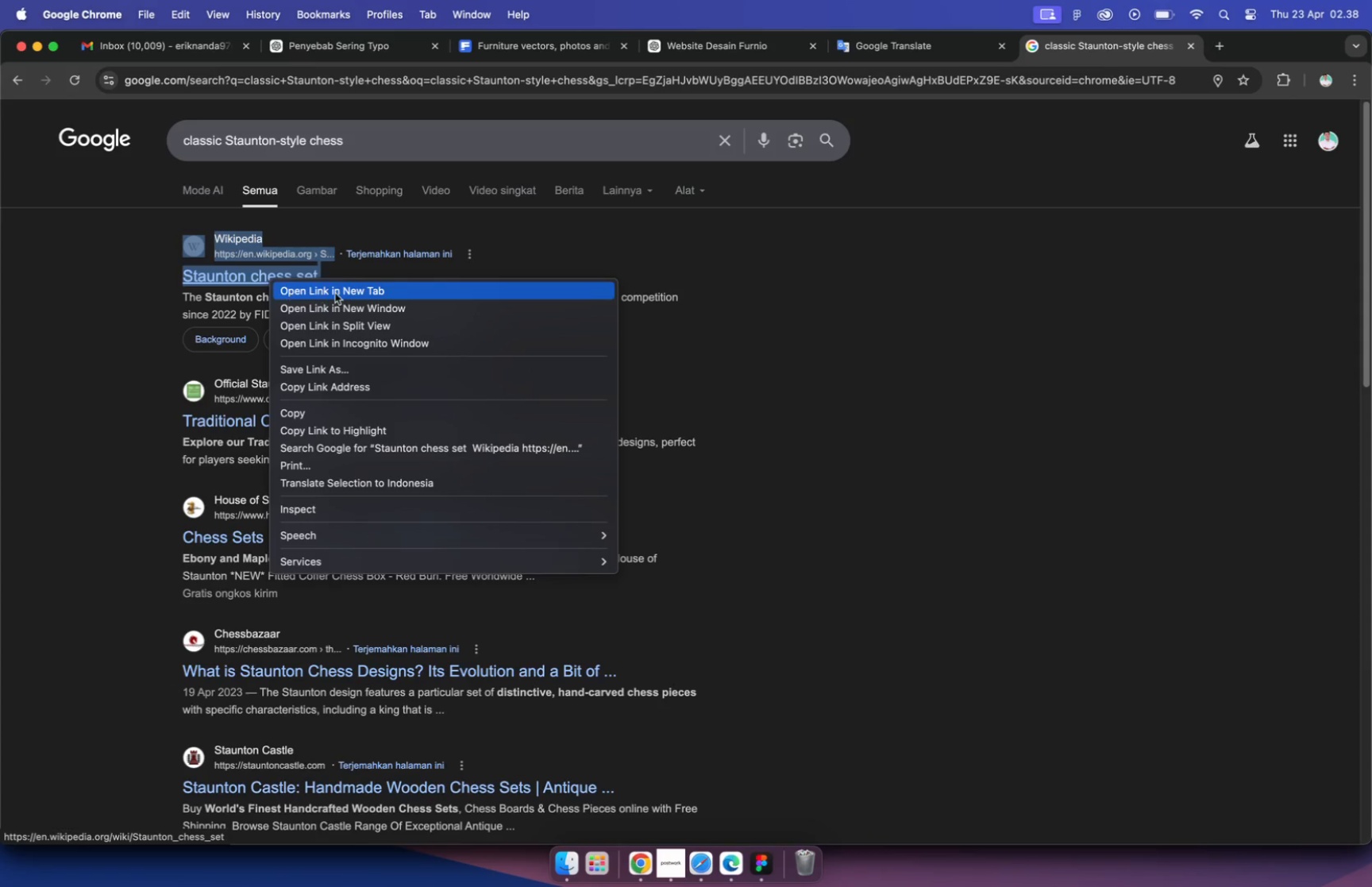 
left_click([335, 293])
 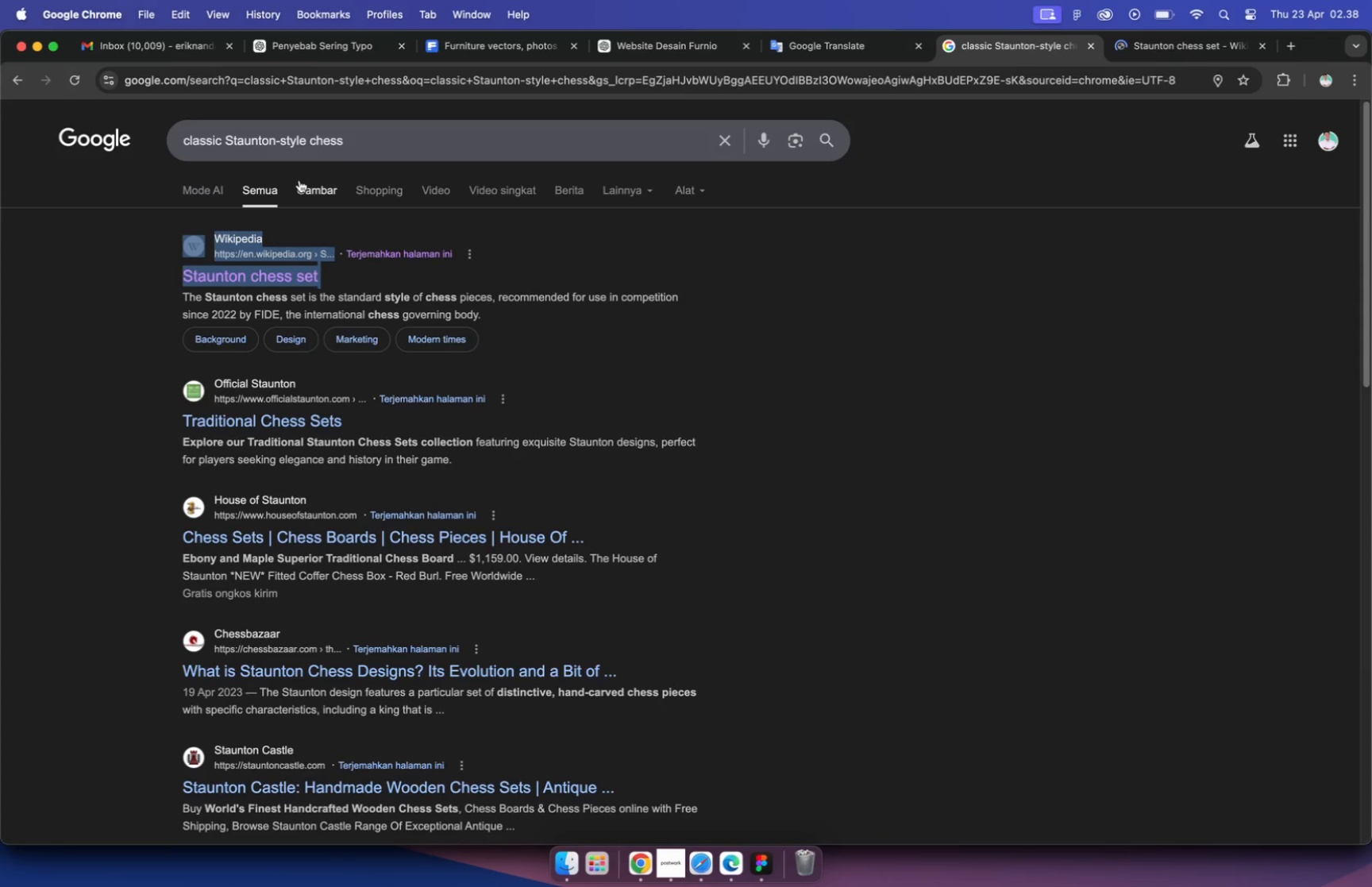 
left_click([310, 188])
 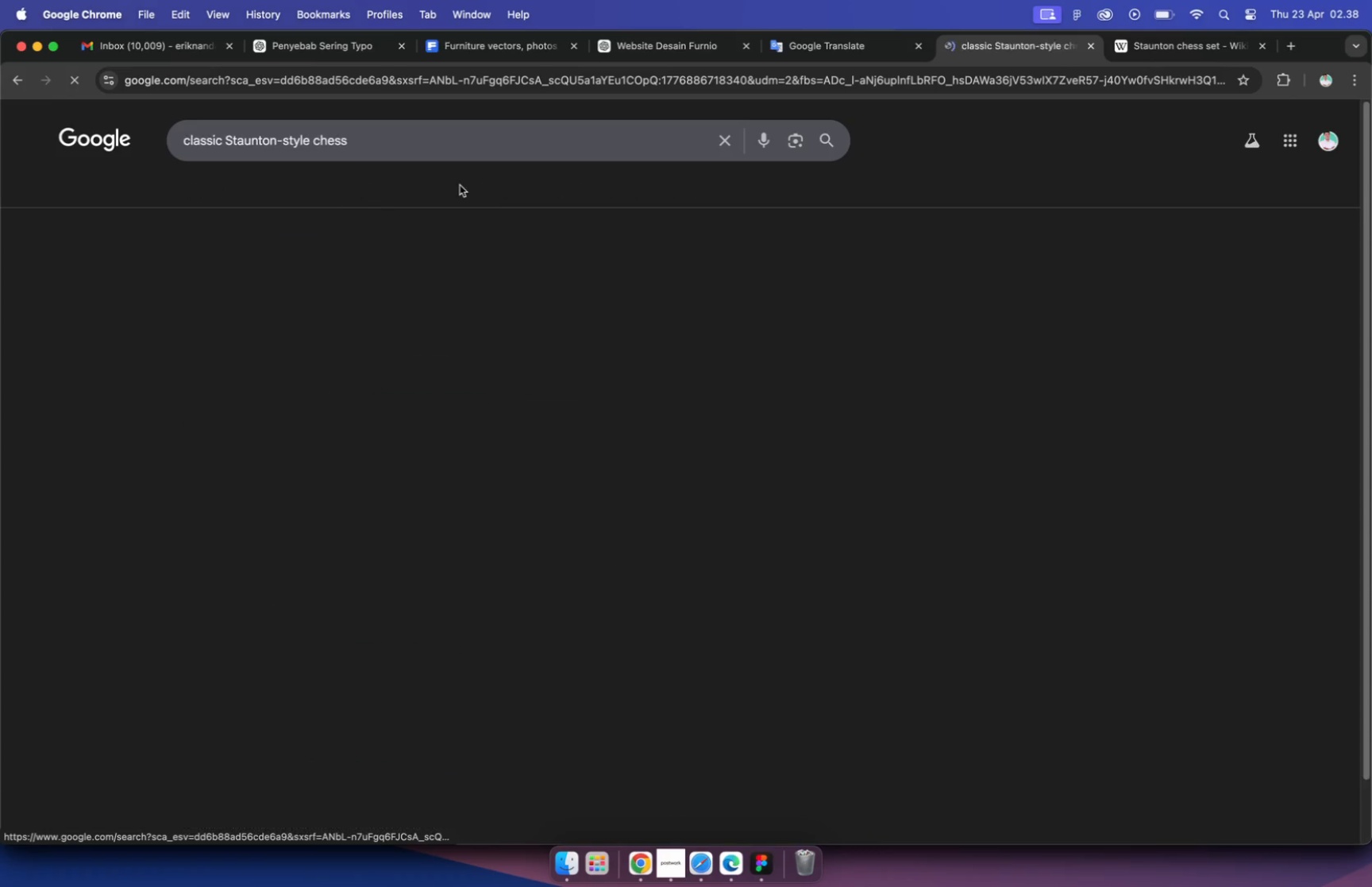 
mouse_move([639, 210])
 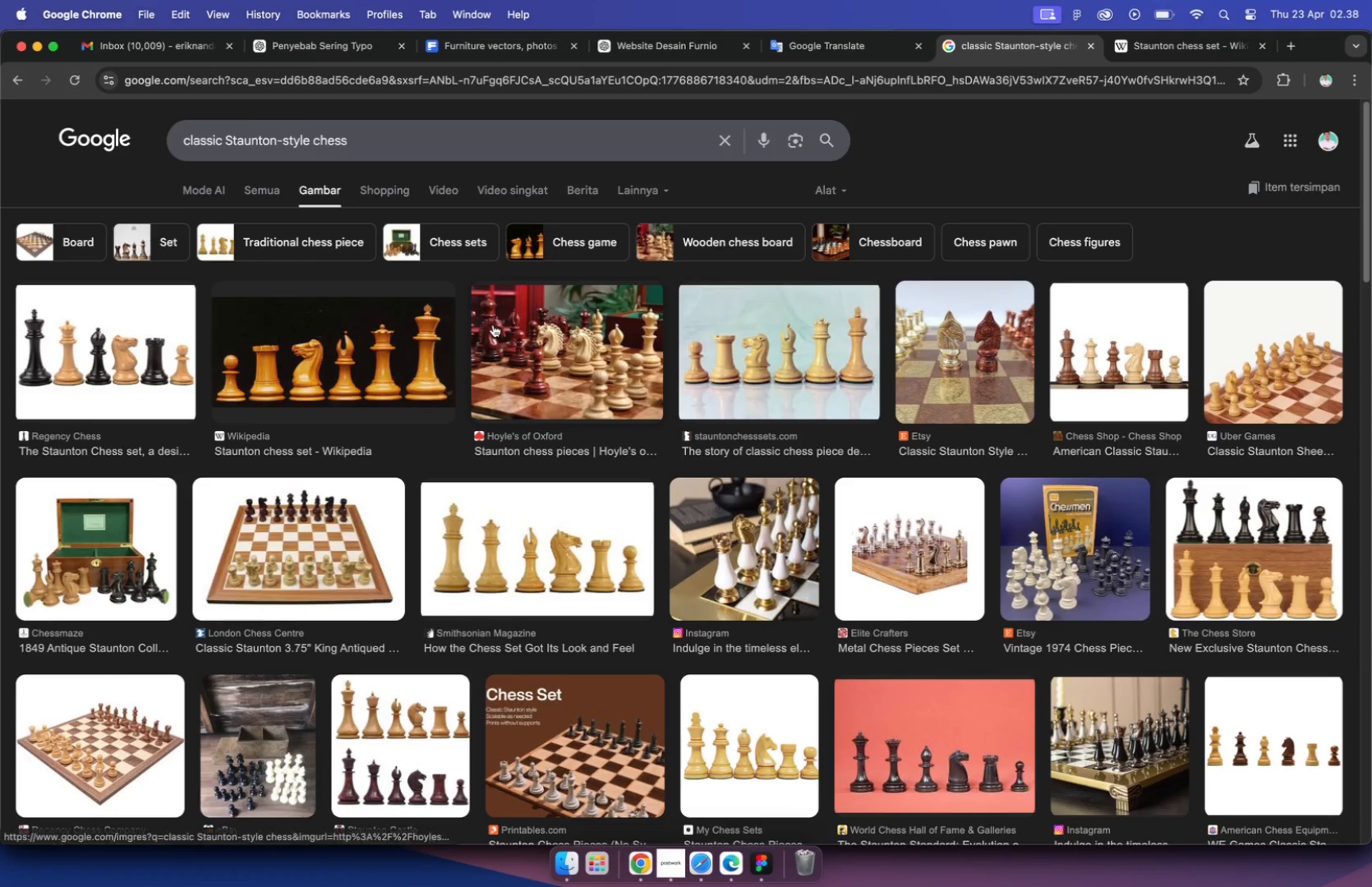 
scroll: coordinate [517, 353], scroll_direction: down, amount: 39.0
 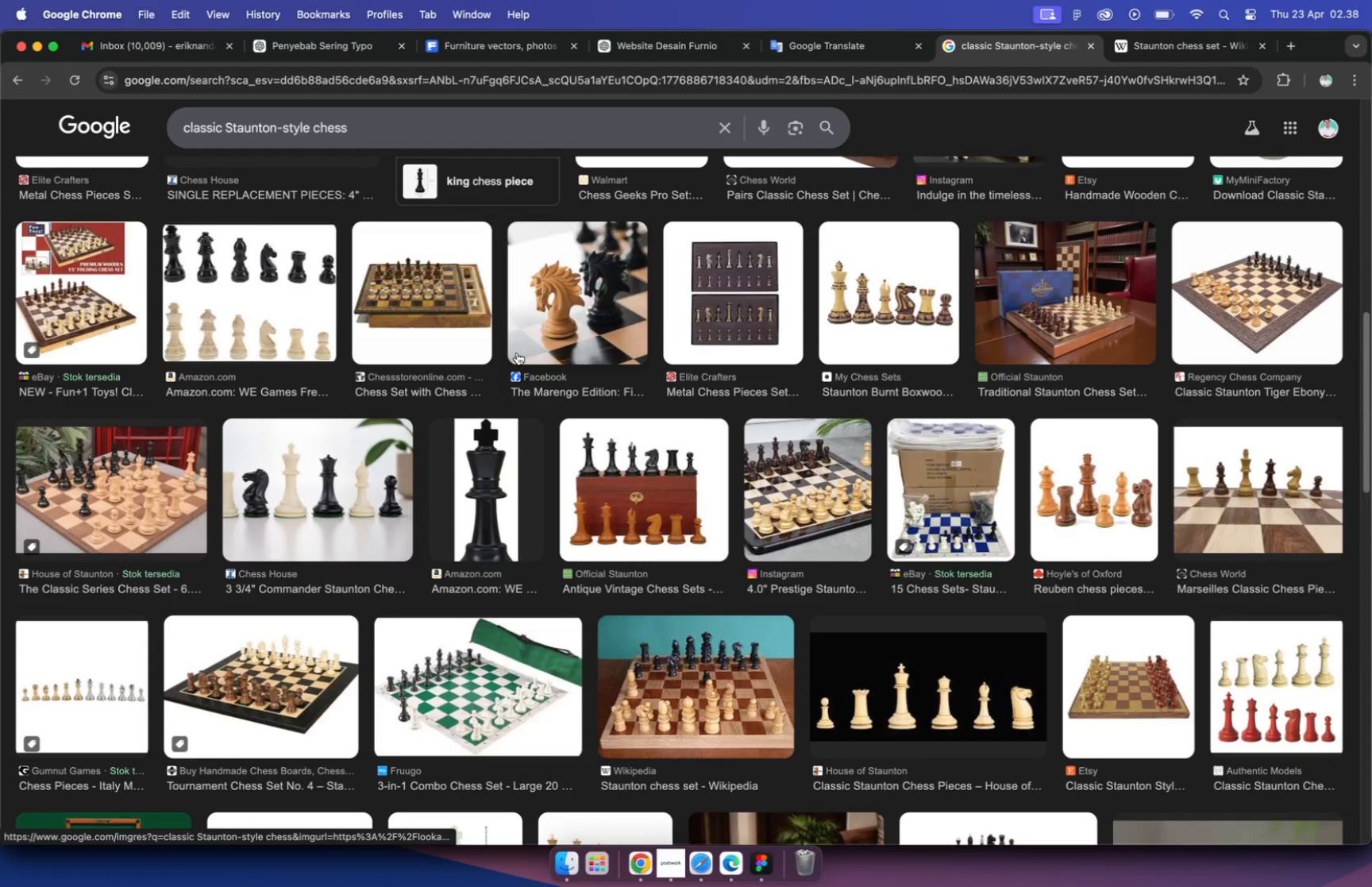 
scroll: coordinate [515, 356], scroll_direction: up, amount: 48.0
 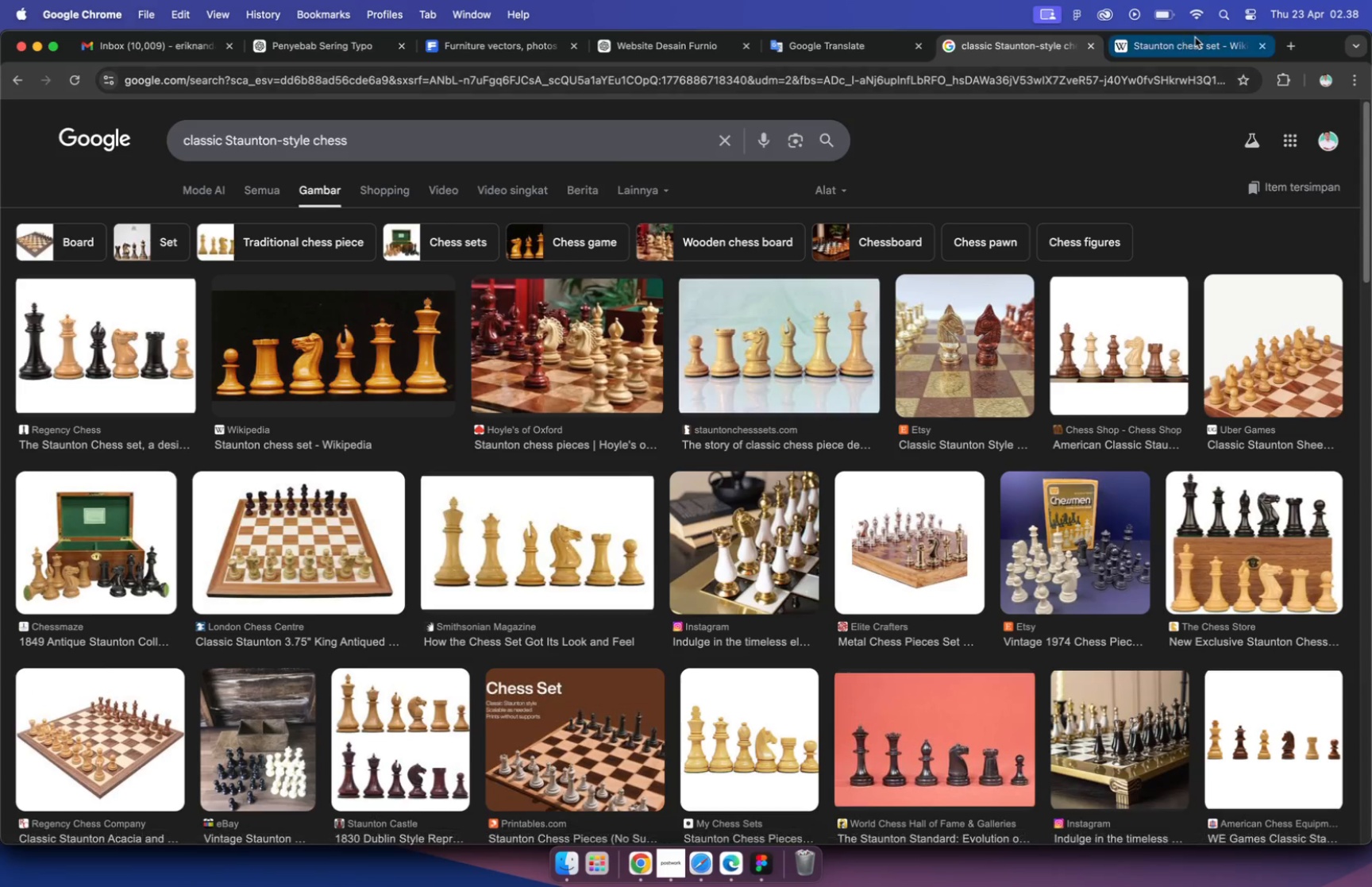 
left_click([461, 50])
 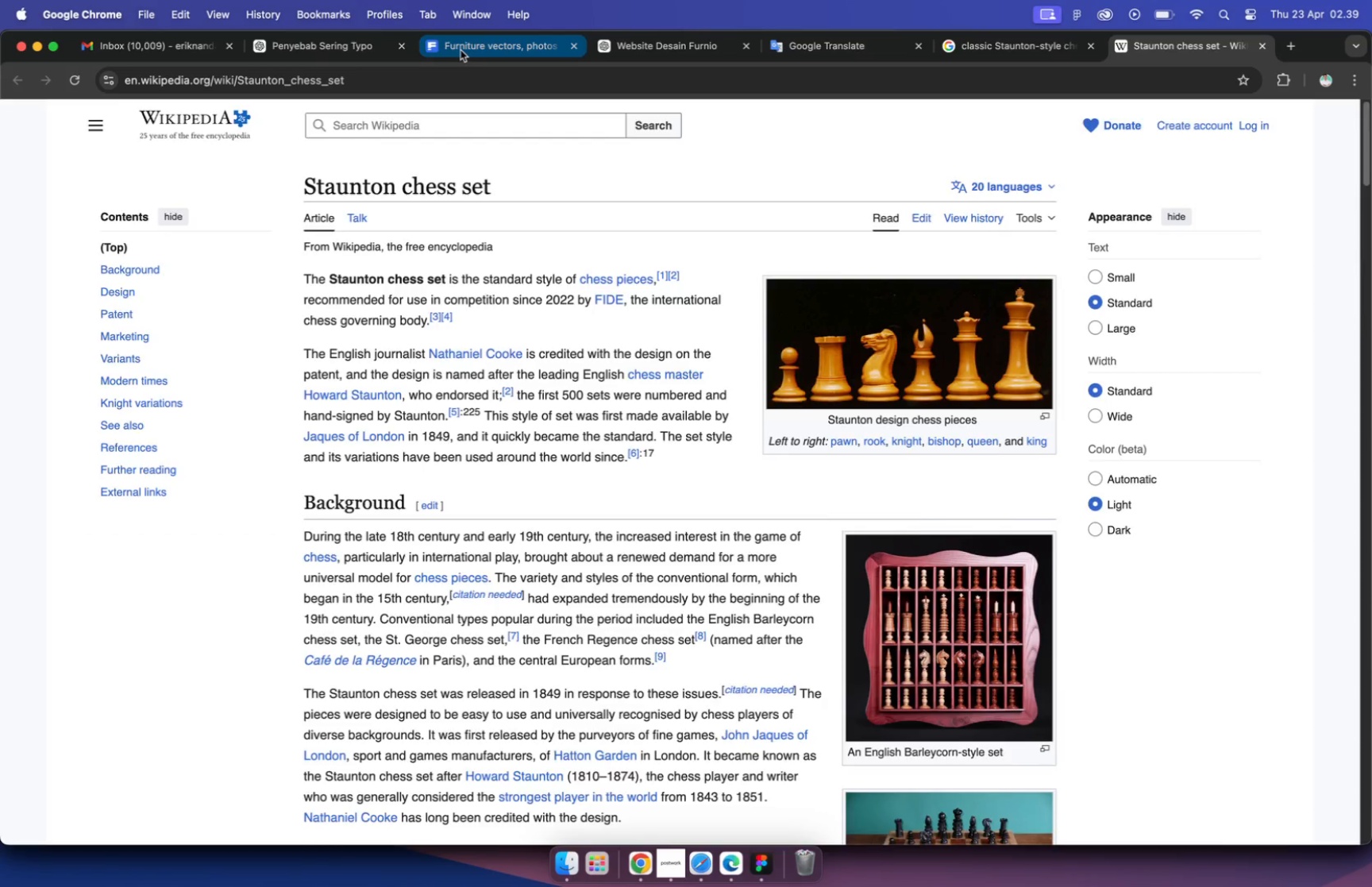 
type(hess)
 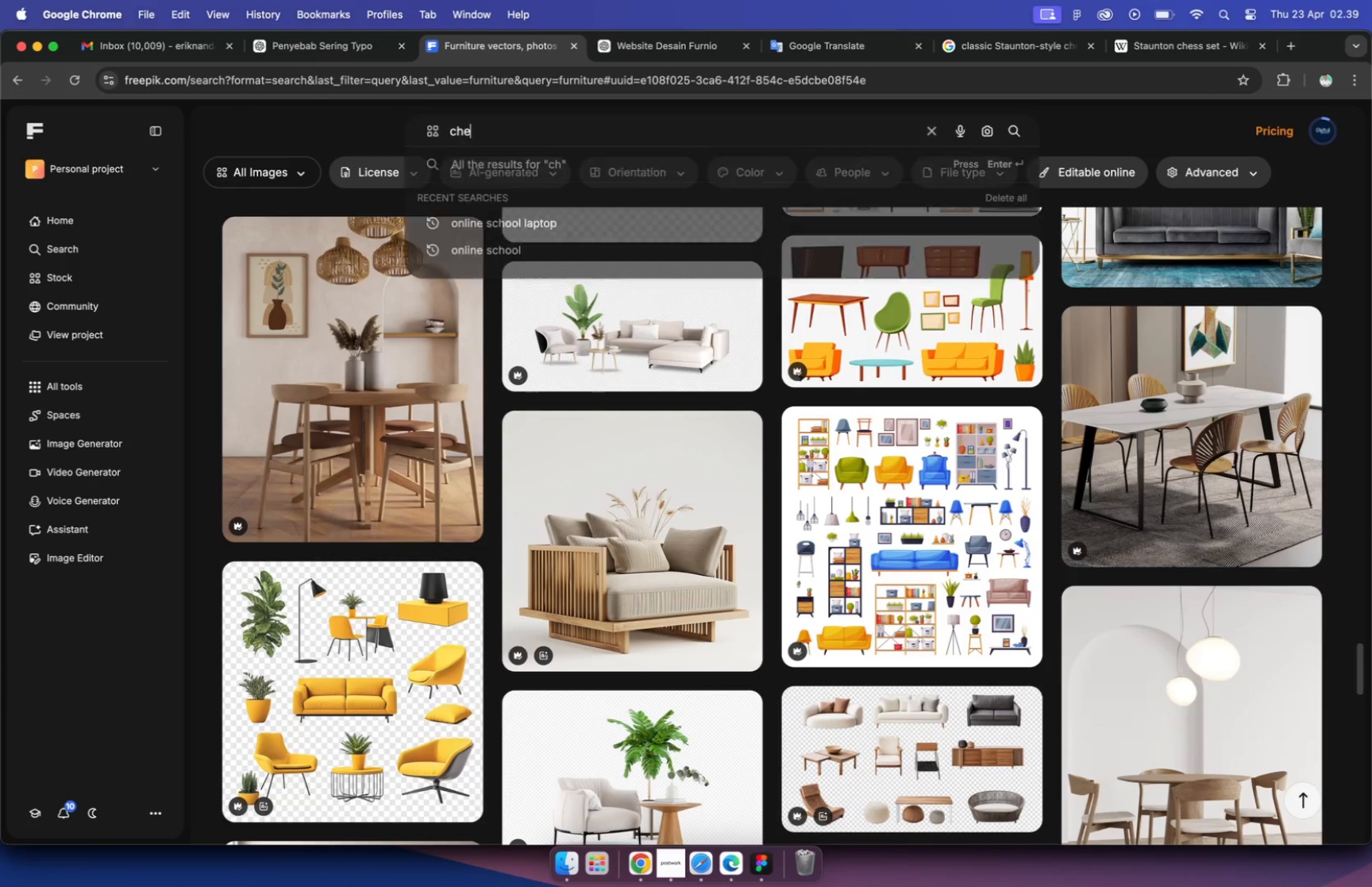 
key(Enter)
 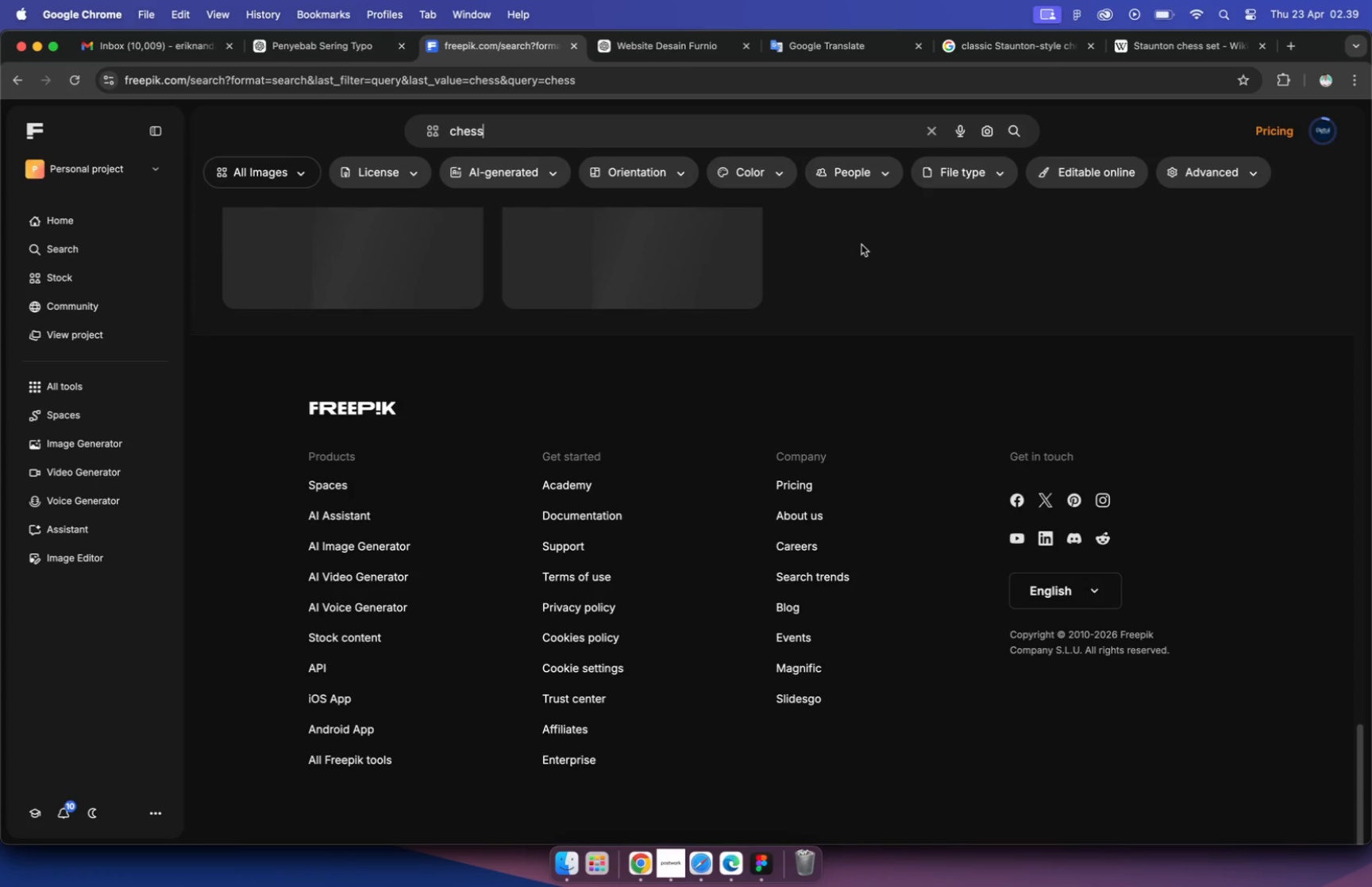 
scroll: coordinate [1116, 424], scroll_direction: down, amount: 2.0
 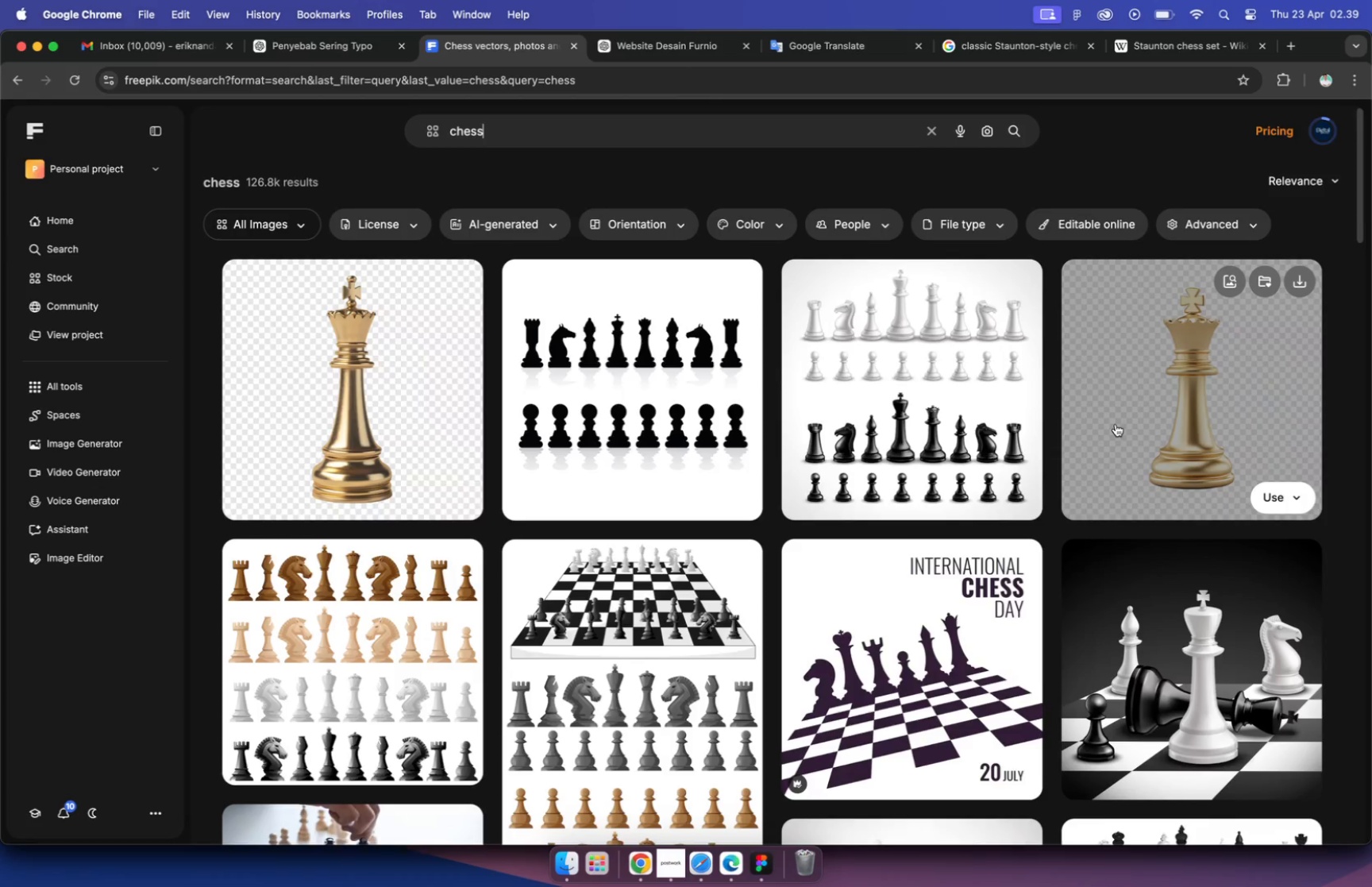 
scroll: coordinate [1112, 429], scroll_direction: up, amount: 16.0
 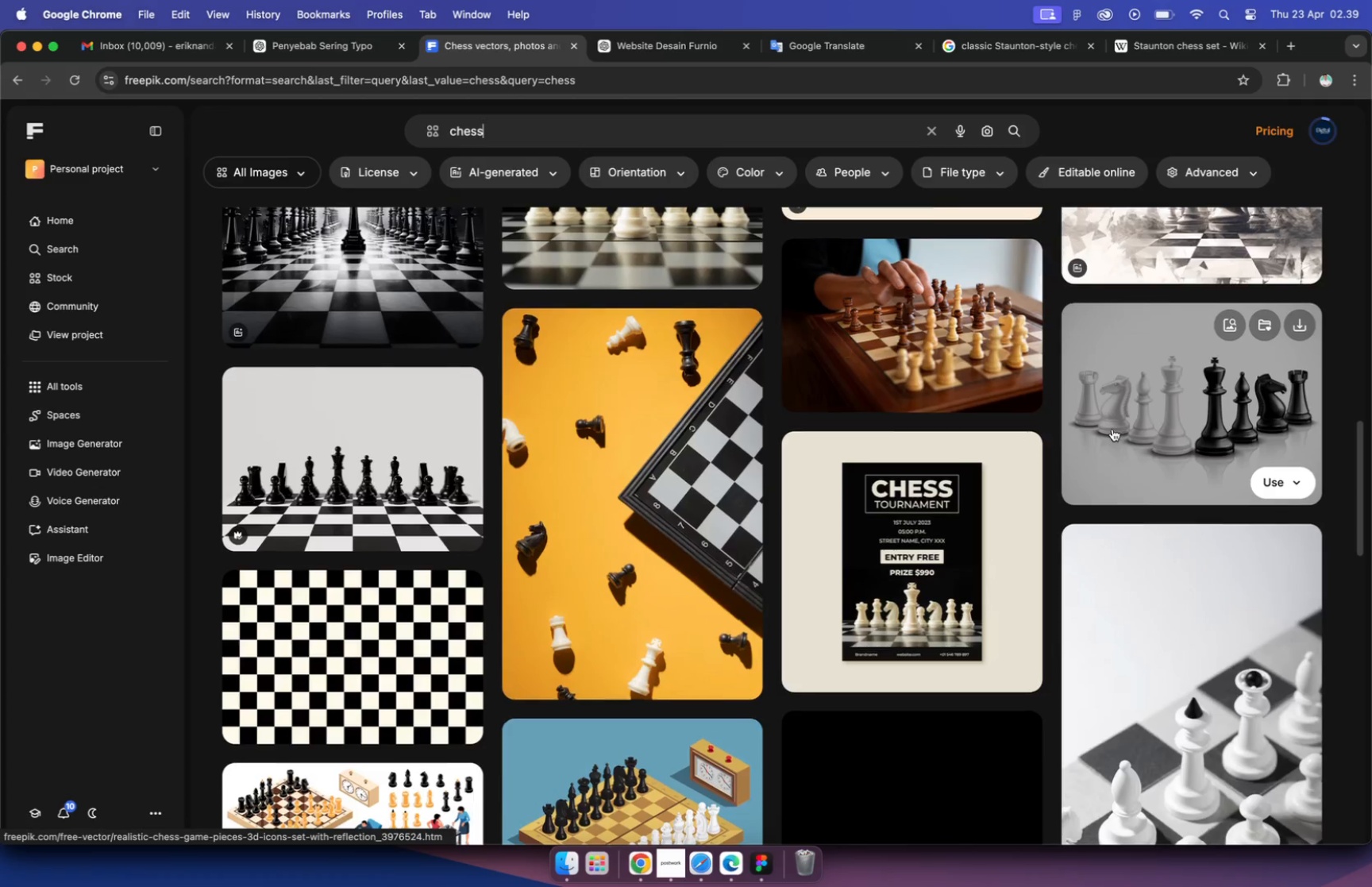 
scroll: coordinate [1112, 429], scroll_direction: down, amount: 12.0
 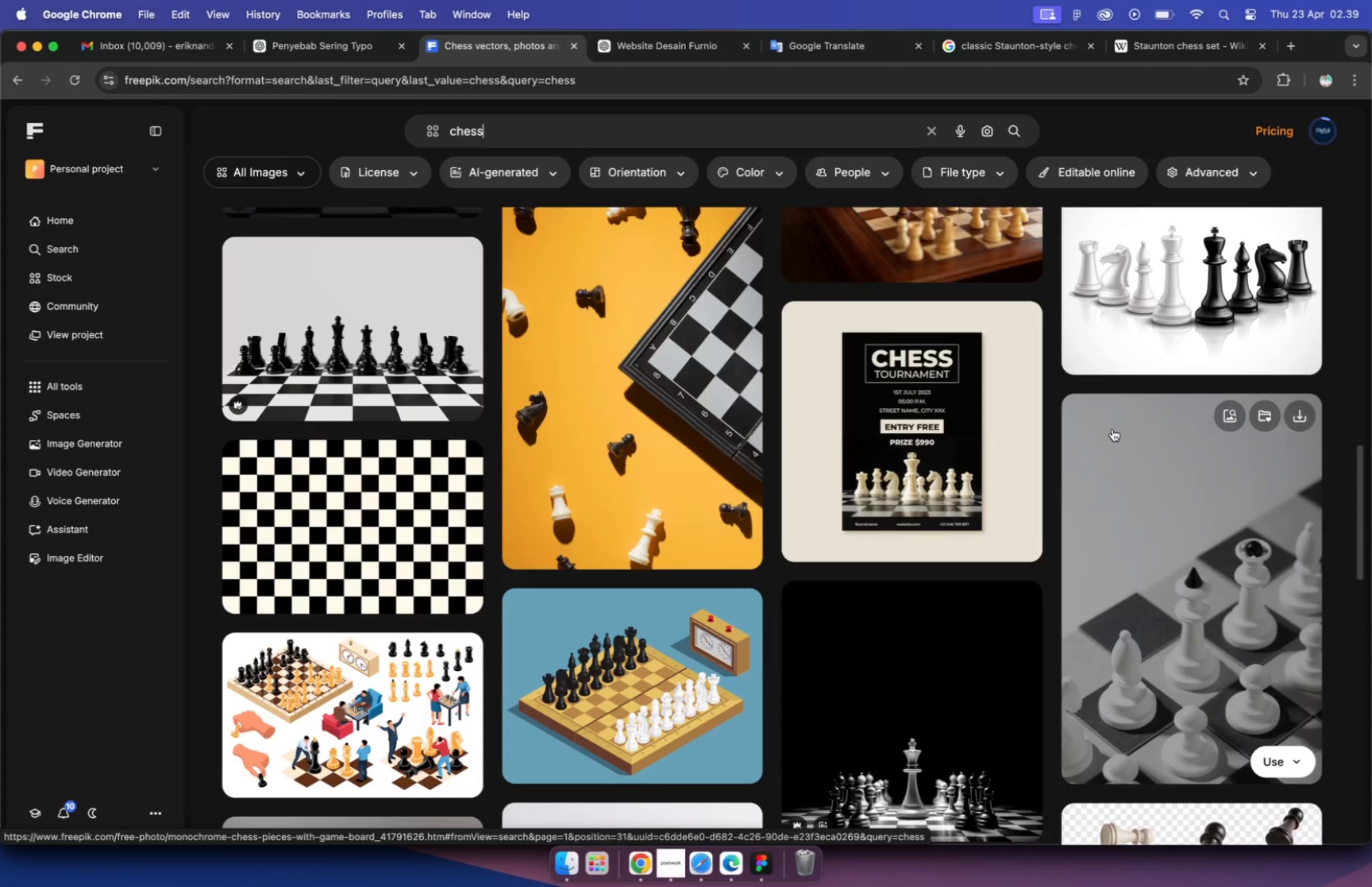 
type( 8x8)
 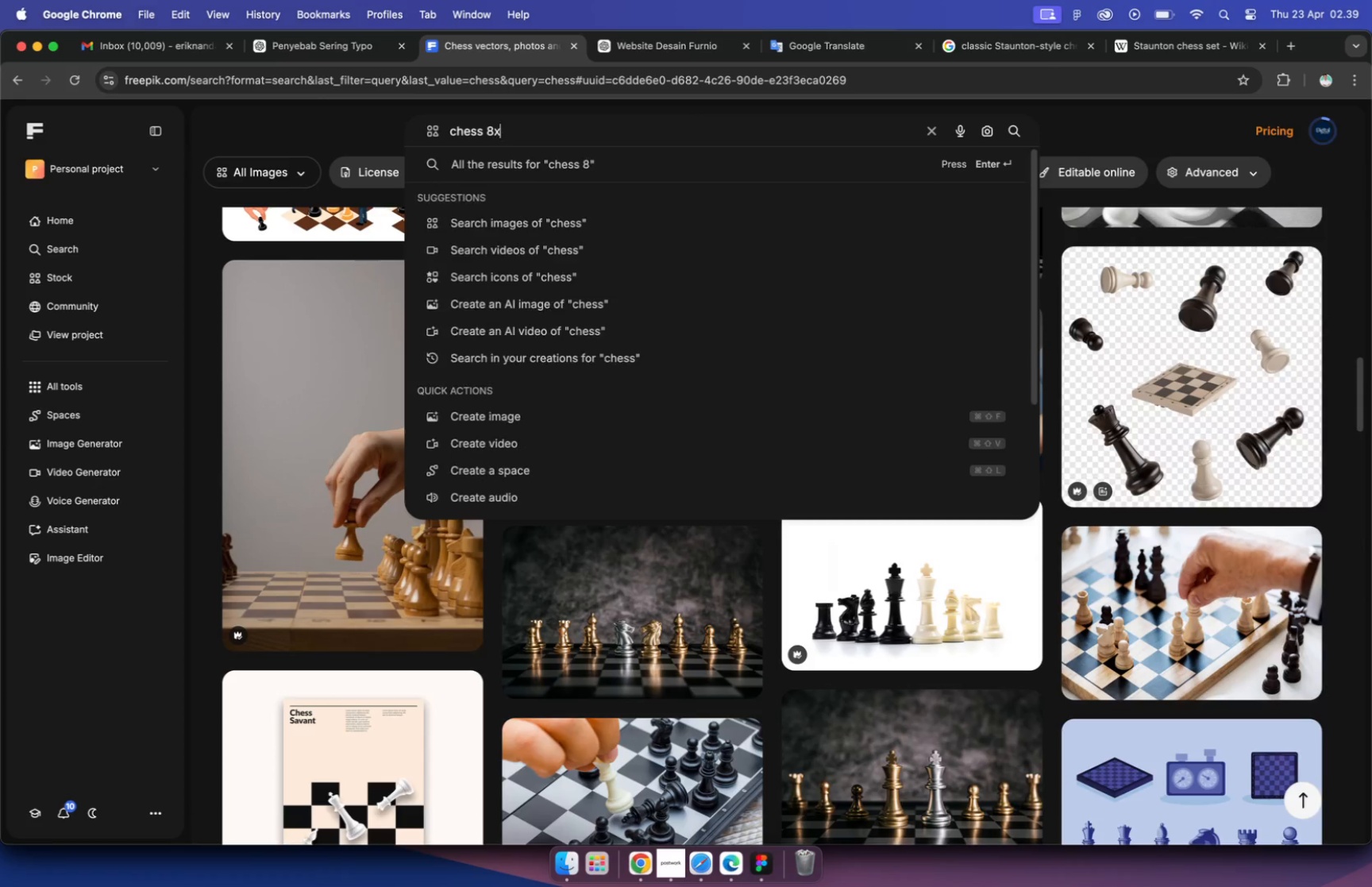 
key(Enter)
 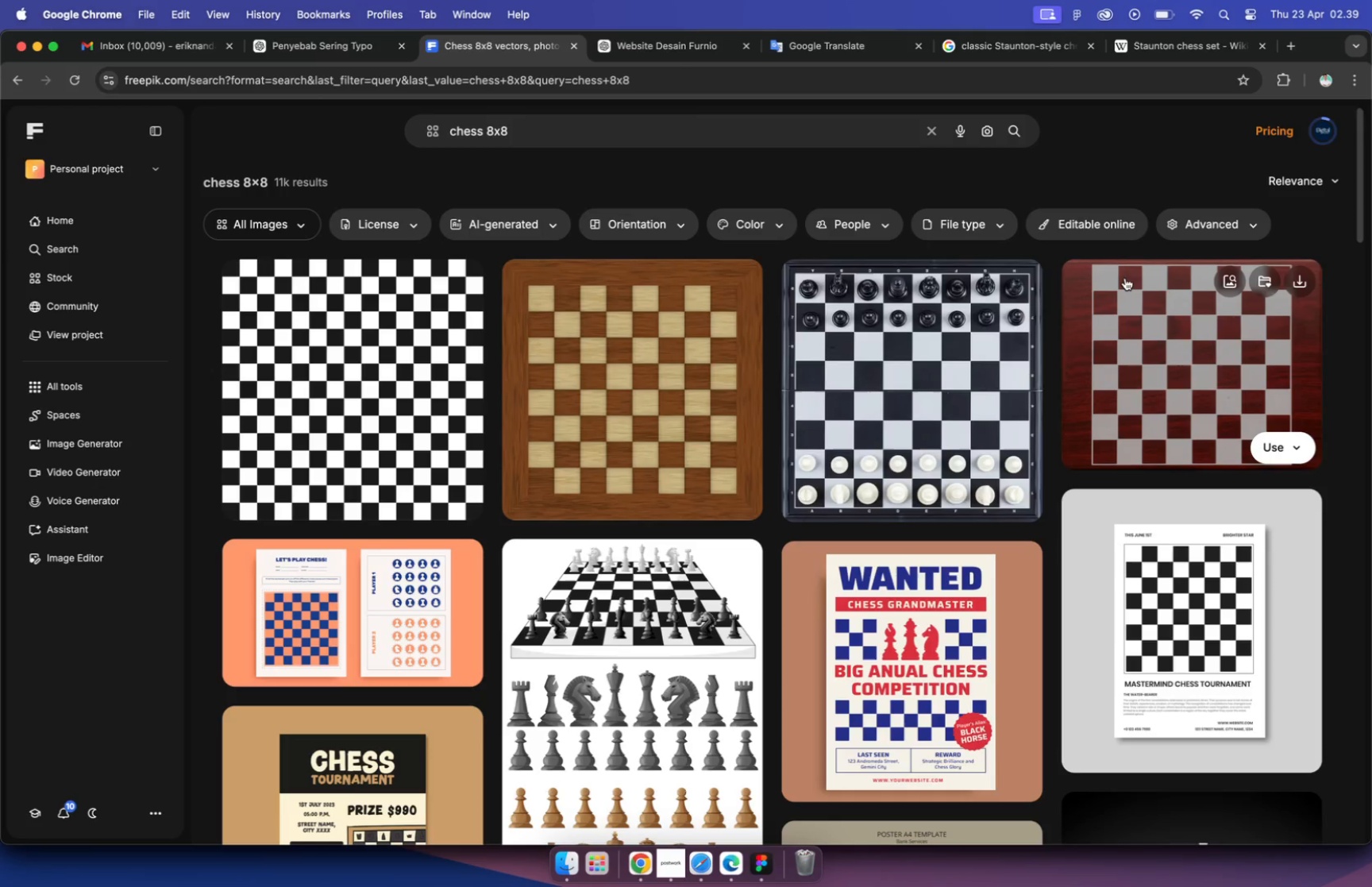 
wait(10.21)
 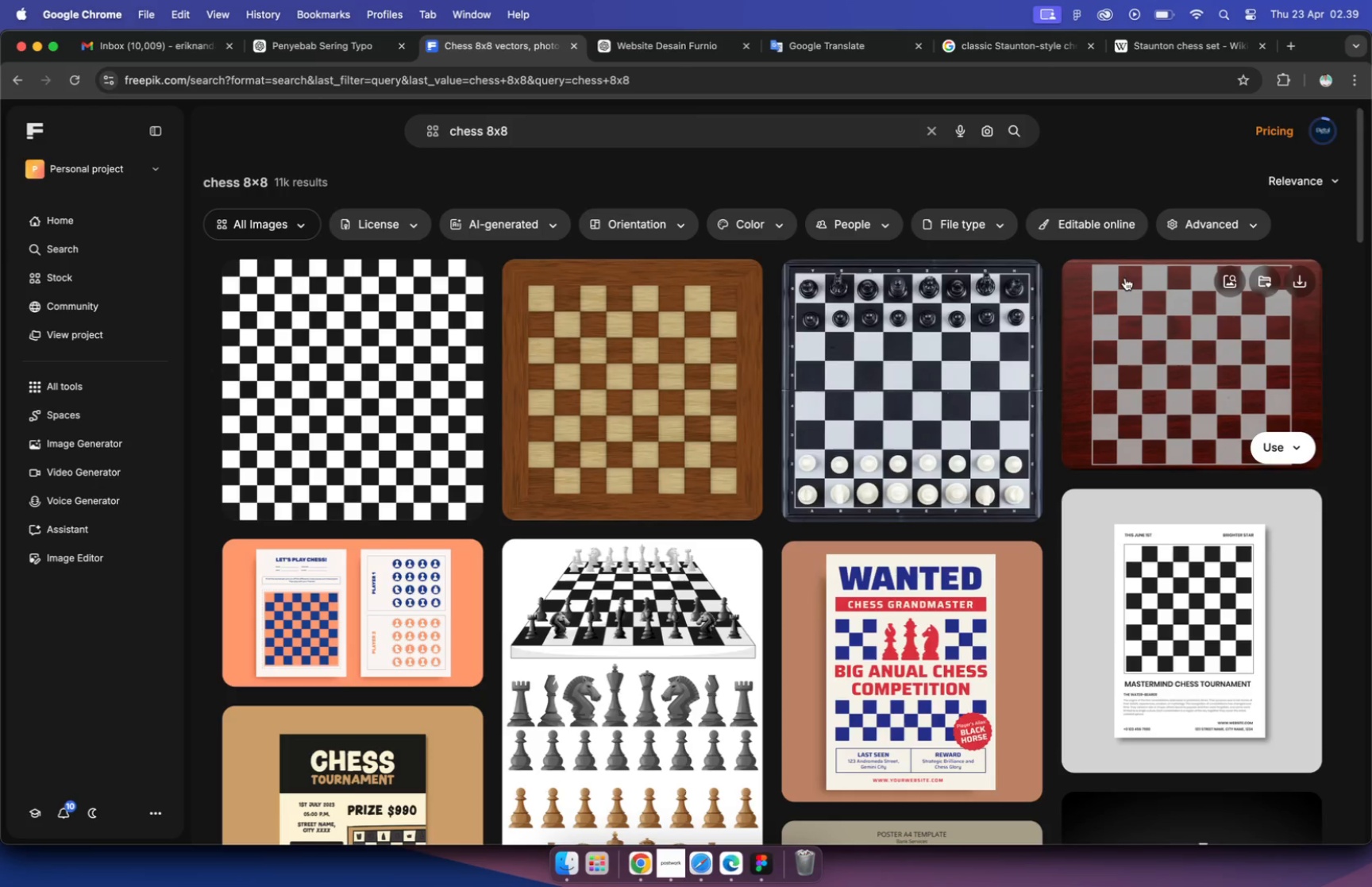 
left_click([1328, 368])
 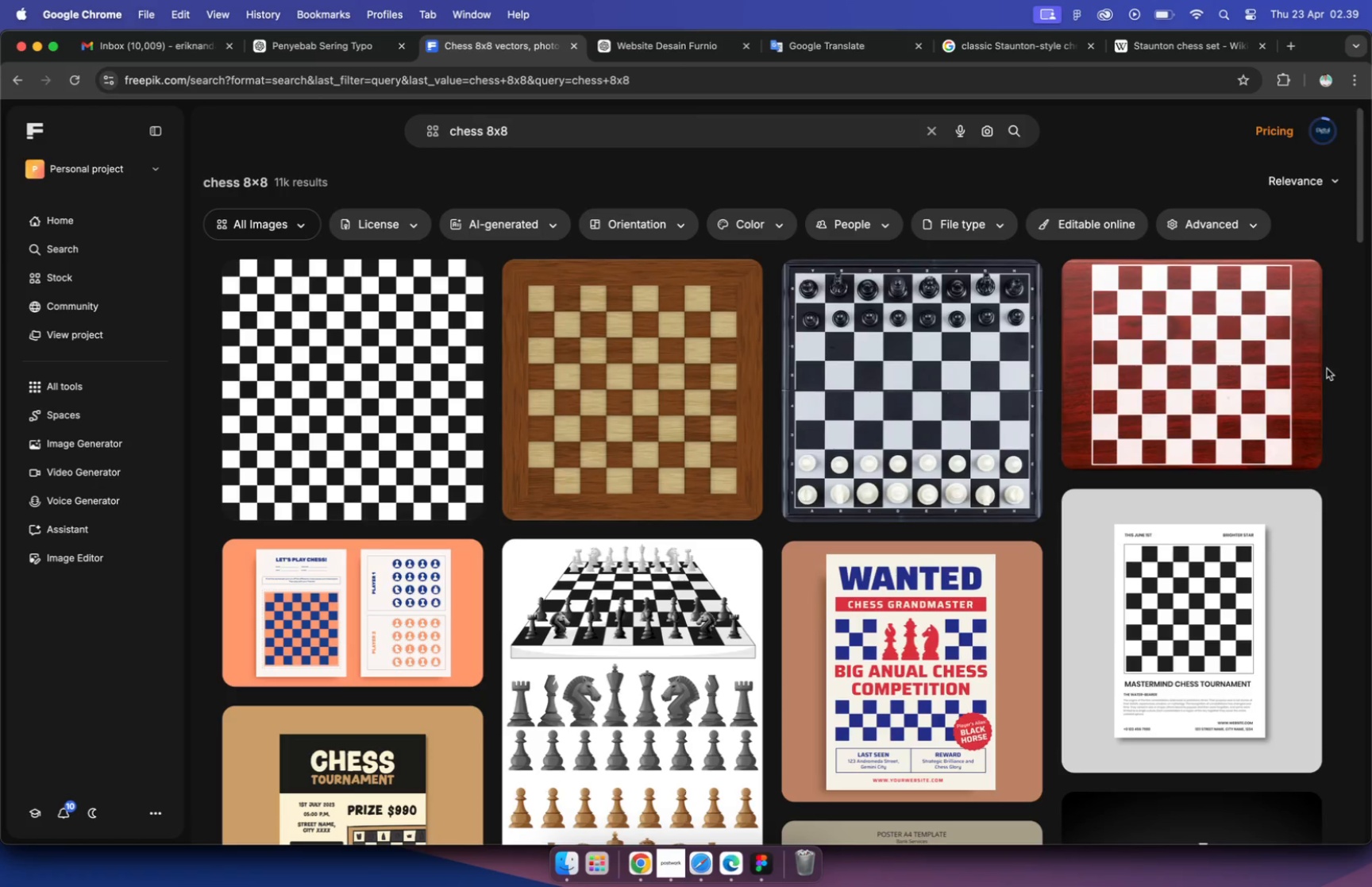 
mouse_move([1213, 369])
 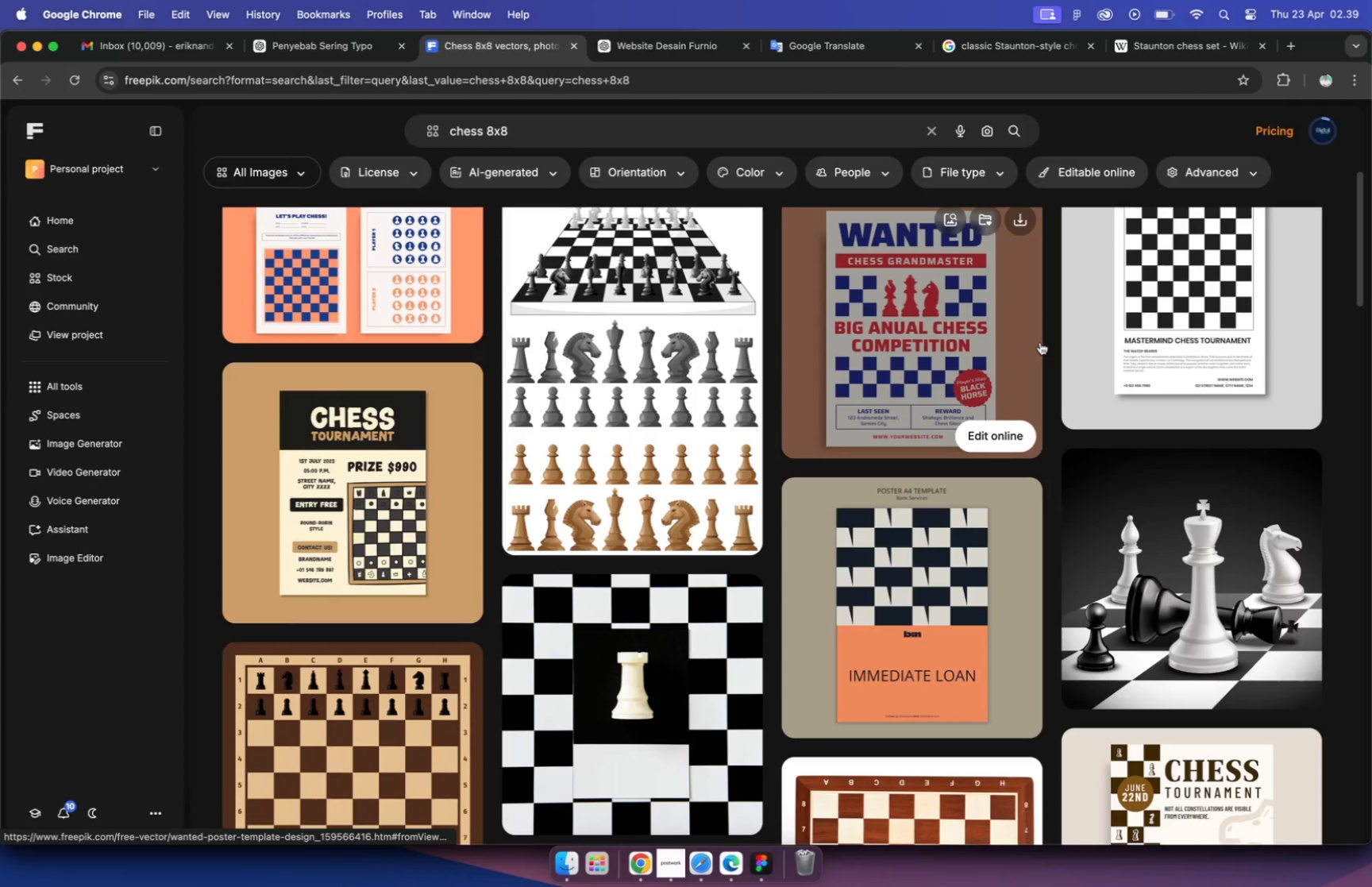 
scroll: coordinate [1039, 348], scroll_direction: down, amount: 11.0
 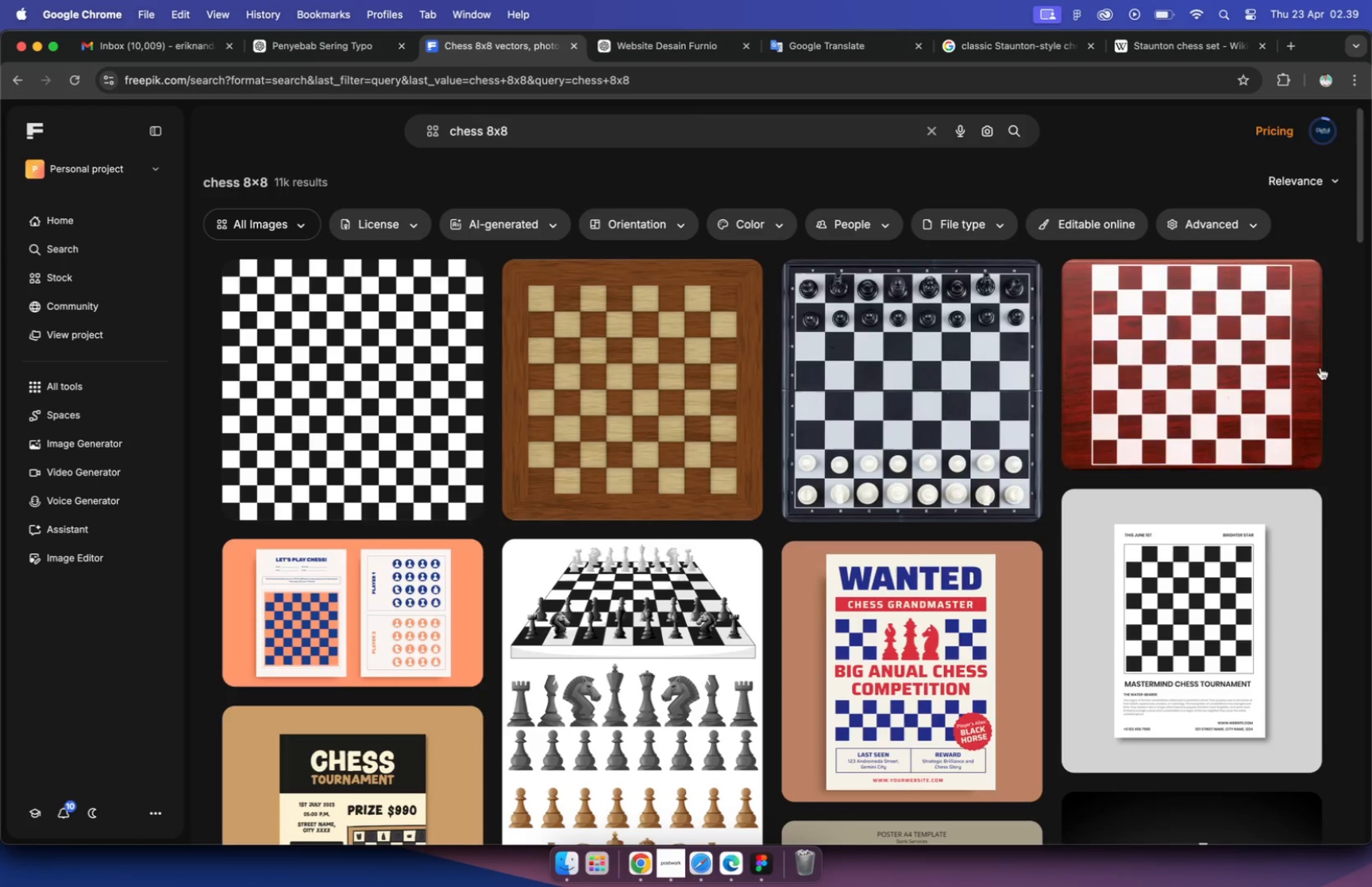 
scroll: coordinate [1042, 330], scroll_direction: up, amount: 9.0
 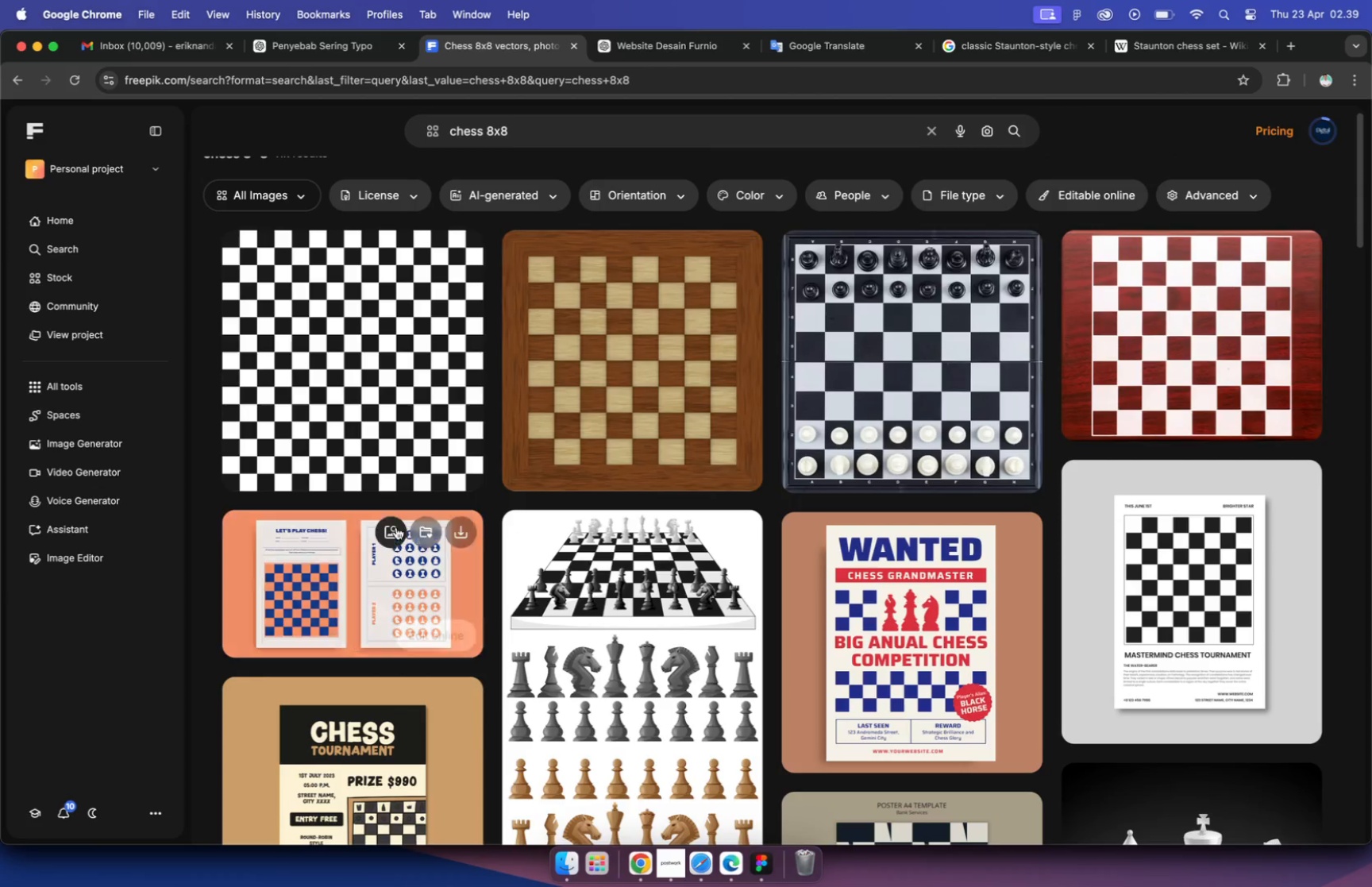 
scroll: coordinate [847, 361], scroll_direction: down, amount: 11.0
 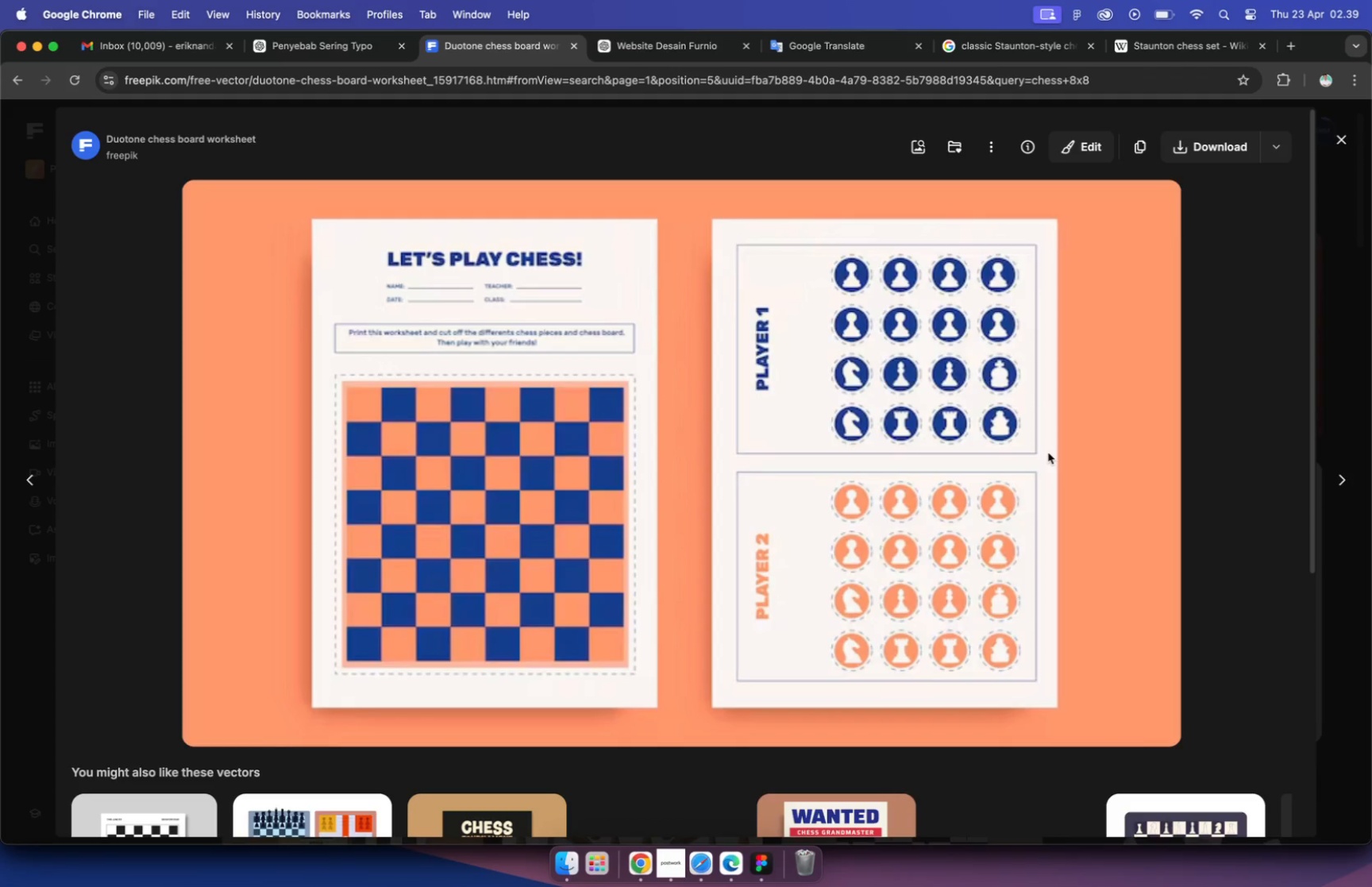 
scroll: coordinate [847, 361], scroll_direction: up, amount: 5.0
 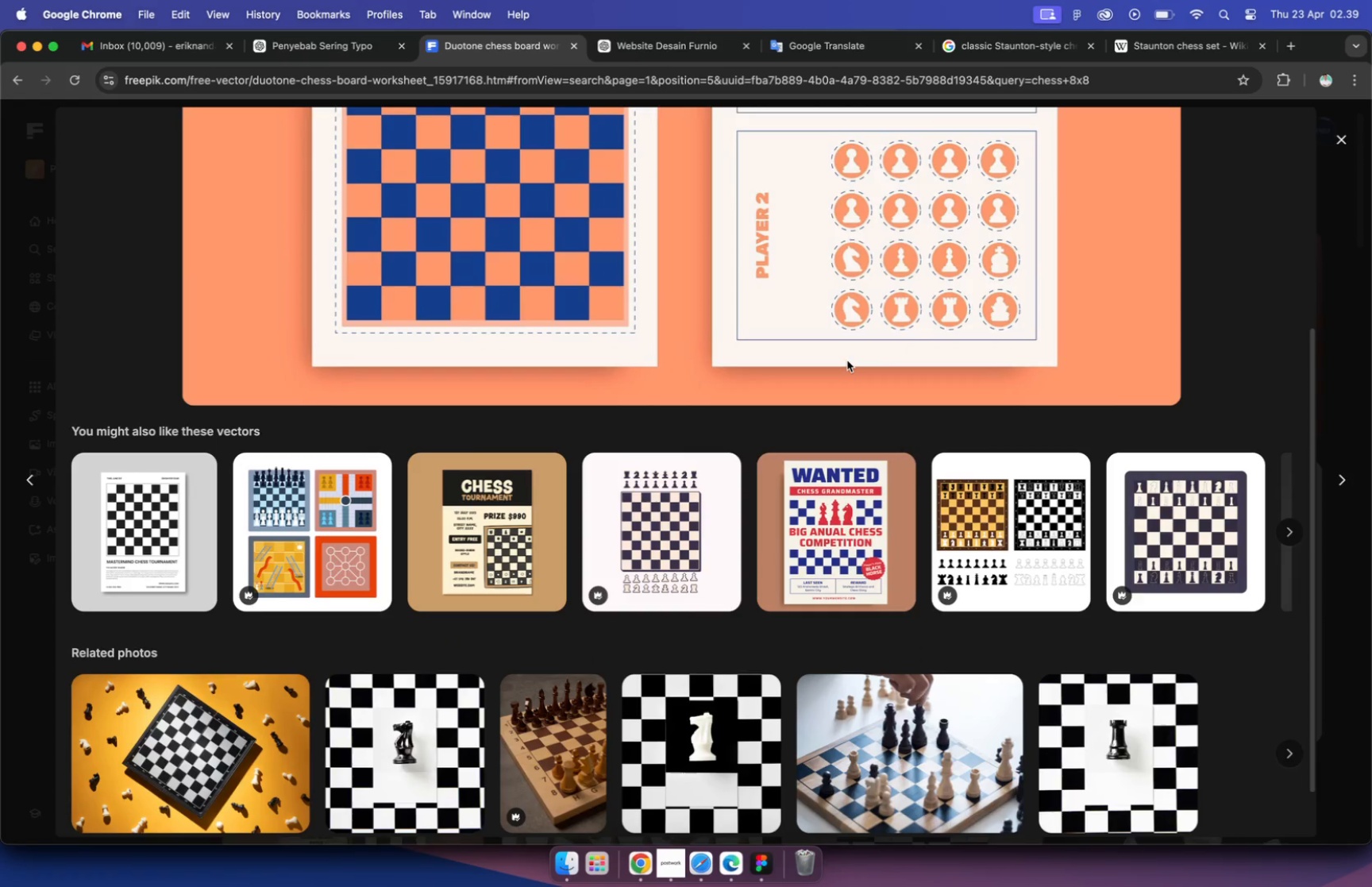 
left_click([657, 384])
 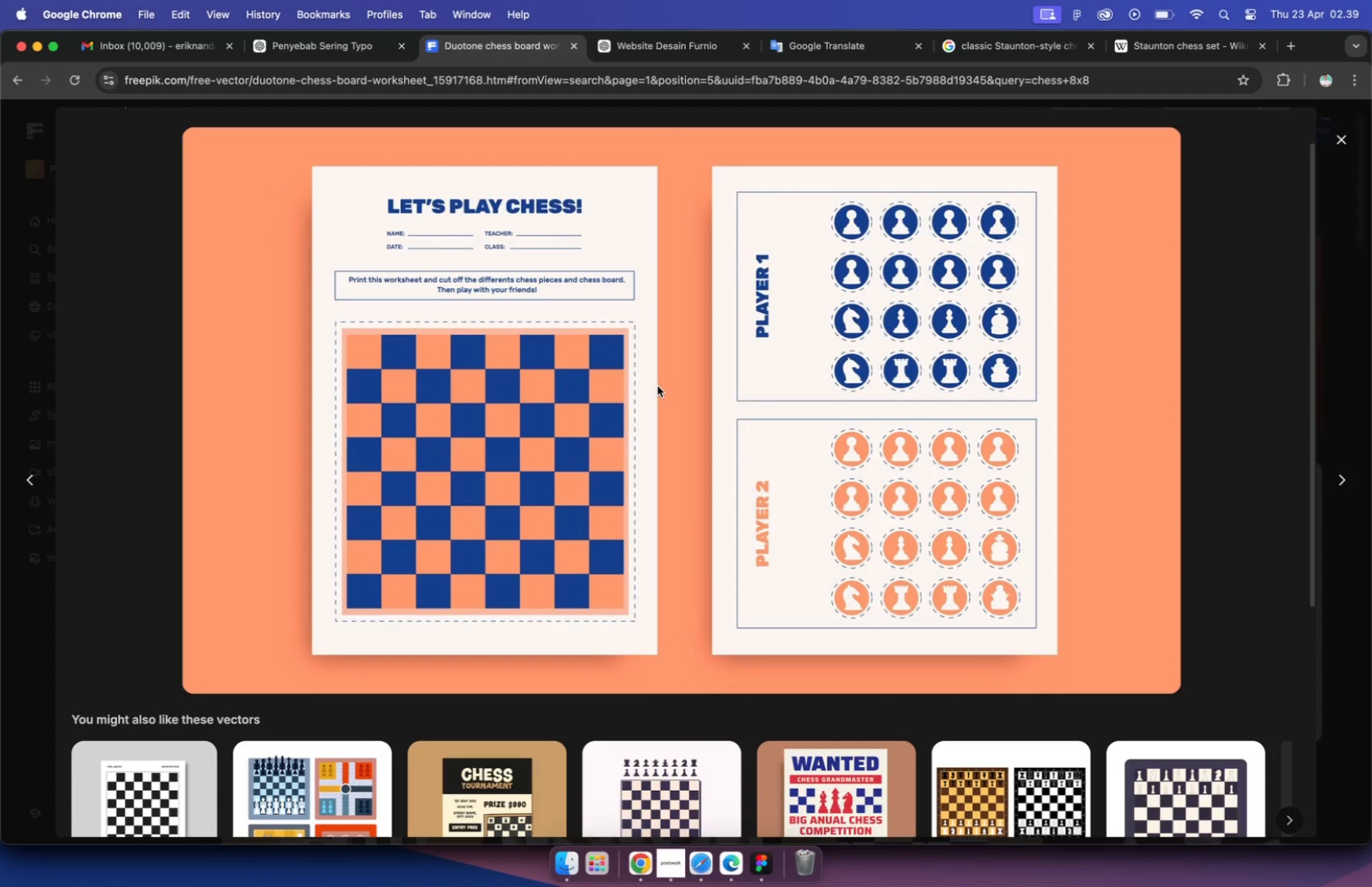 
scroll: coordinate [657, 386], scroll_direction: up, amount: 16.0
 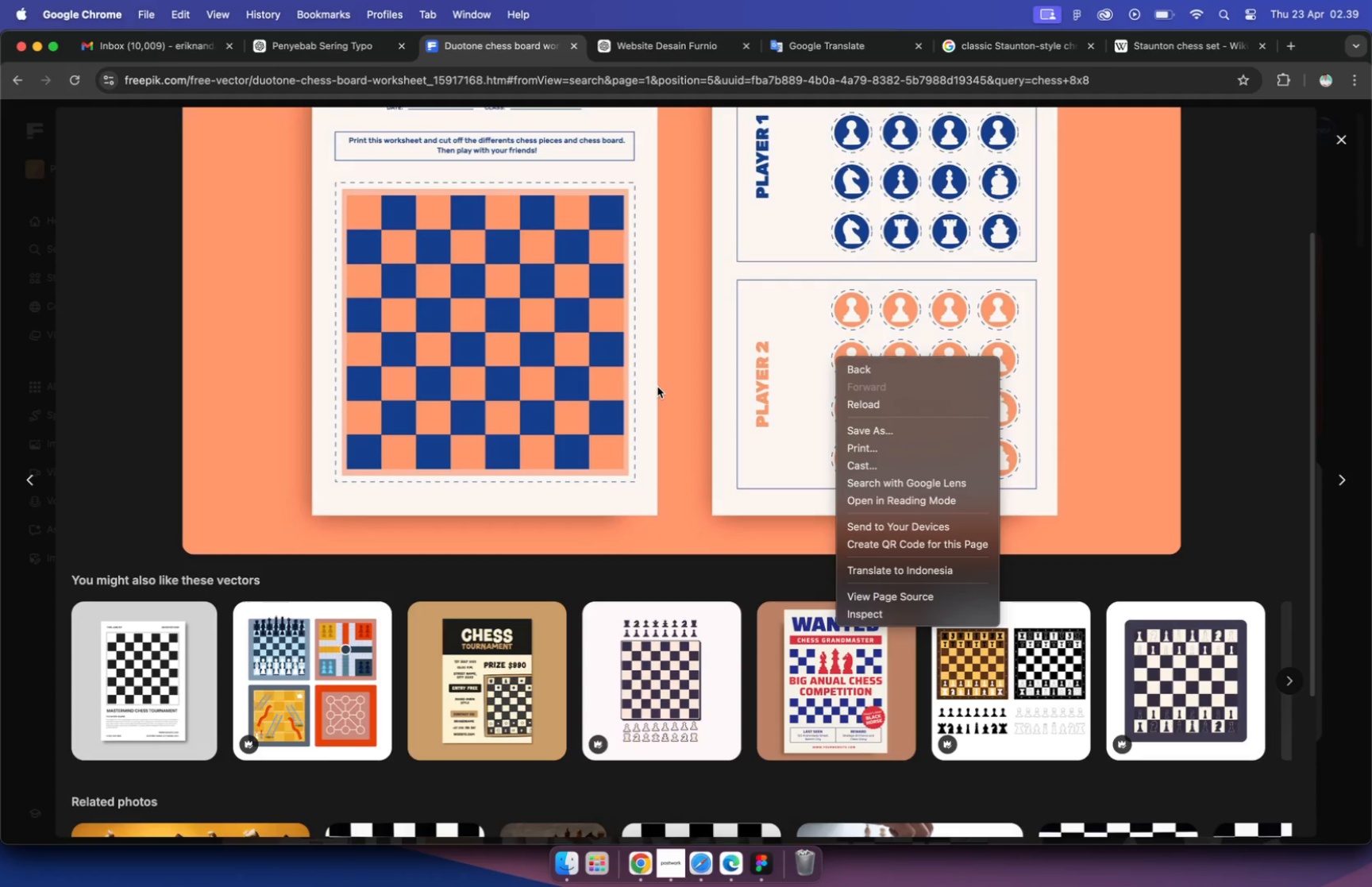 
right_click([657, 386])
 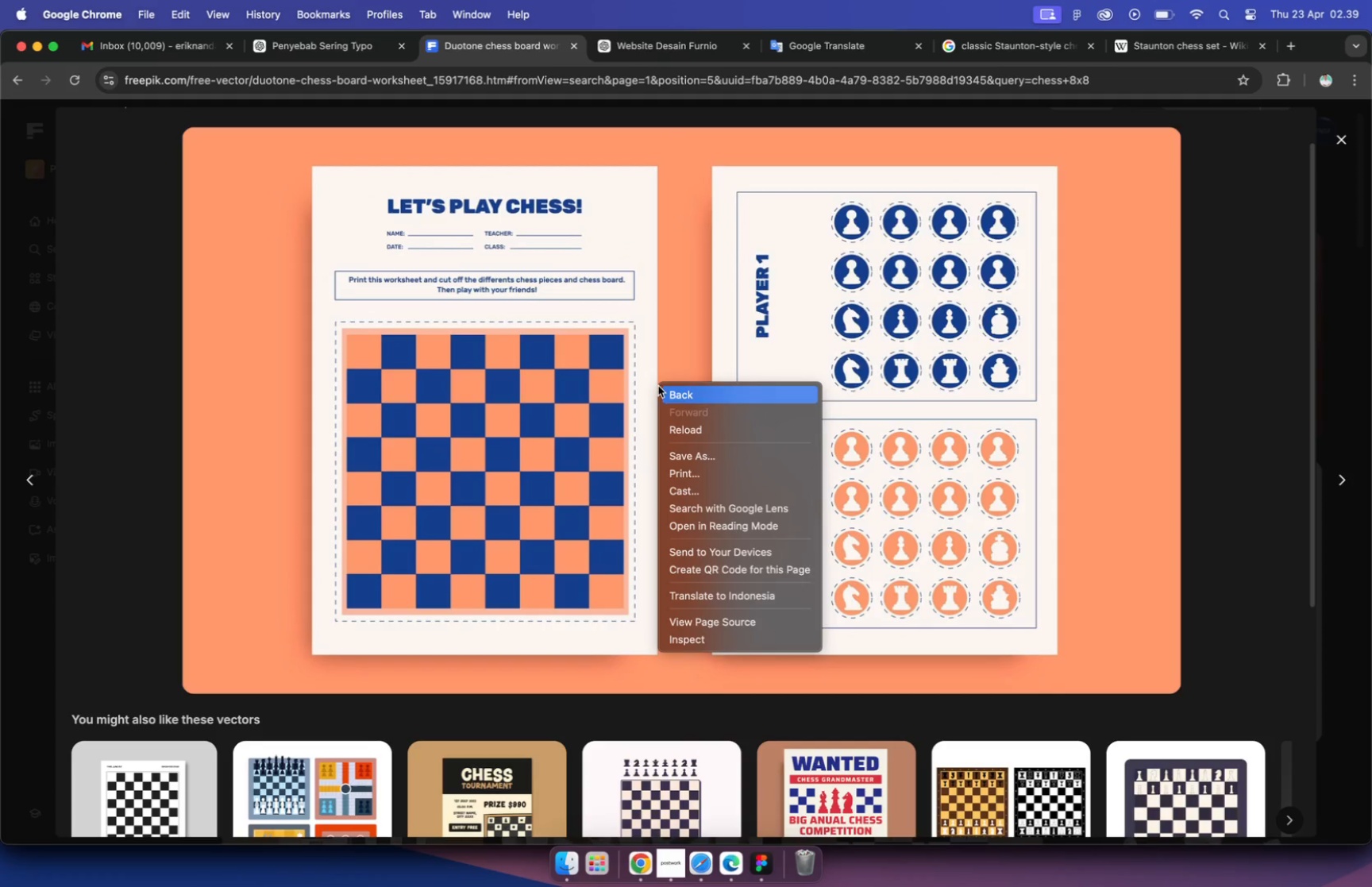 
left_click([696, 329])
 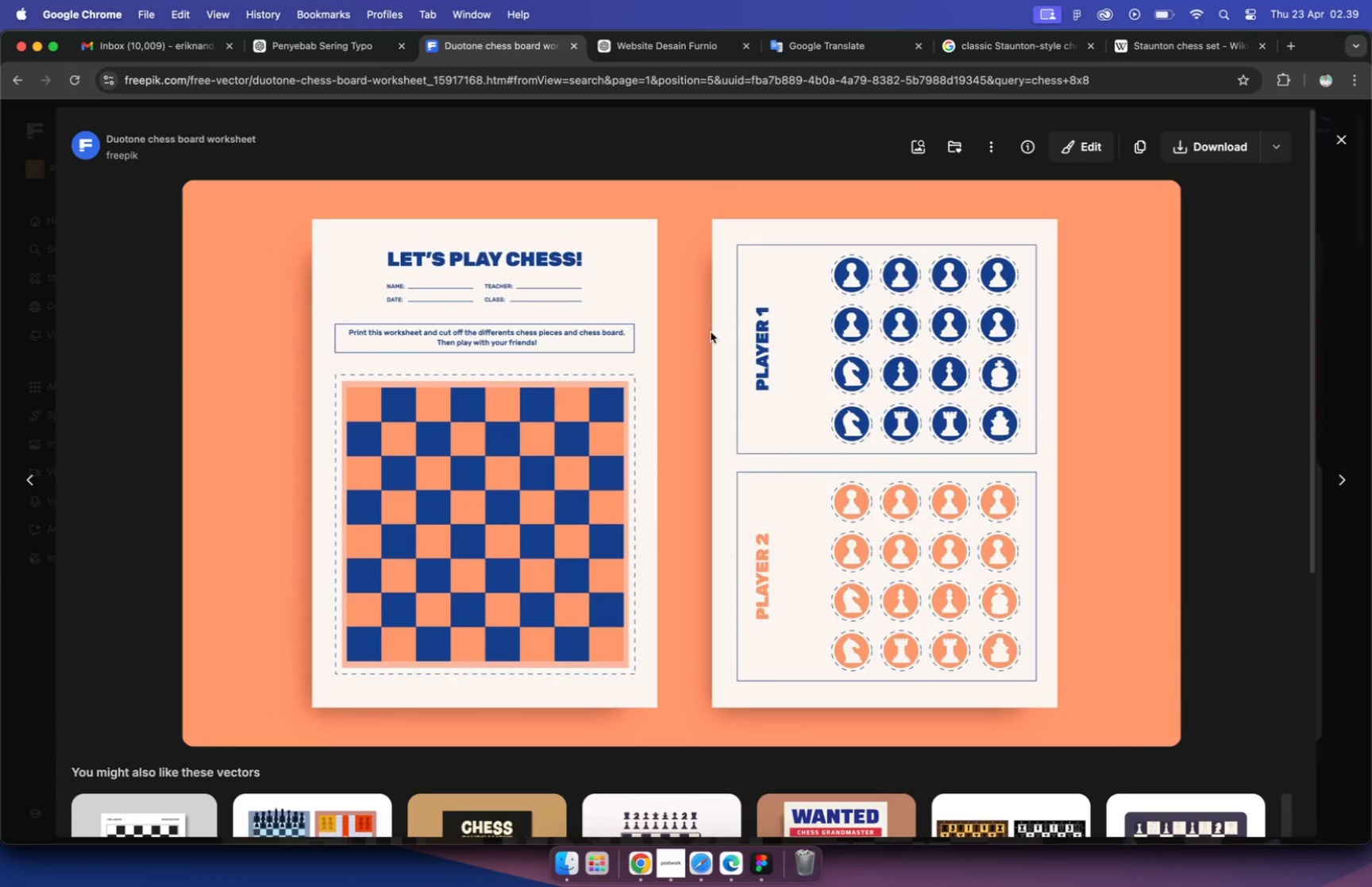 
scroll: coordinate [694, 331], scroll_direction: up, amount: 5.0
 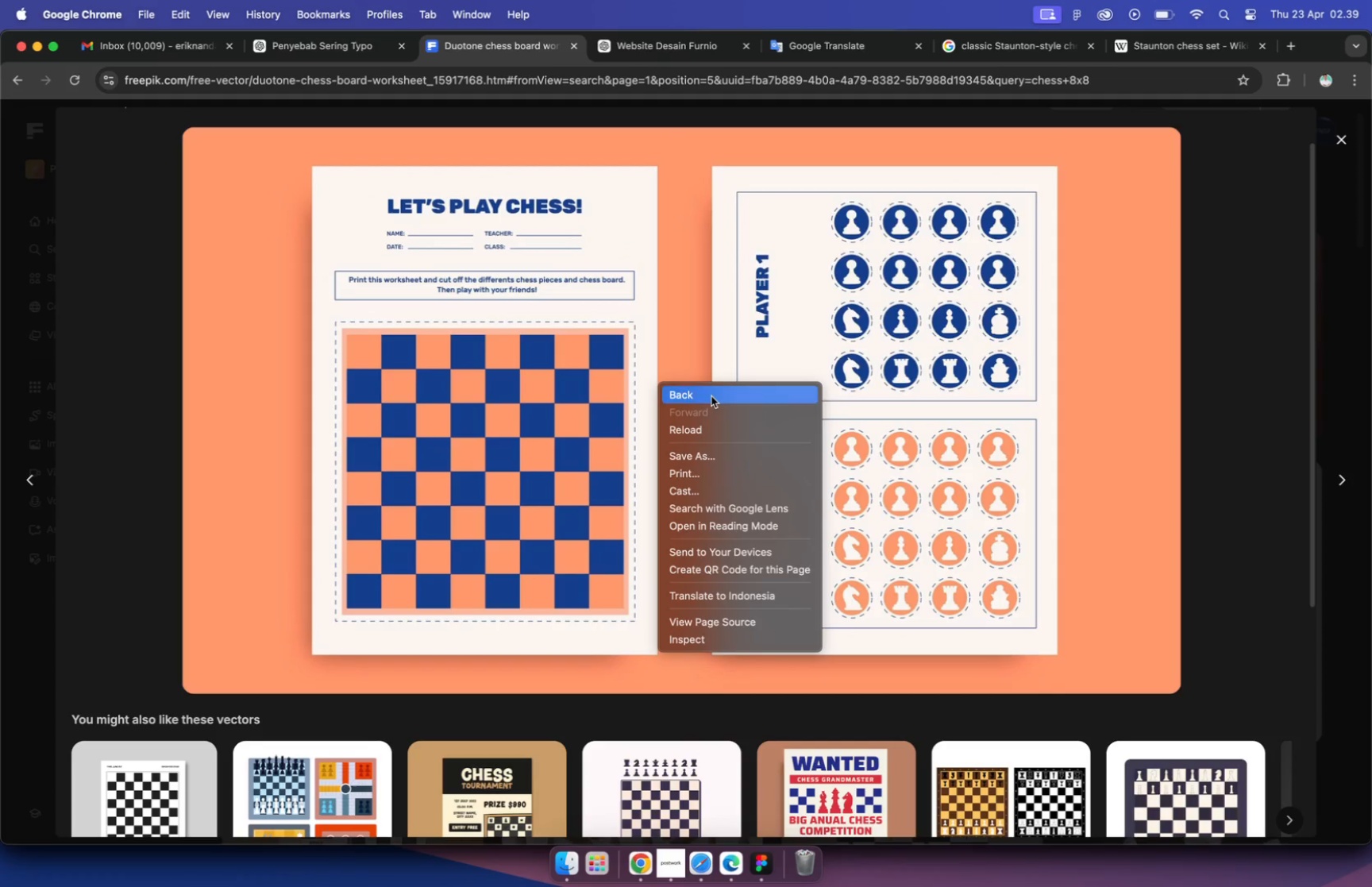 
right_click([722, 319])
 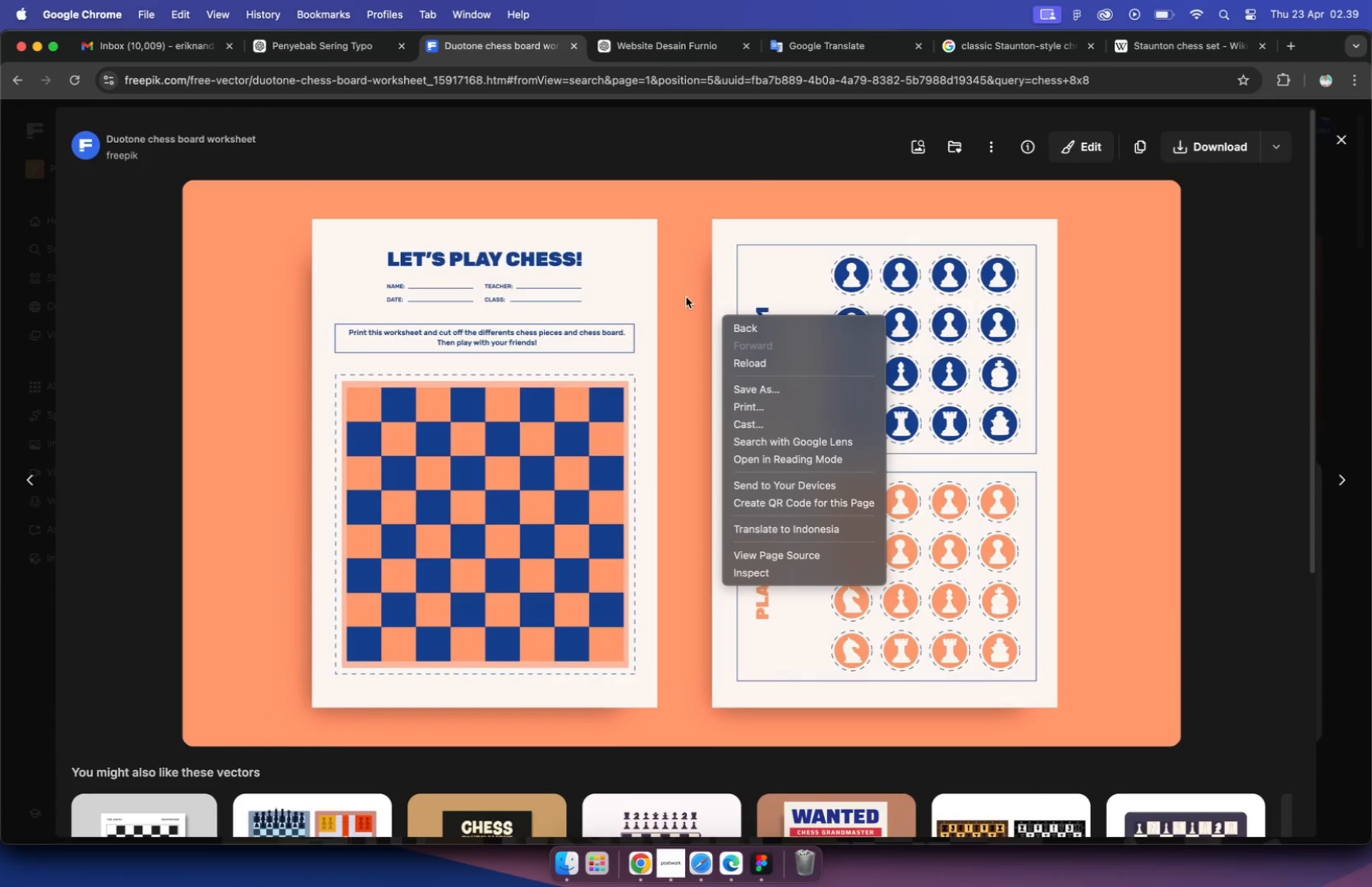 
left_click([686, 297])
 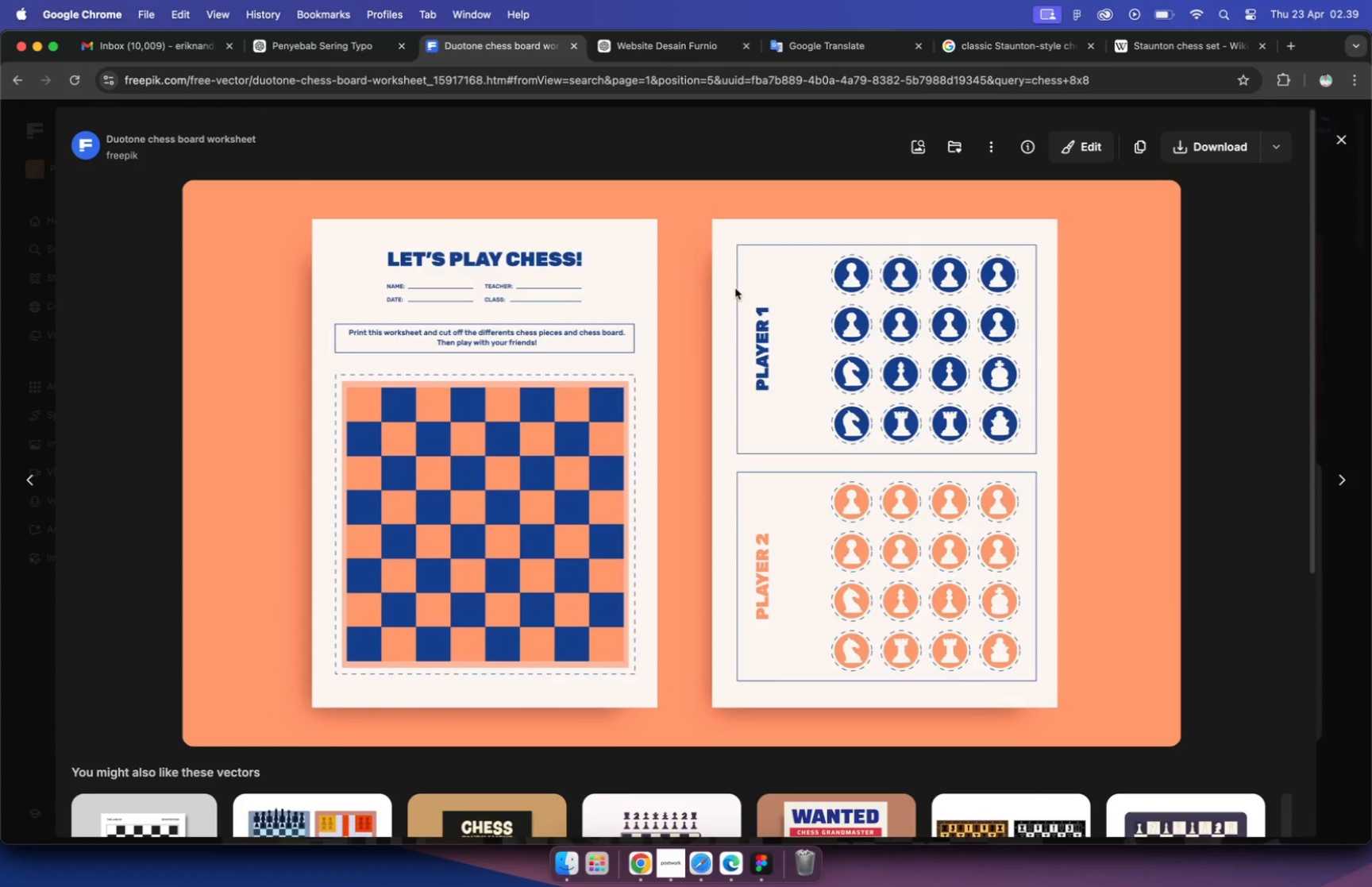 
left_click([1154, 146])
 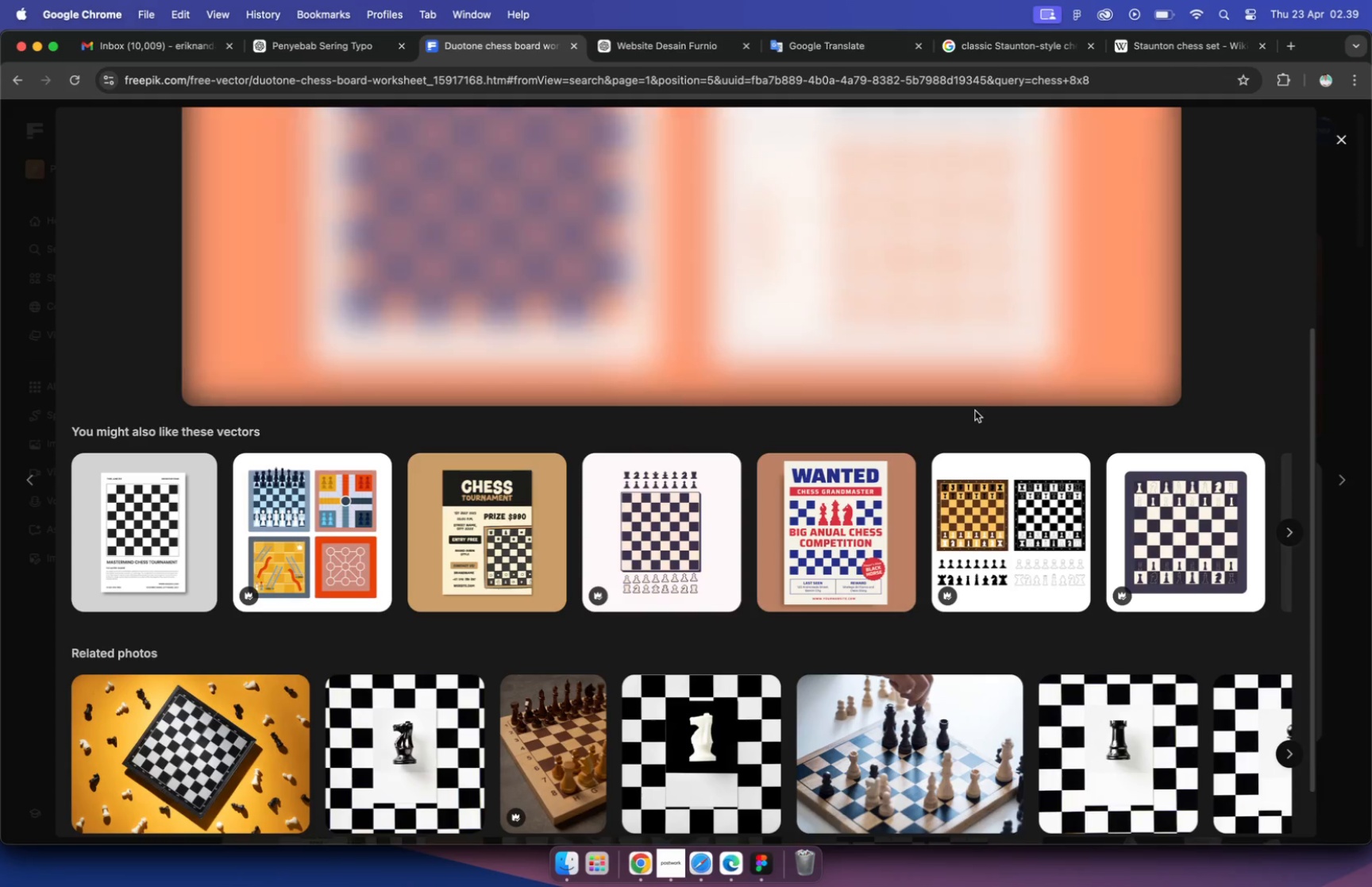 
scroll: coordinate [908, 519], scroll_direction: down, amount: 34.0
 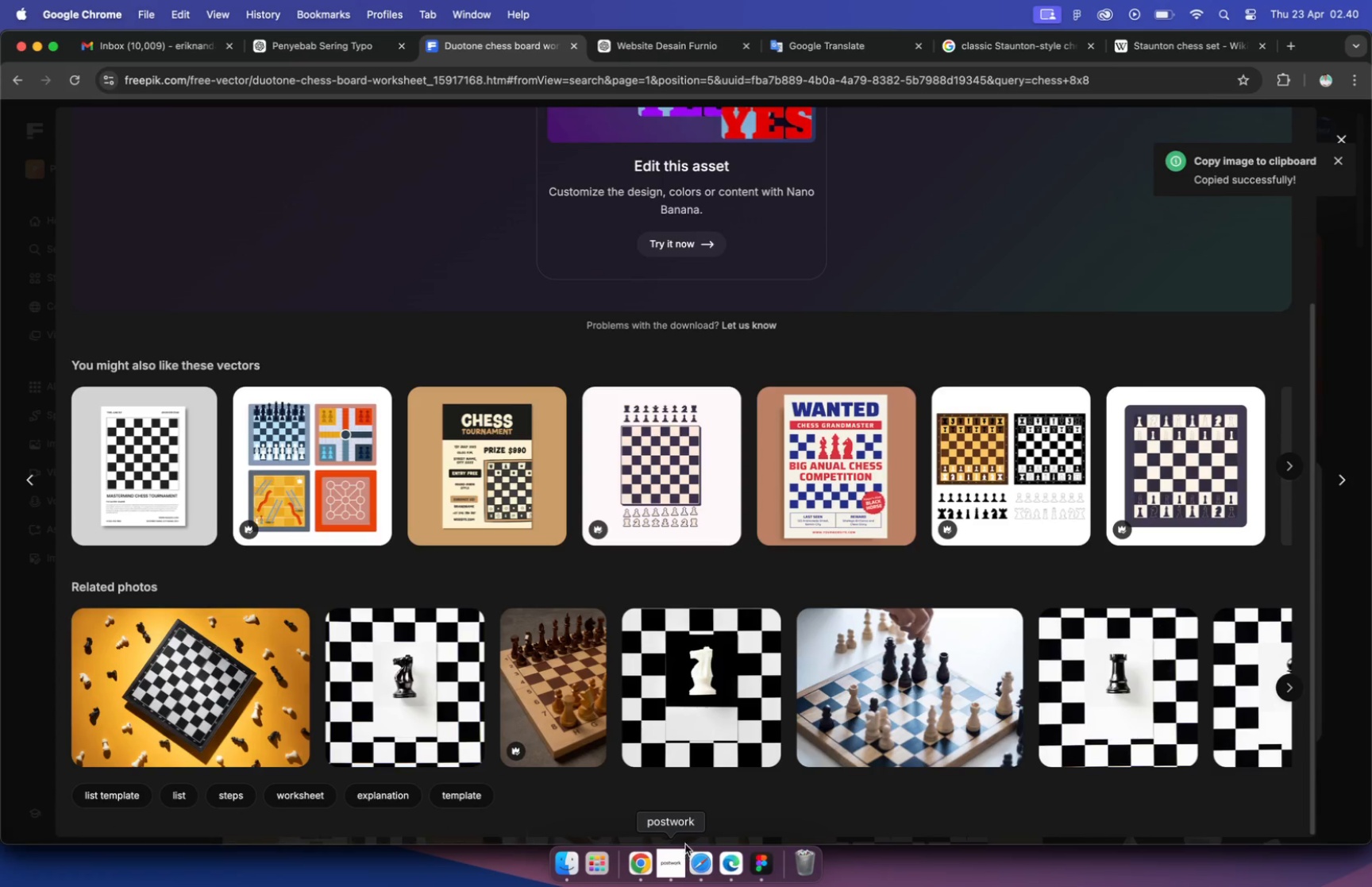 
hold_key(key=CommandLeft, duration=1.32)
 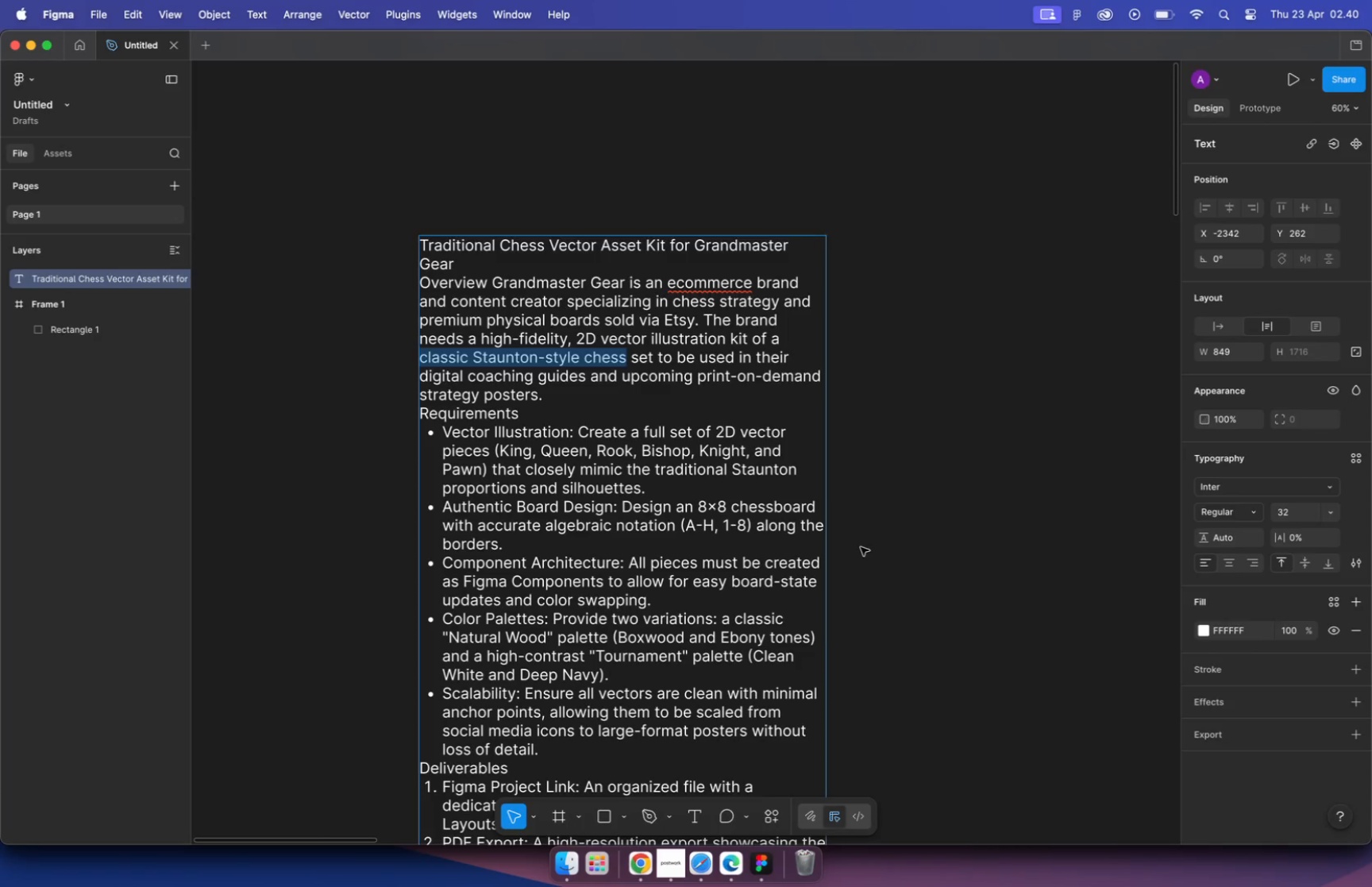 
left_click([747, 242])
 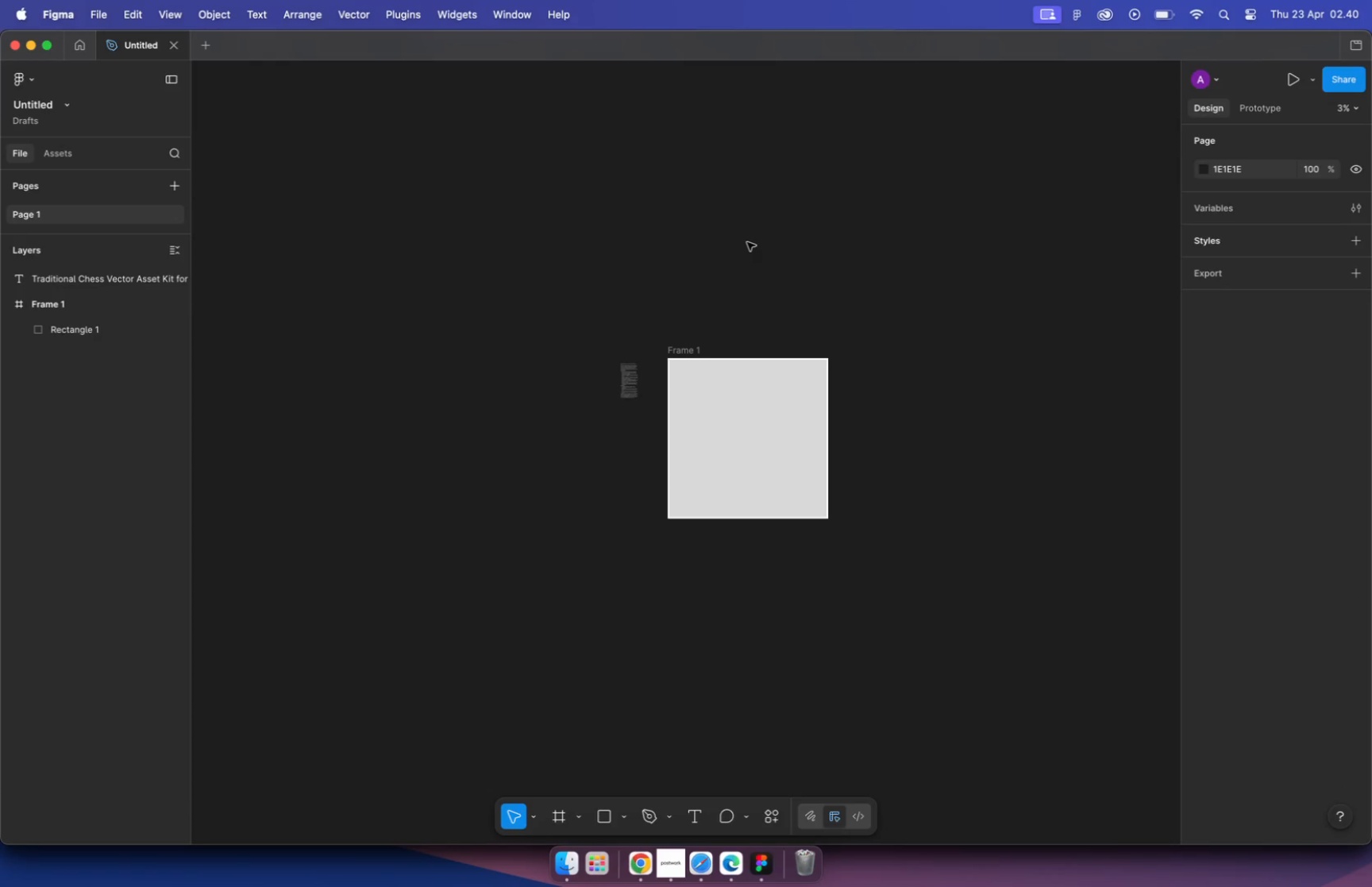 
scroll: coordinate [639, 372], scroll_direction: down, amount: 52.0
 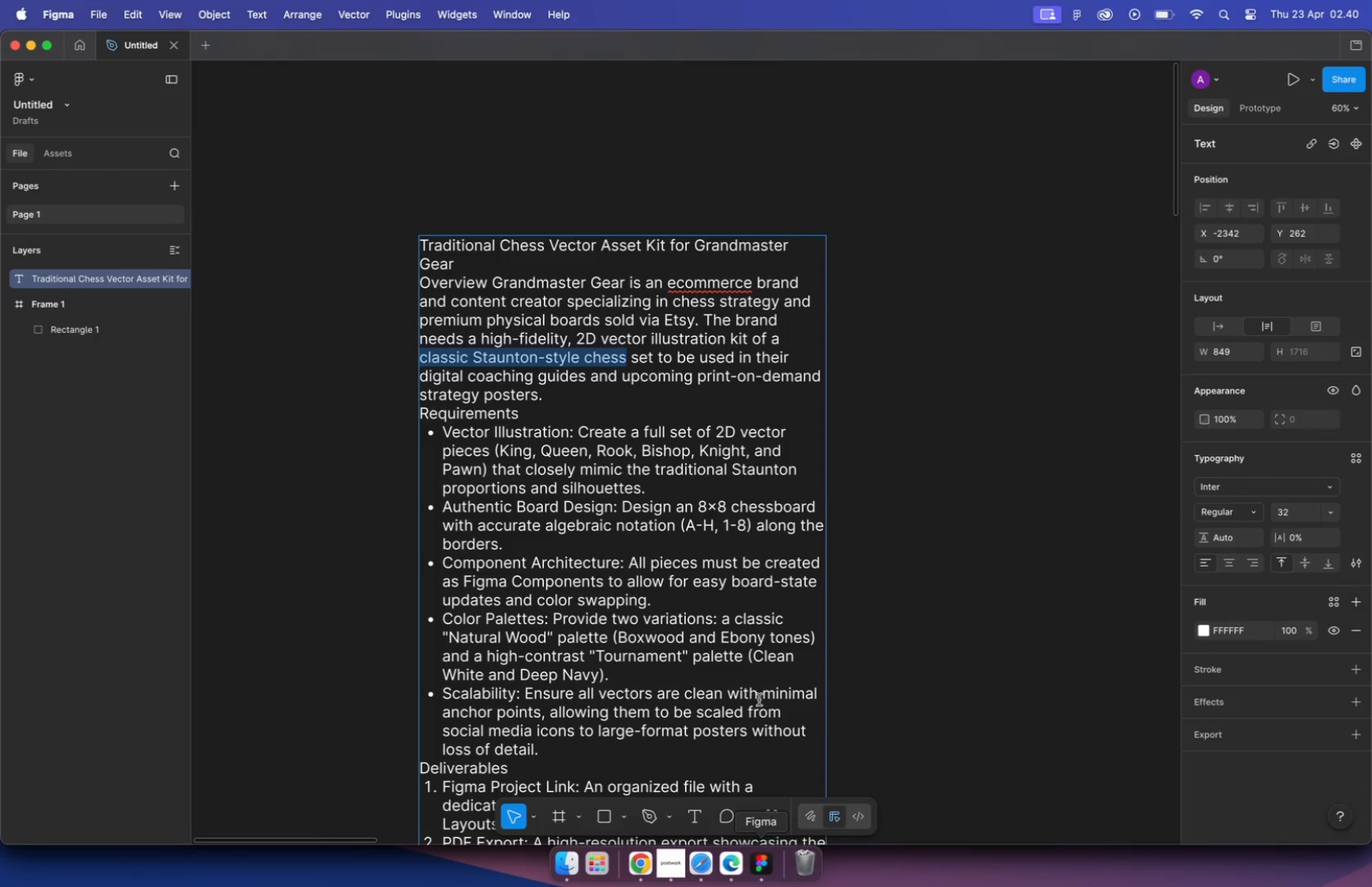 
key(Meta+V)
 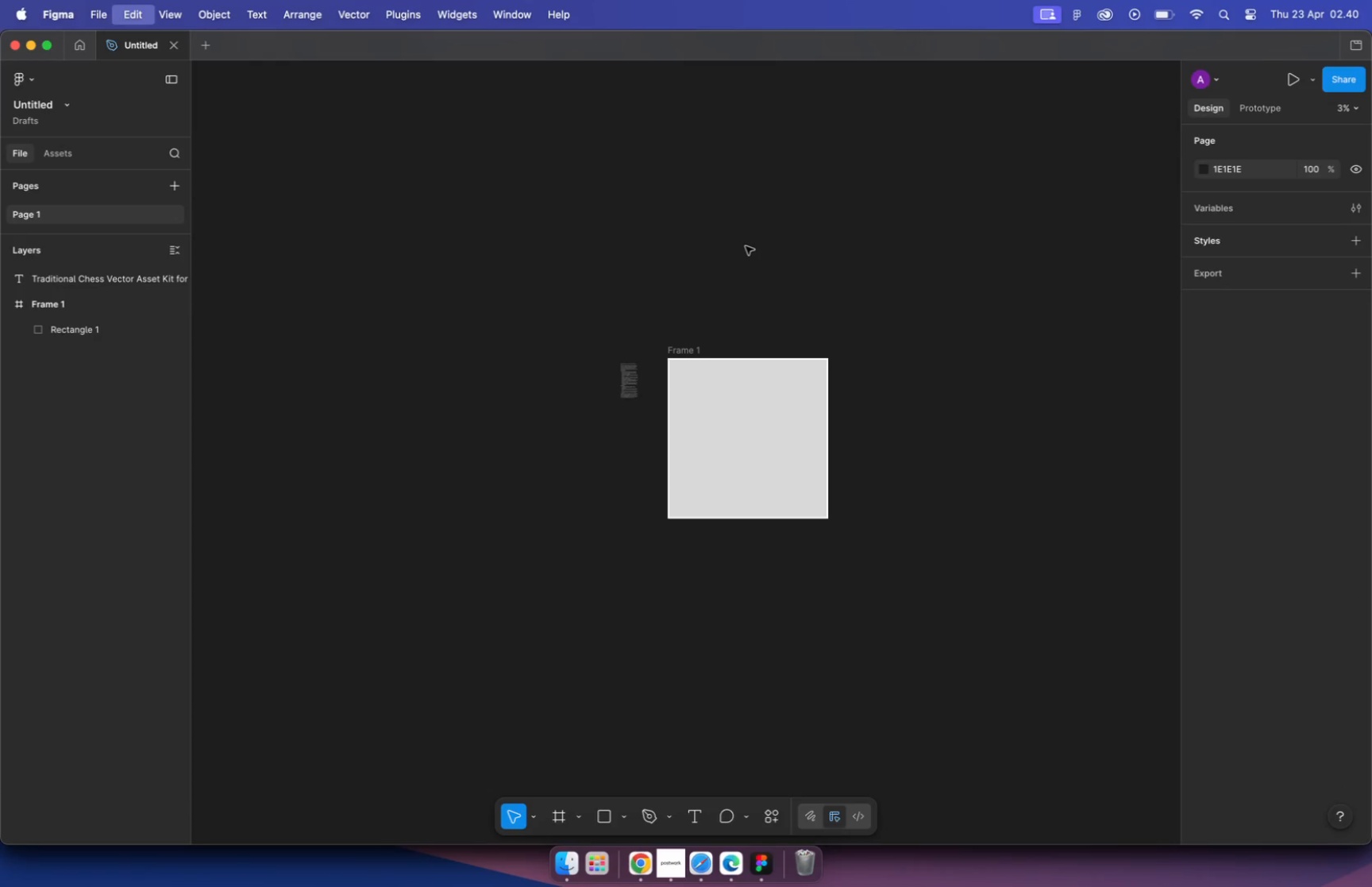 
left_click_drag(start_coordinate=[680, 465], to_coordinate=[936, 389])
 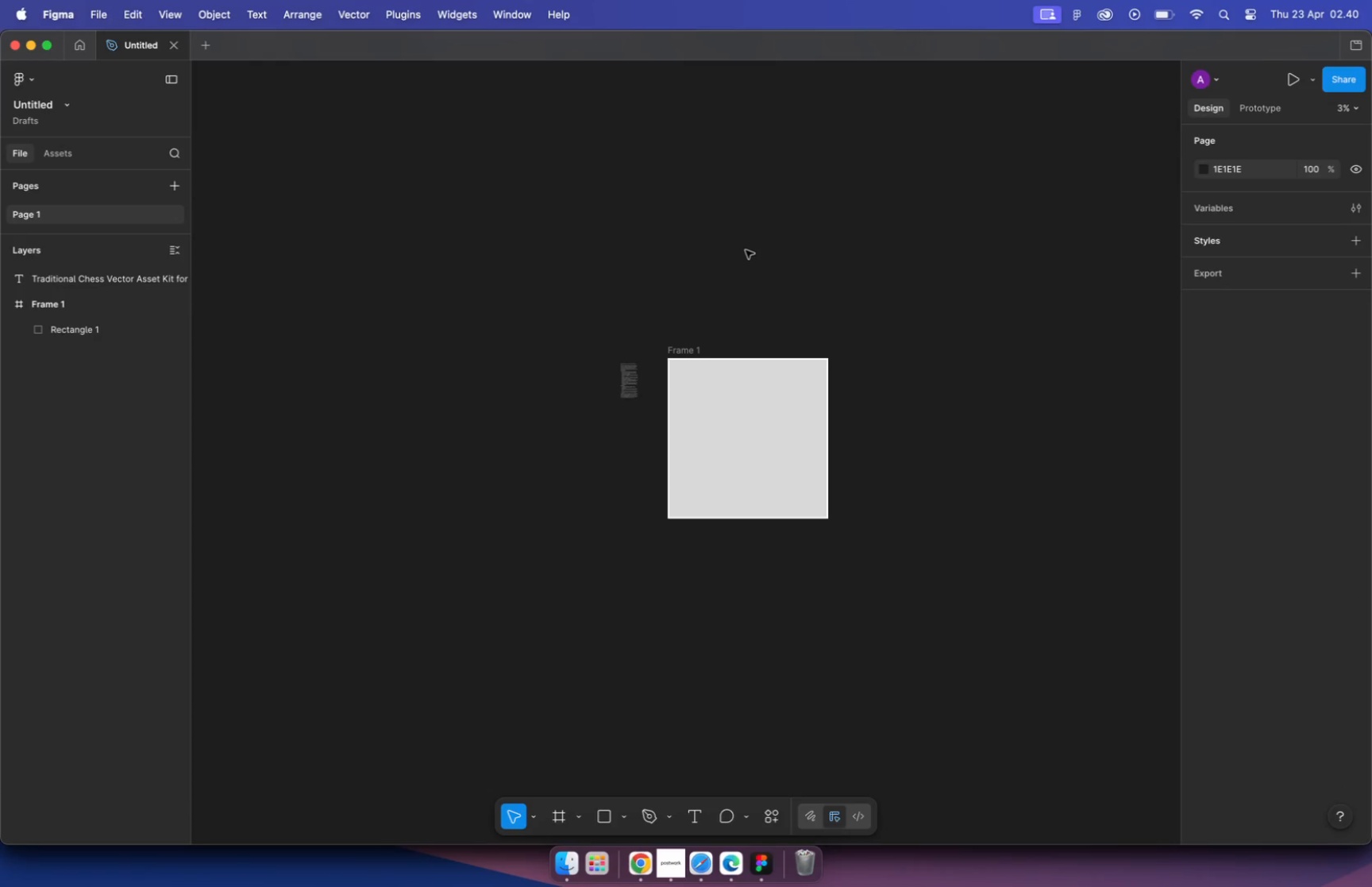 
hold_key(key=CommandLeft, duration=0.35)
 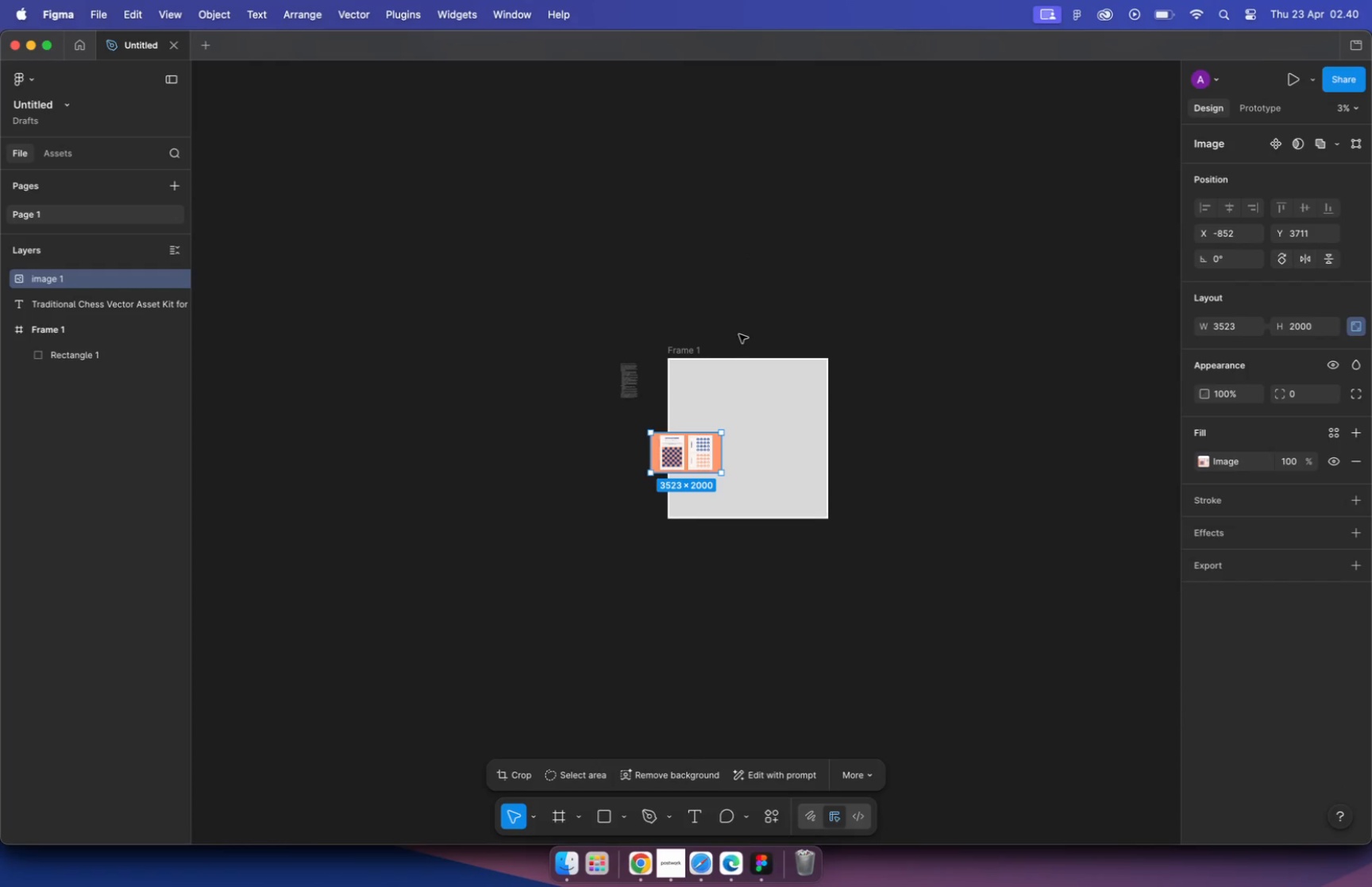 
left_click_drag(start_coordinate=[955, 376], to_coordinate=[895, 369])
 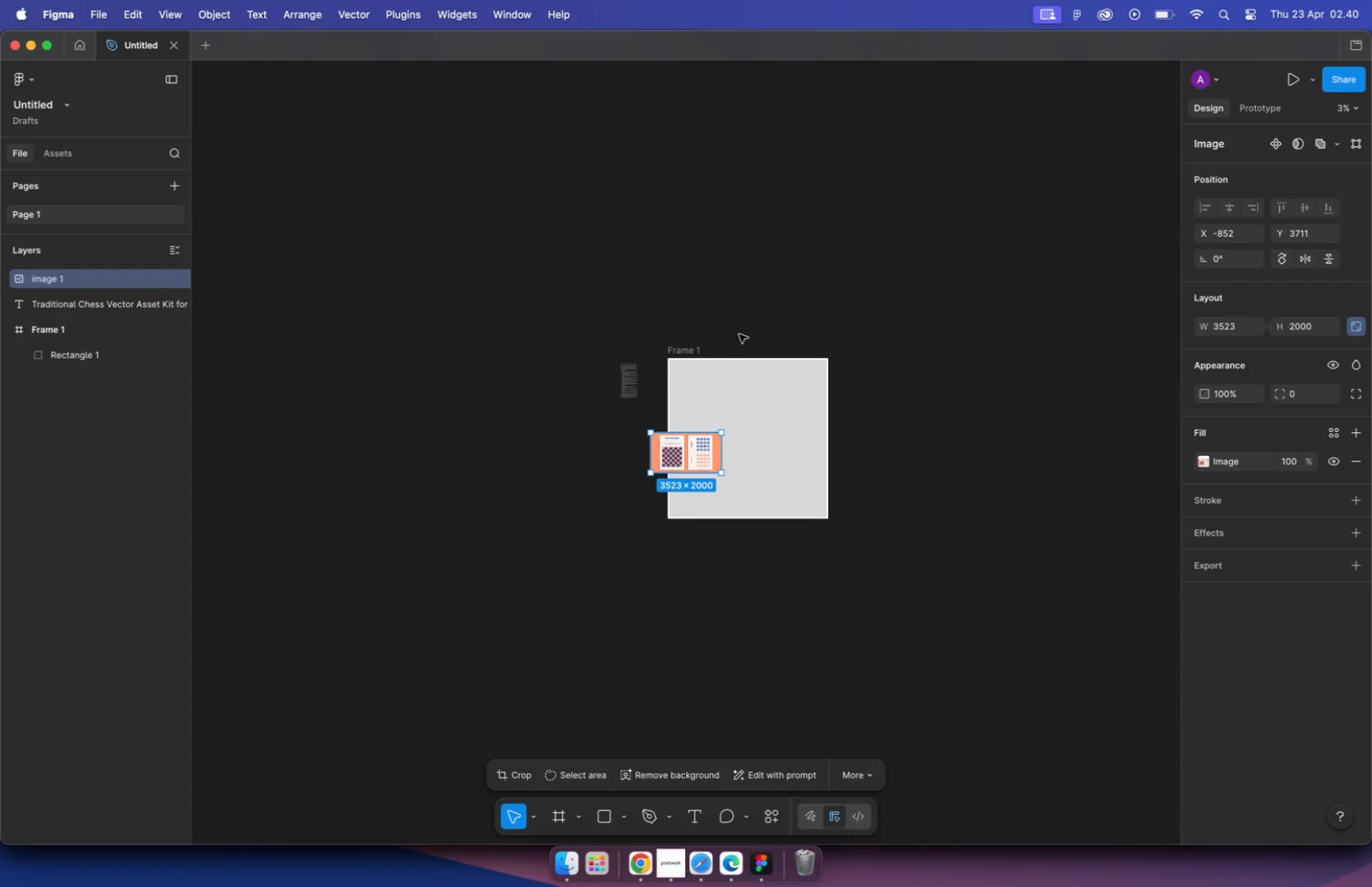 
hold_key(key=CommandLeft, duration=1.12)
scroll: coordinate [885, 372], scroll_direction: up, amount: 40.0
 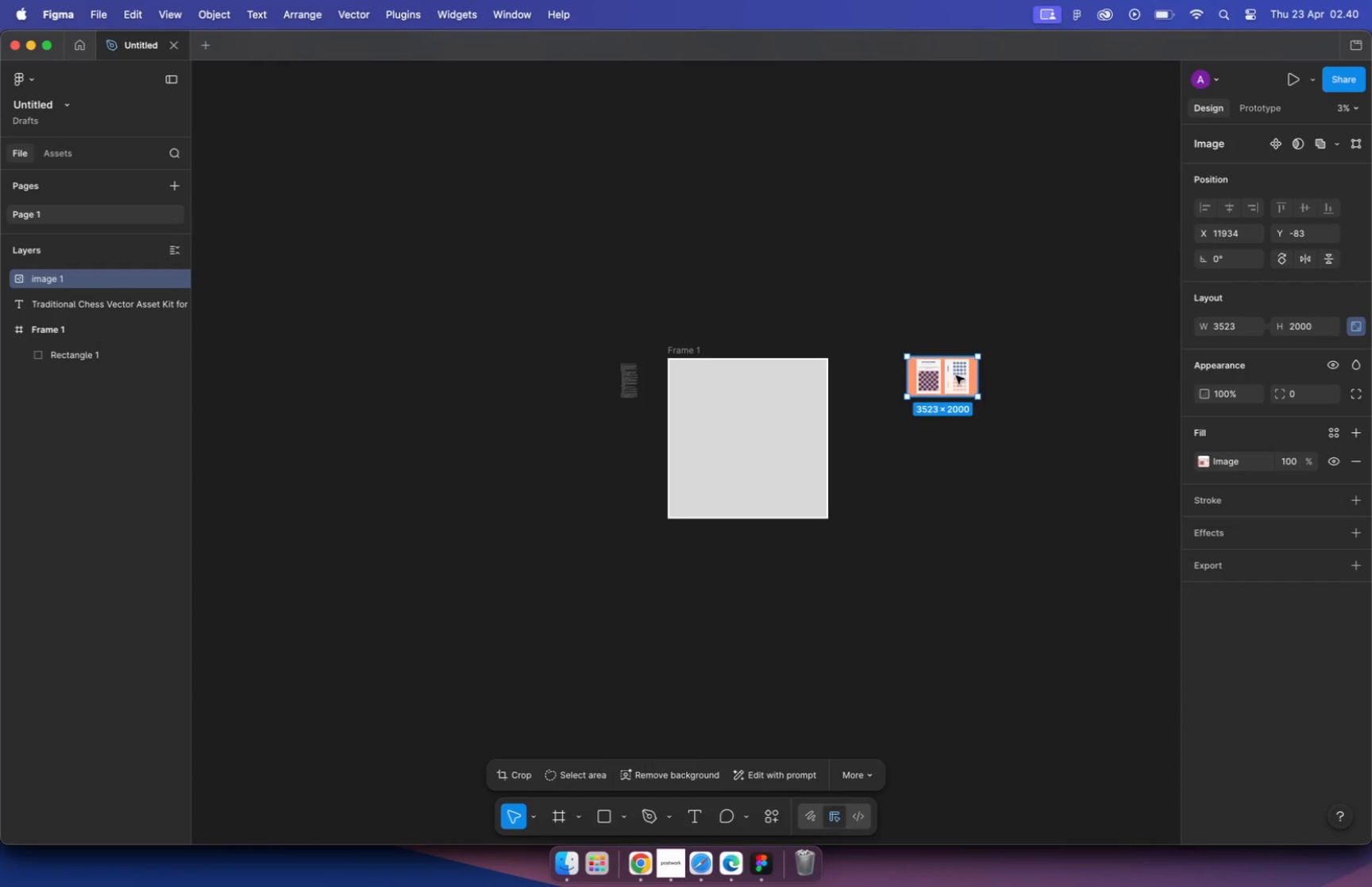 
scroll: coordinate [884, 372], scroll_direction: down, amount: 16.0
 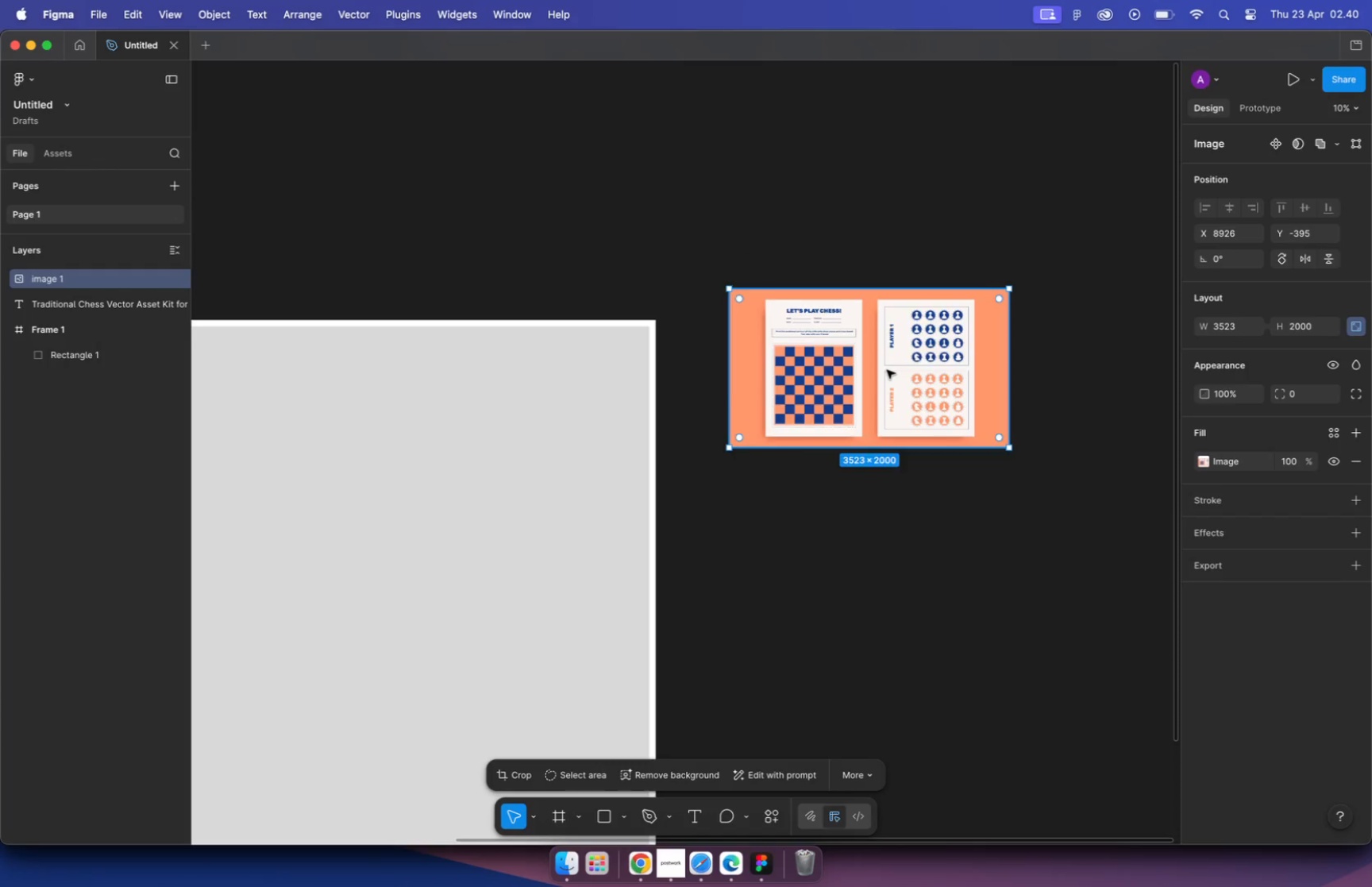 
hold_key(key=CommandLeft, duration=0.6)
scroll: coordinate [784, 385], scroll_direction: down, amount: 27.0
 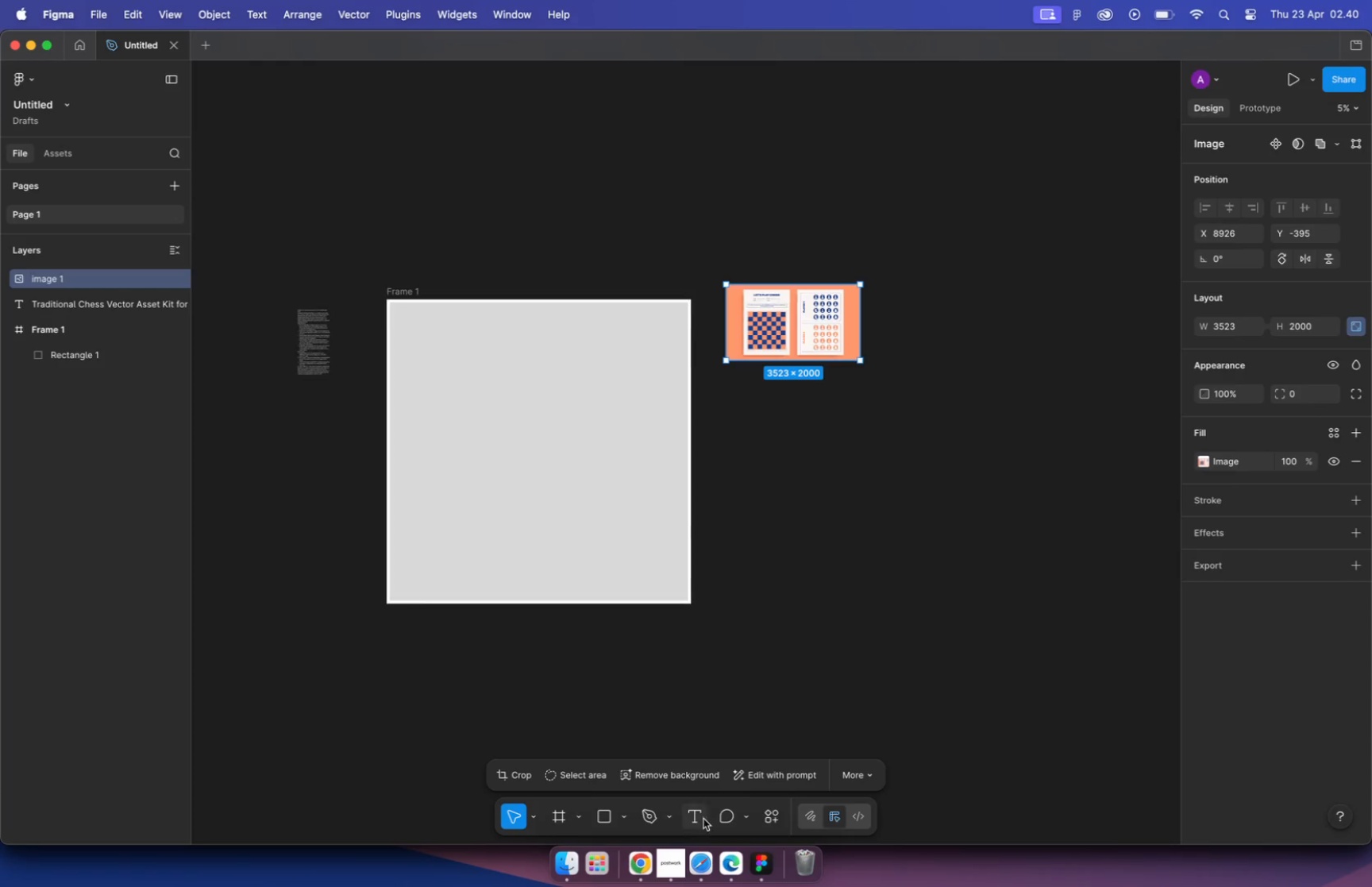 
left_click([646, 864])
 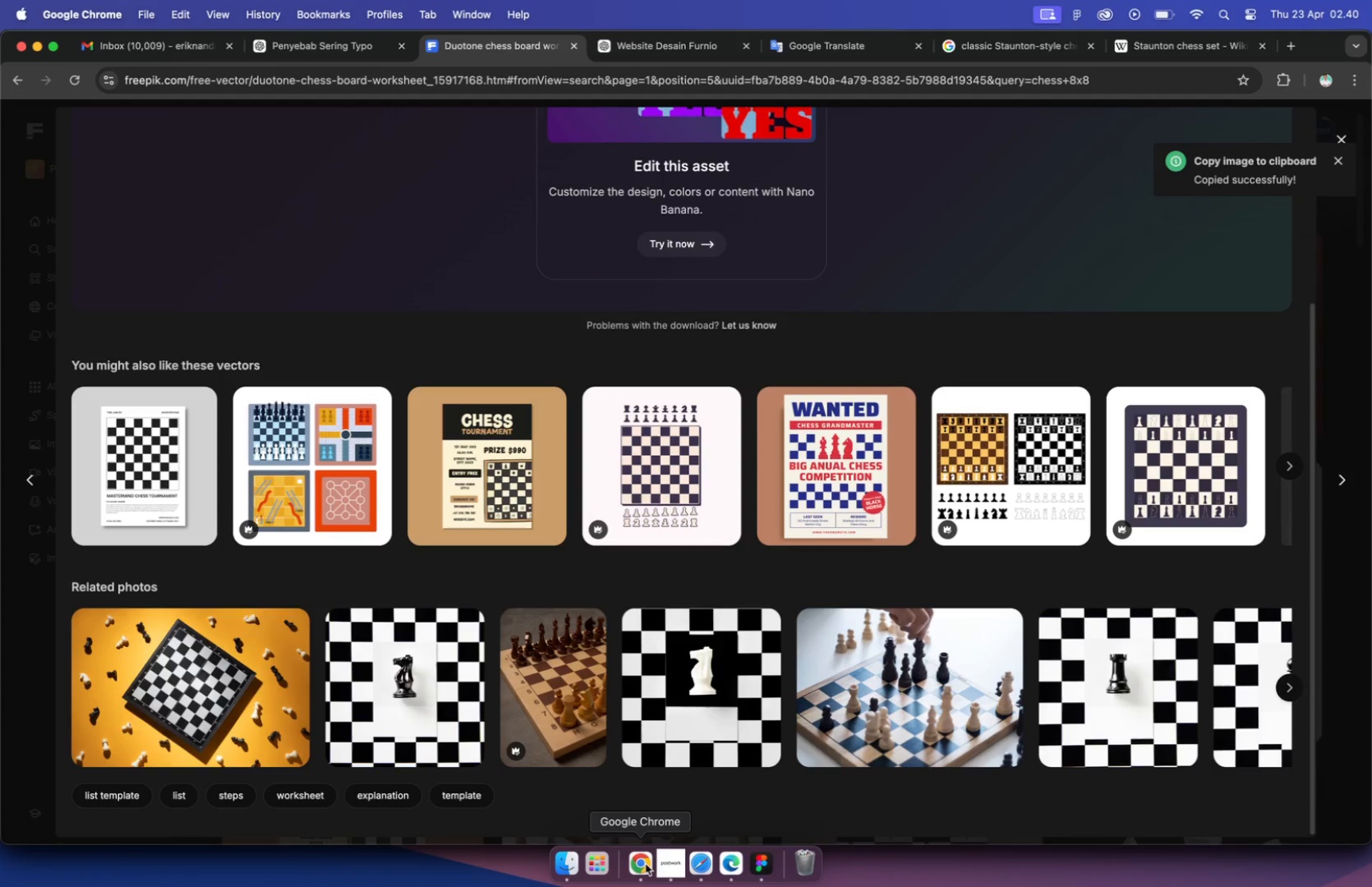 
scroll: coordinate [916, 654], scroll_direction: down, amount: 20.0
 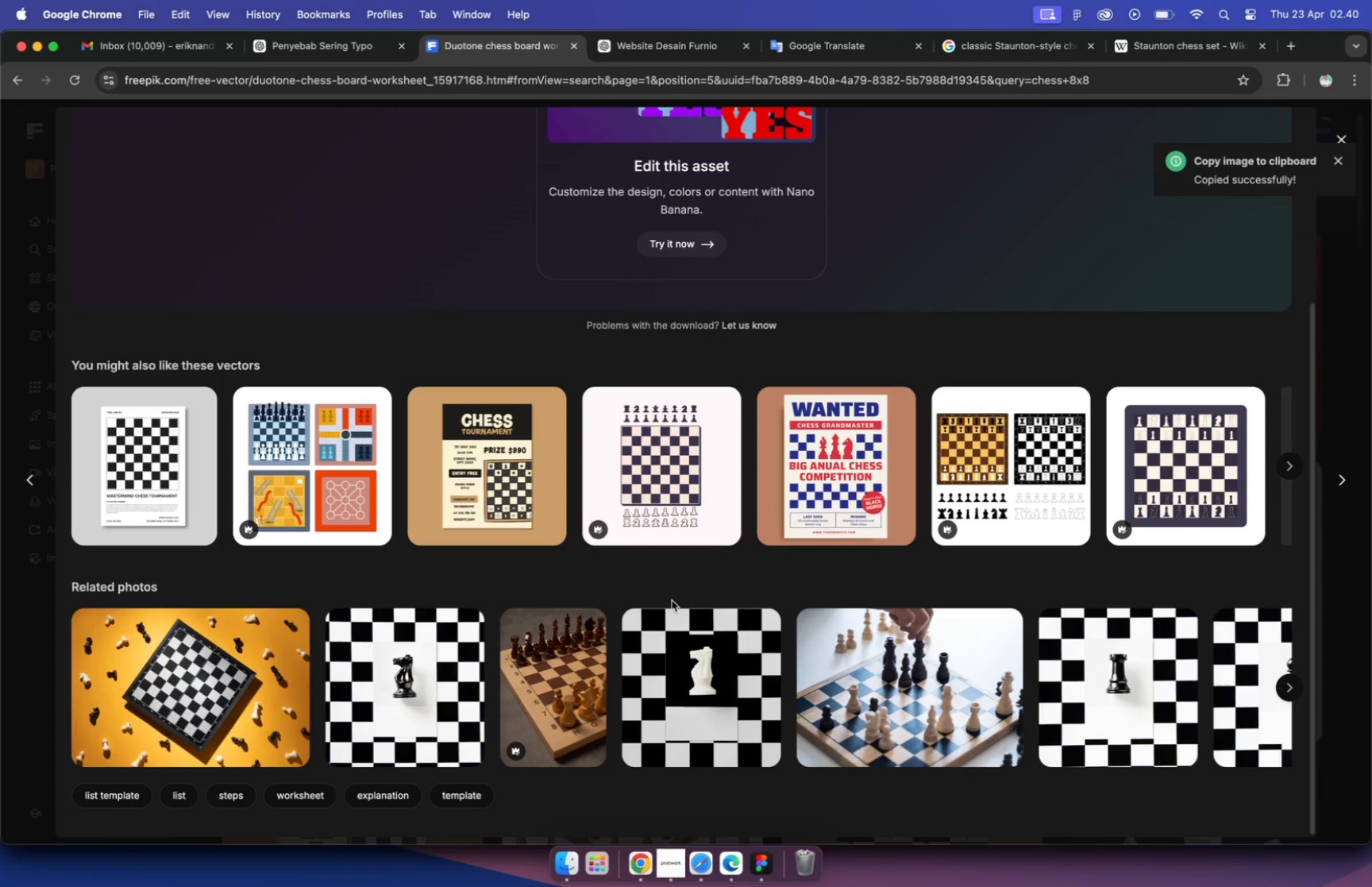 
scroll: coordinate [915, 653], scroll_direction: up, amount: 17.0
 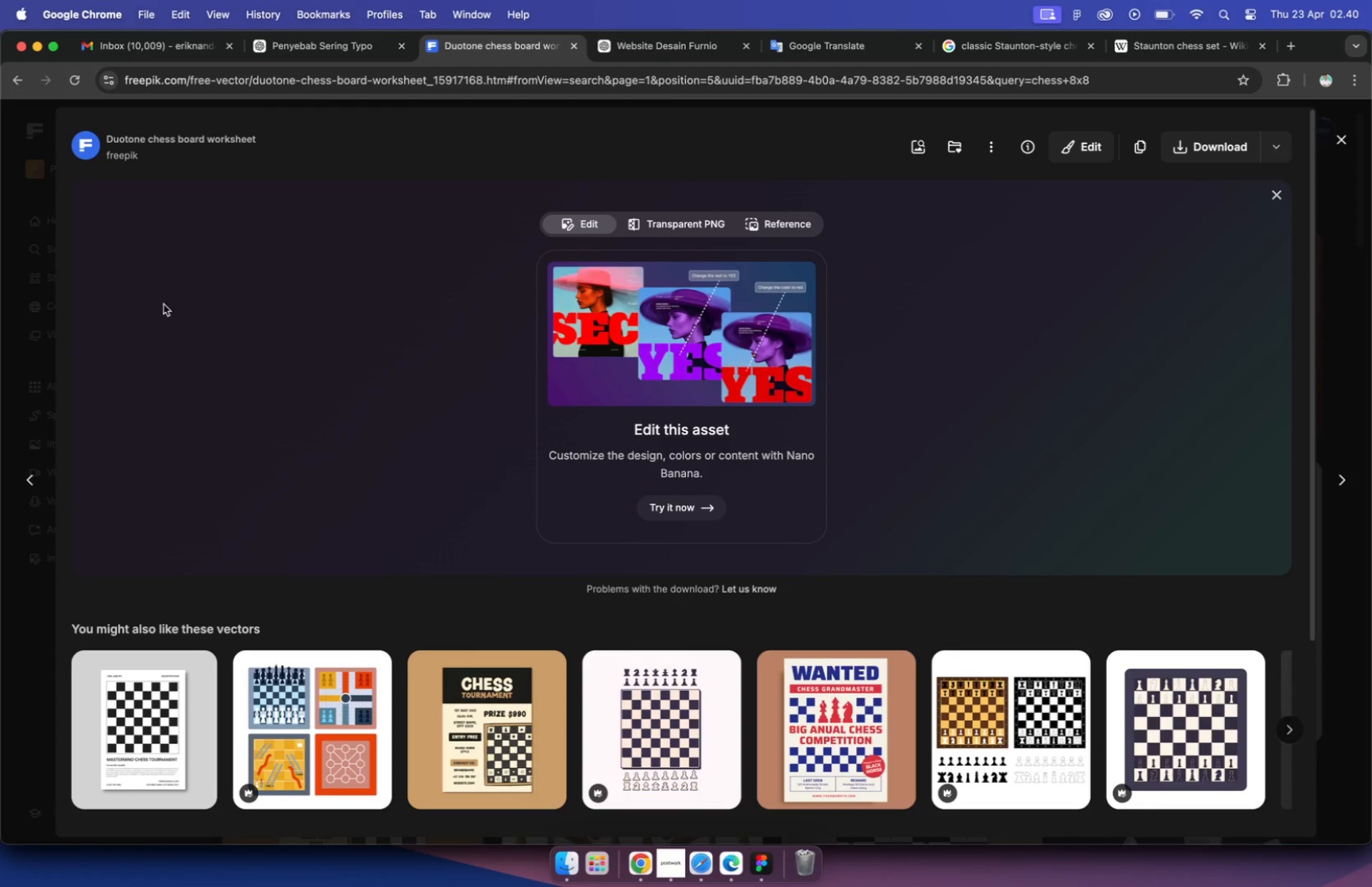 
left_click([1336, 141])
 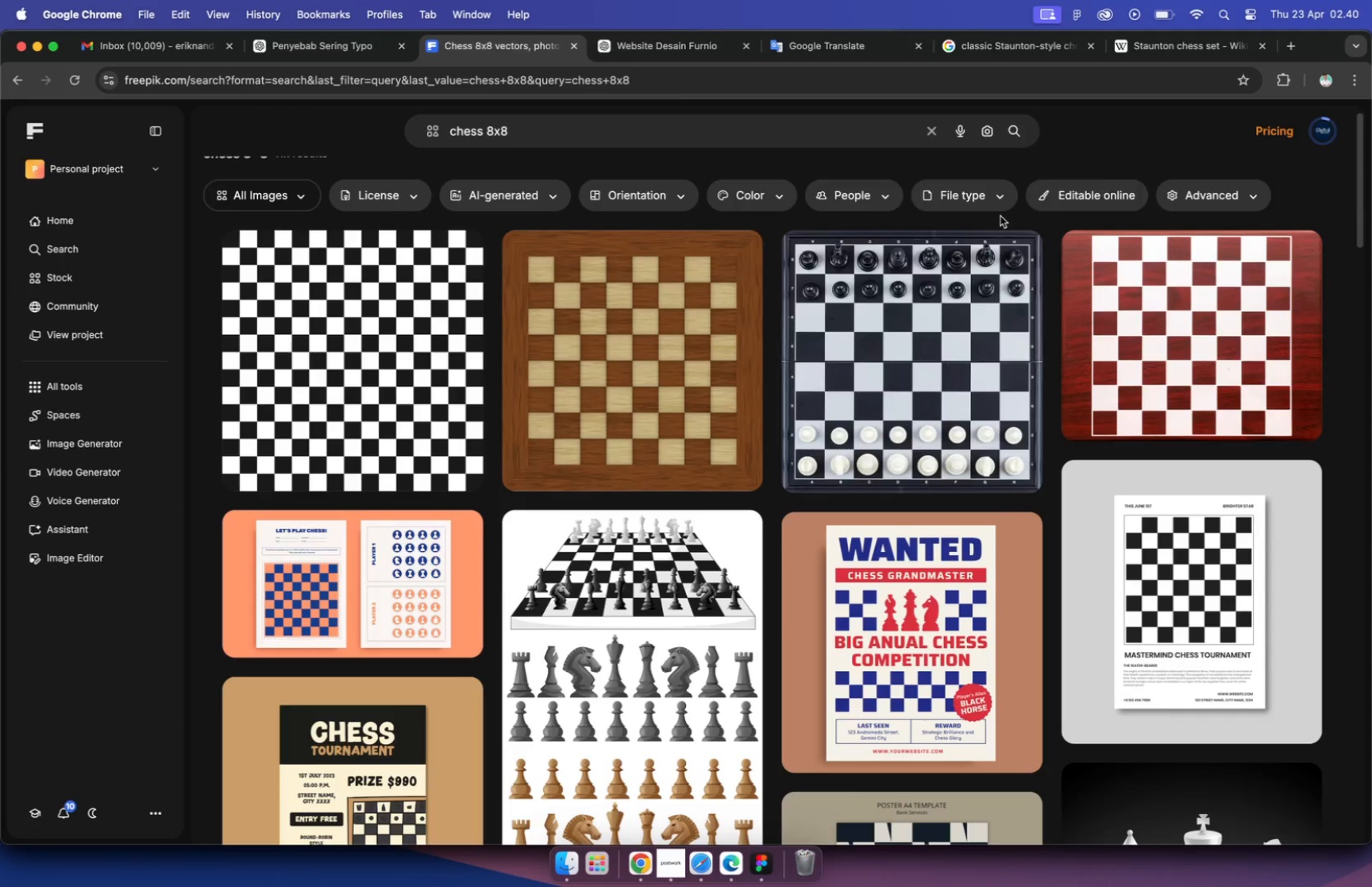 
scroll: coordinate [832, 361], scroll_direction: down, amount: 21.0
 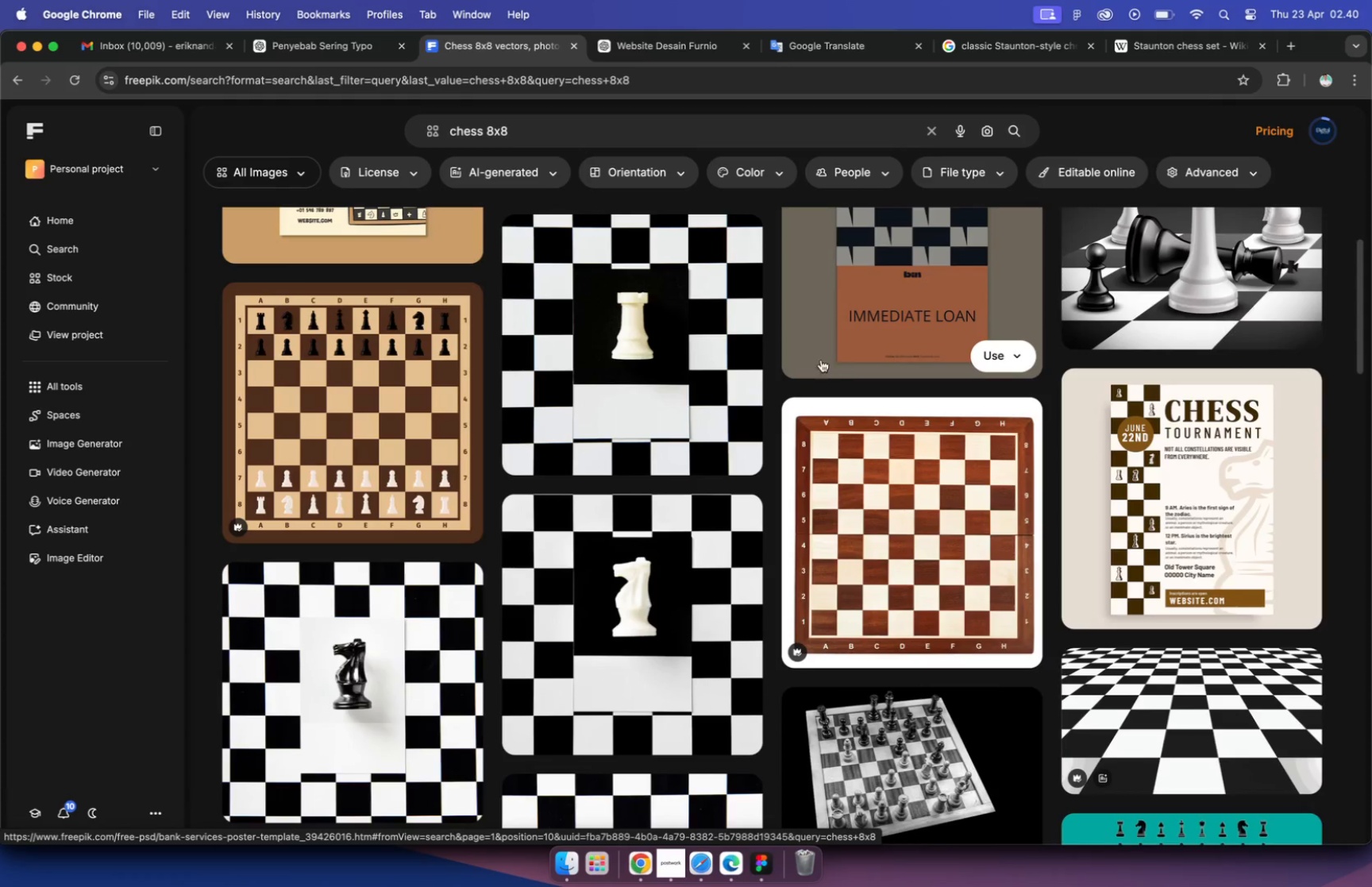 
left_click([362, 363])
 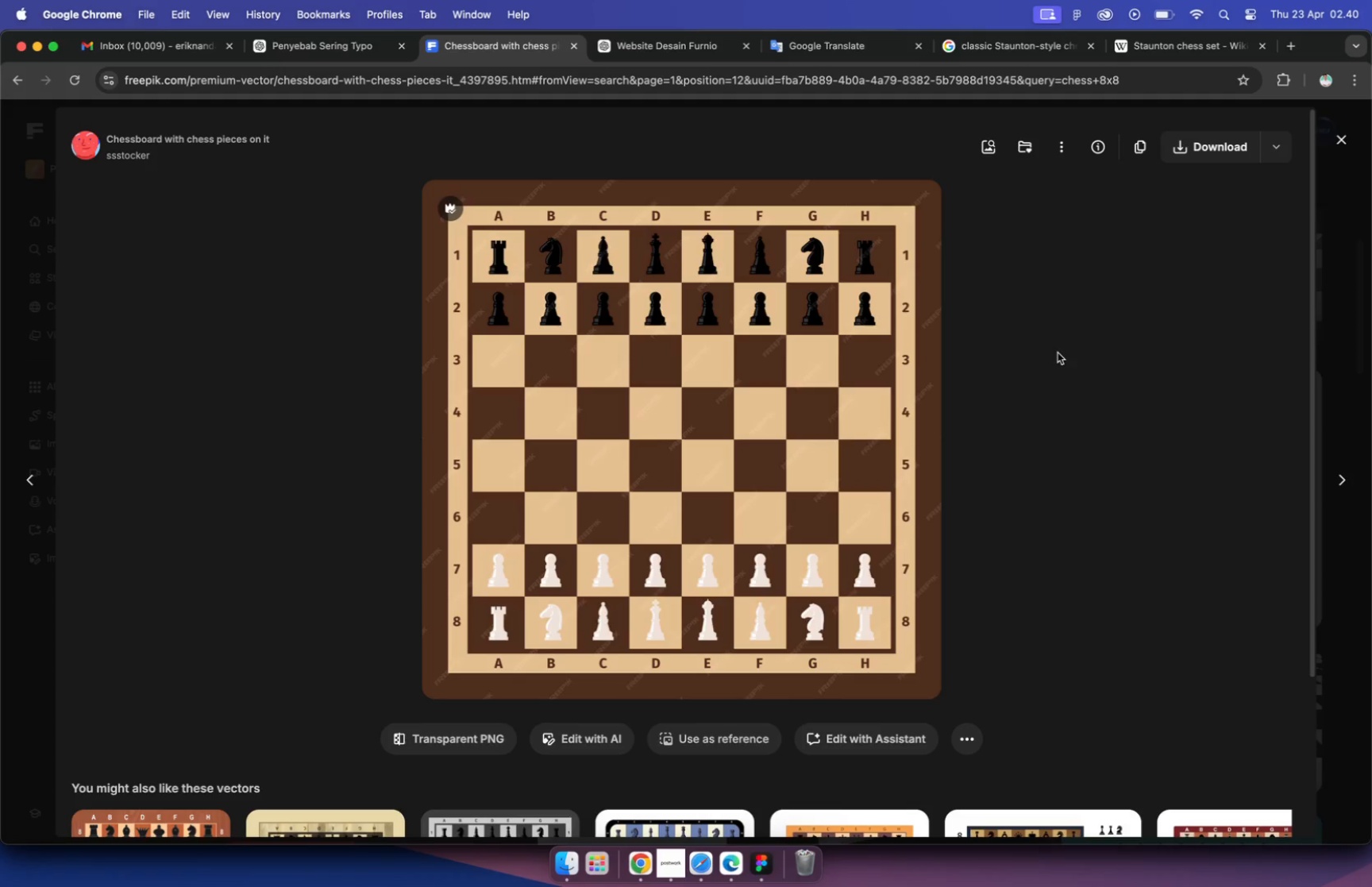 
right_click([677, 380])
 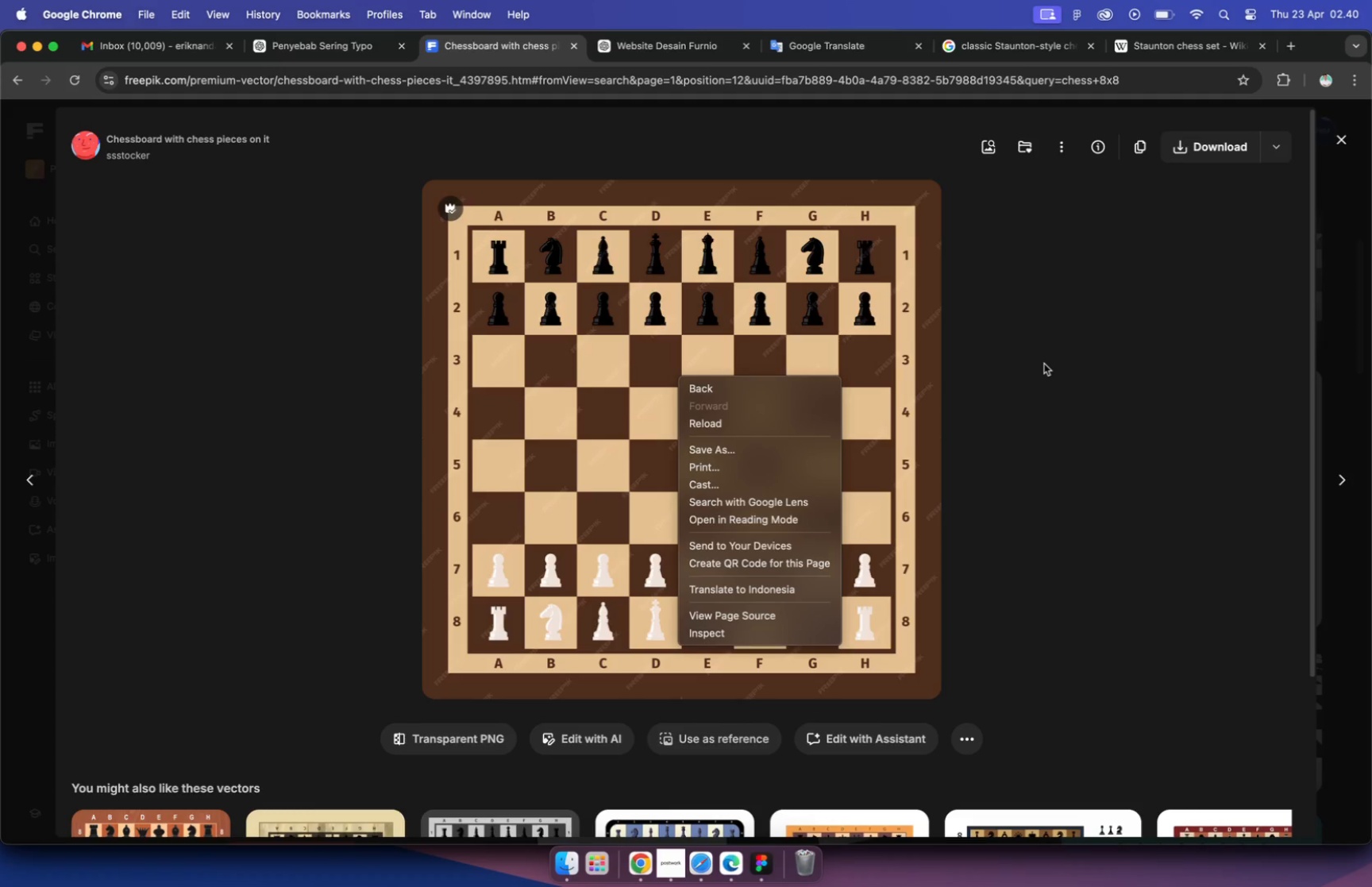 
left_click([1044, 364])
 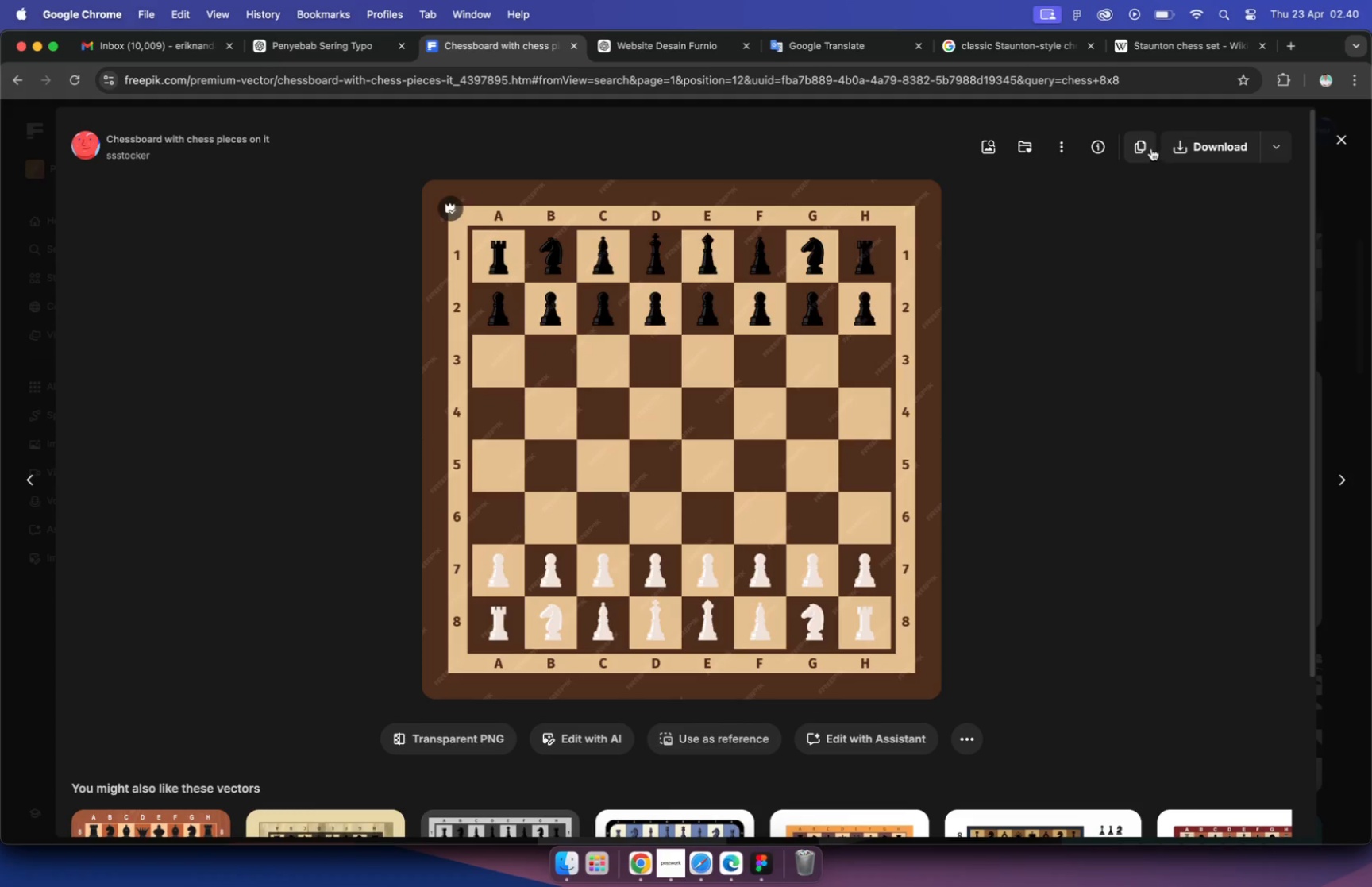 
left_click([1142, 146])
 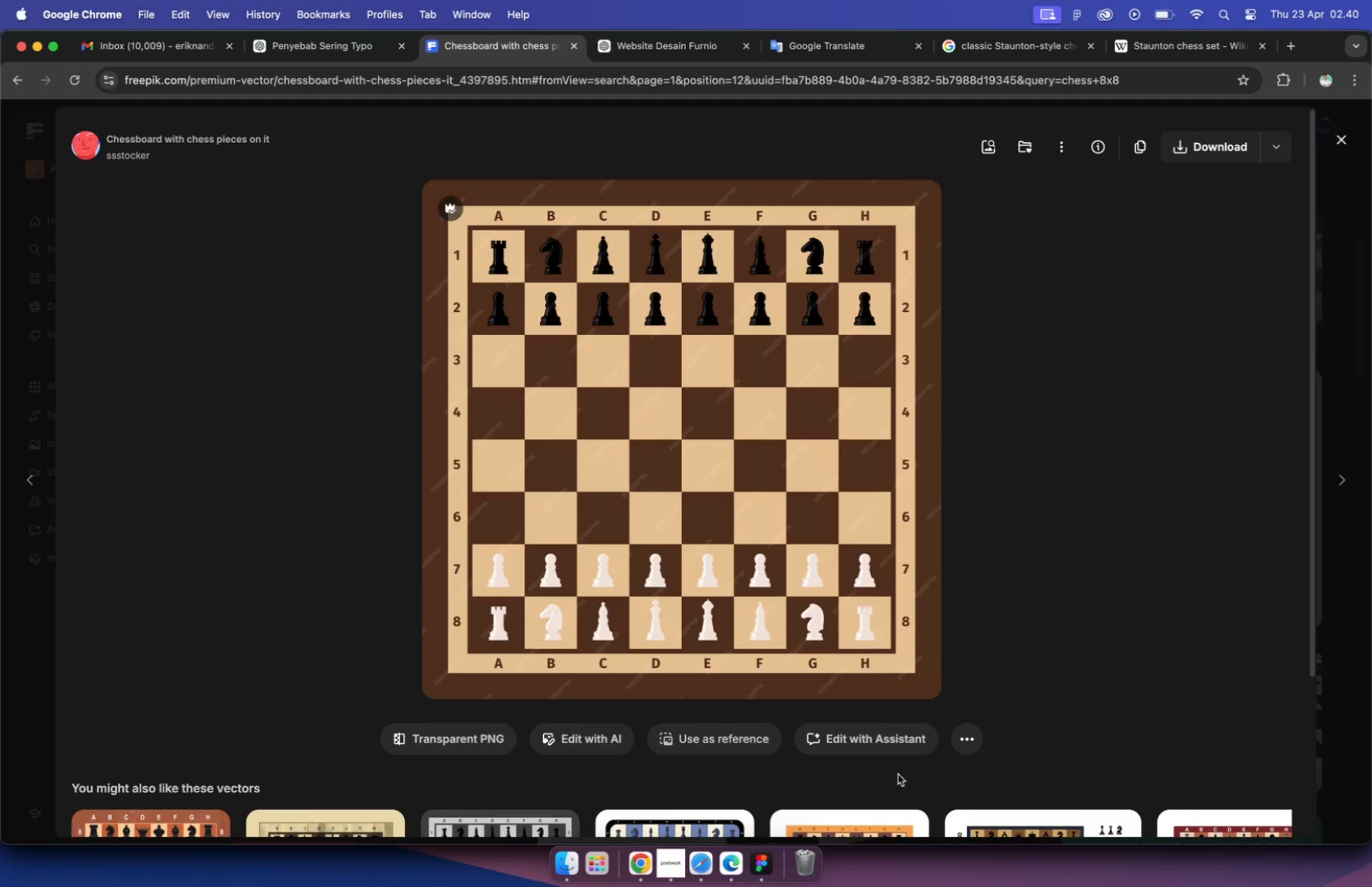 
left_click([769, 862])
 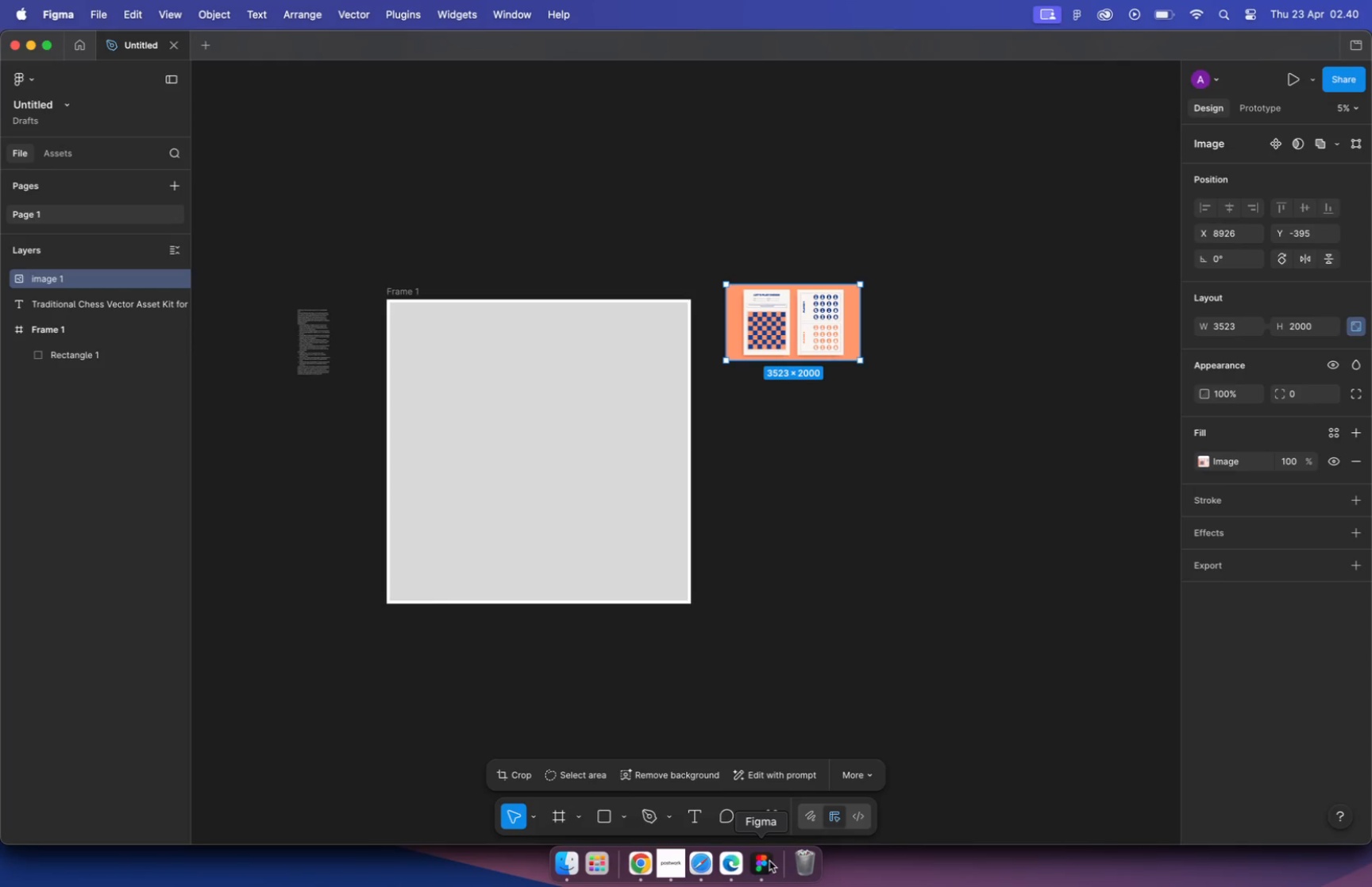 
left_click([867, 588])
 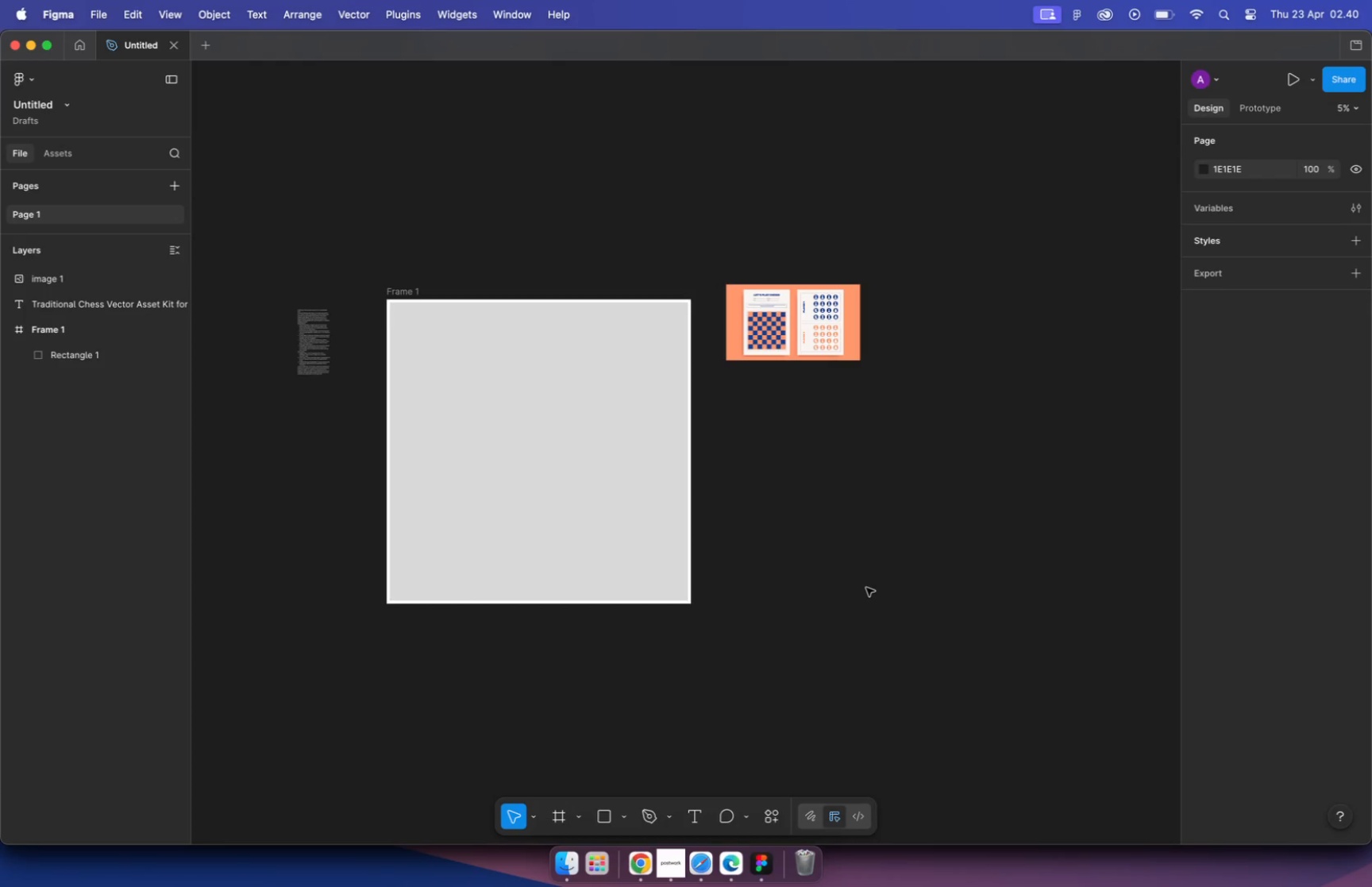 
key(Meta+V)
 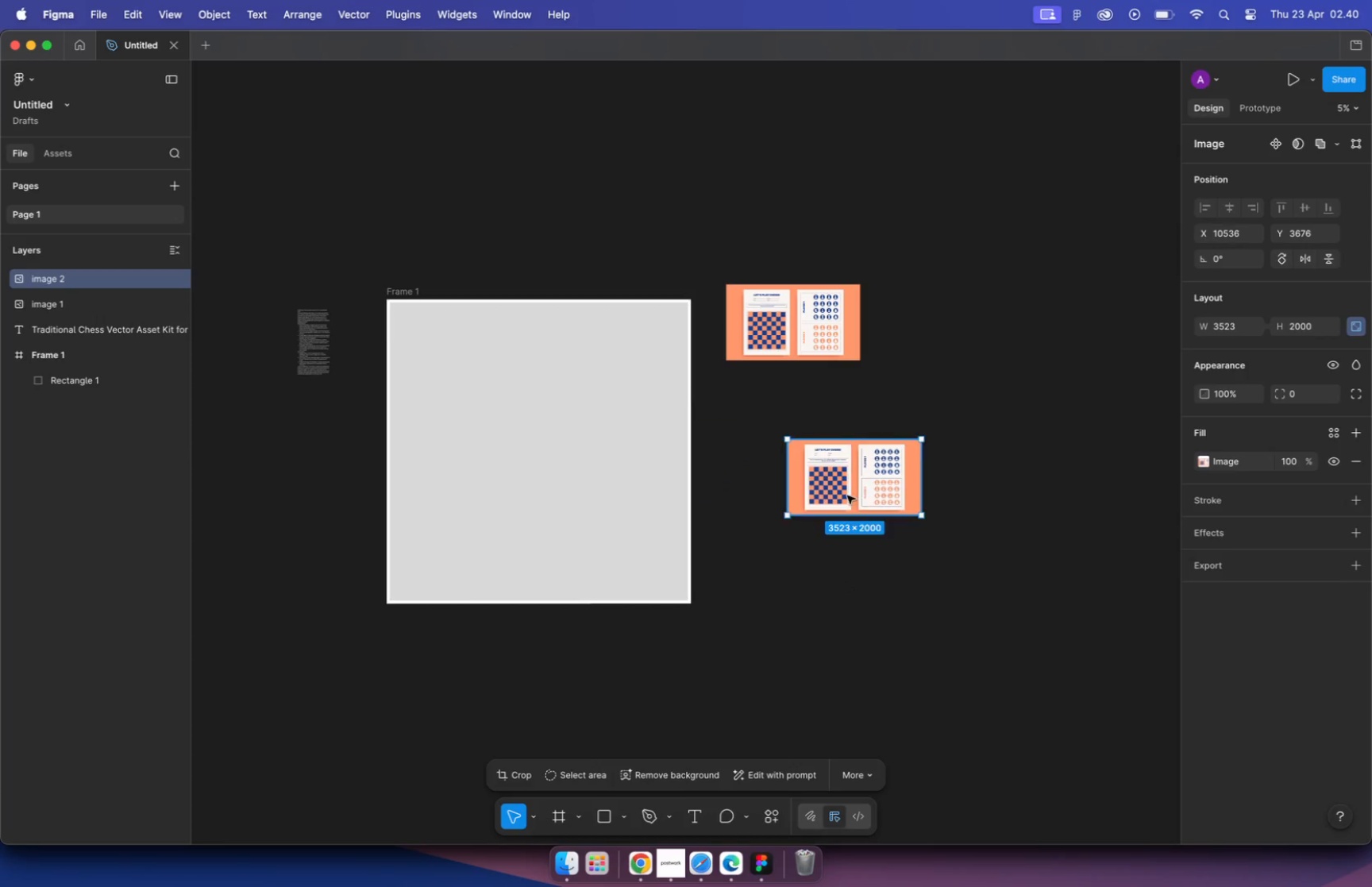 
left_click_drag(start_coordinate=[677, 470], to_coordinate=[845, 496])
 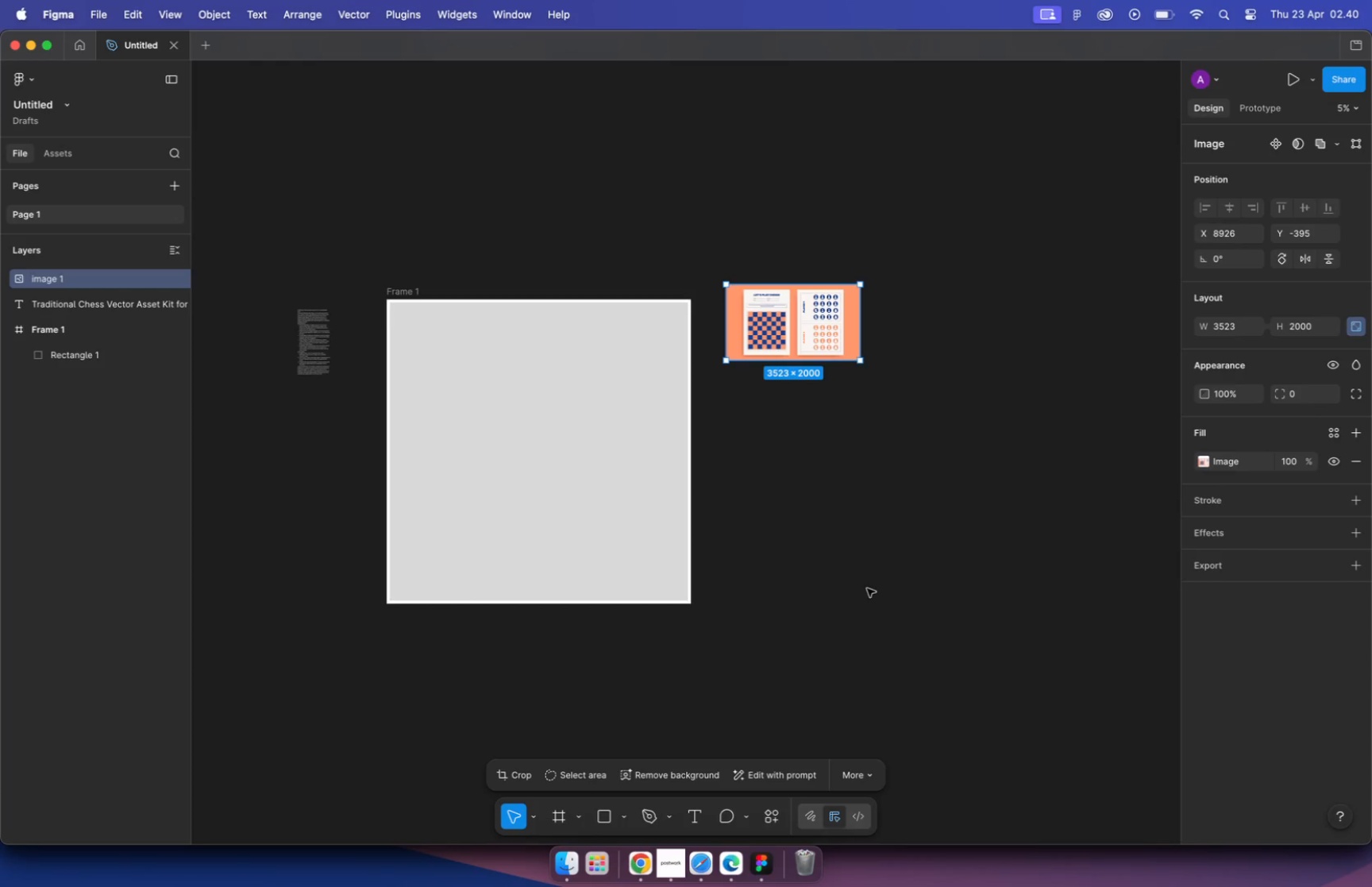 
key(Backspace)
 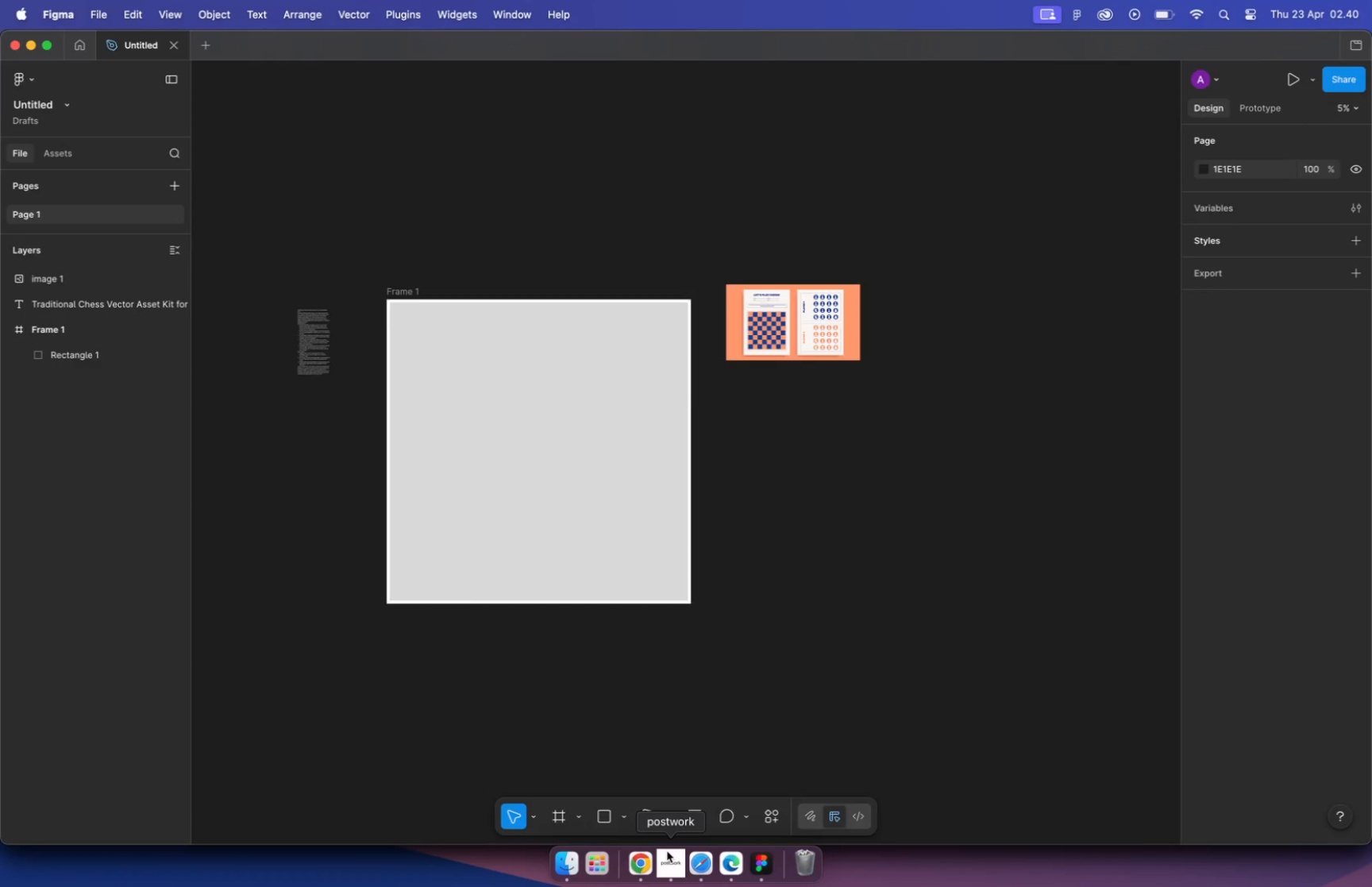 
left_click([642, 860])
 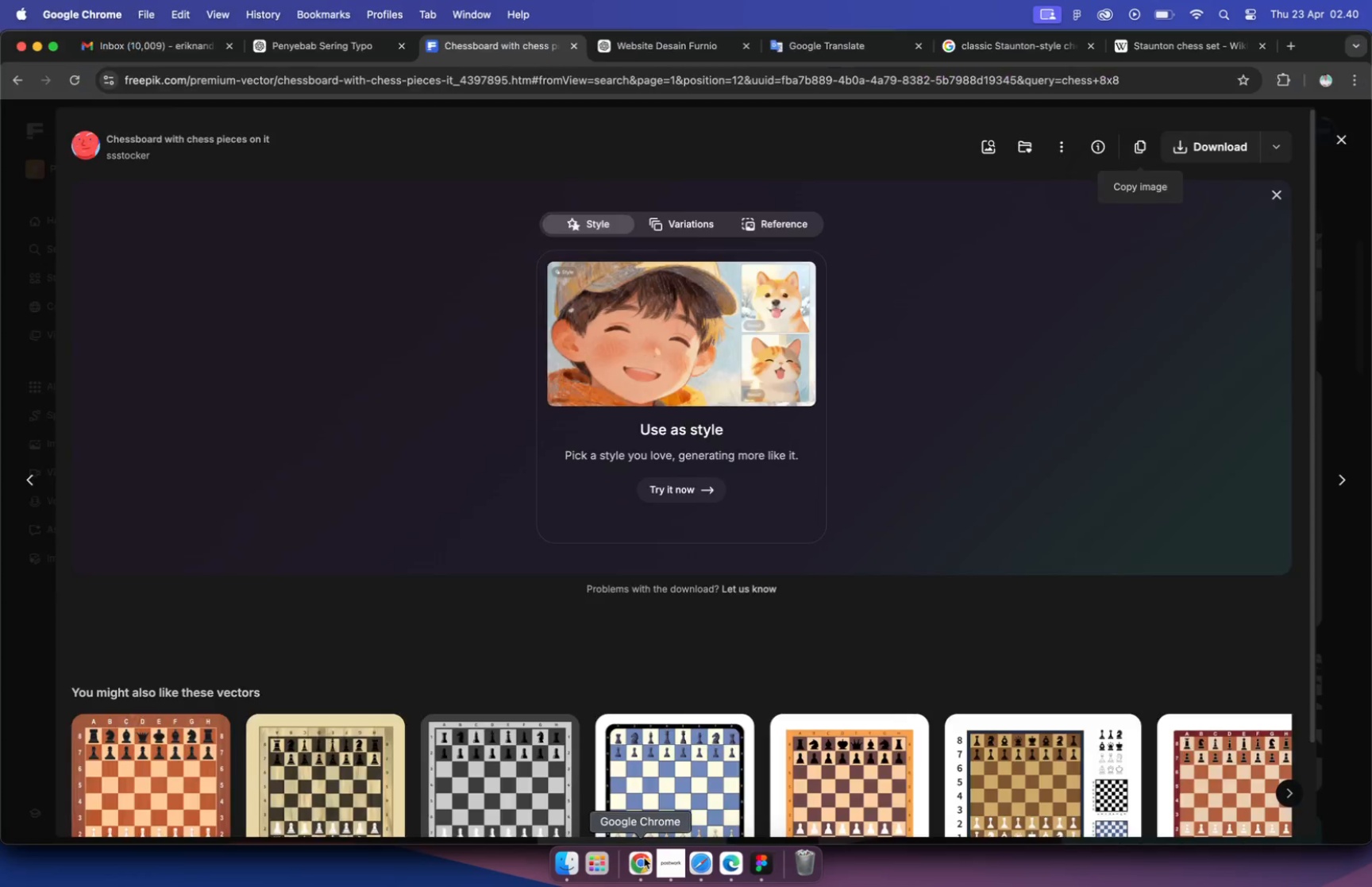 
left_click([1142, 144])
 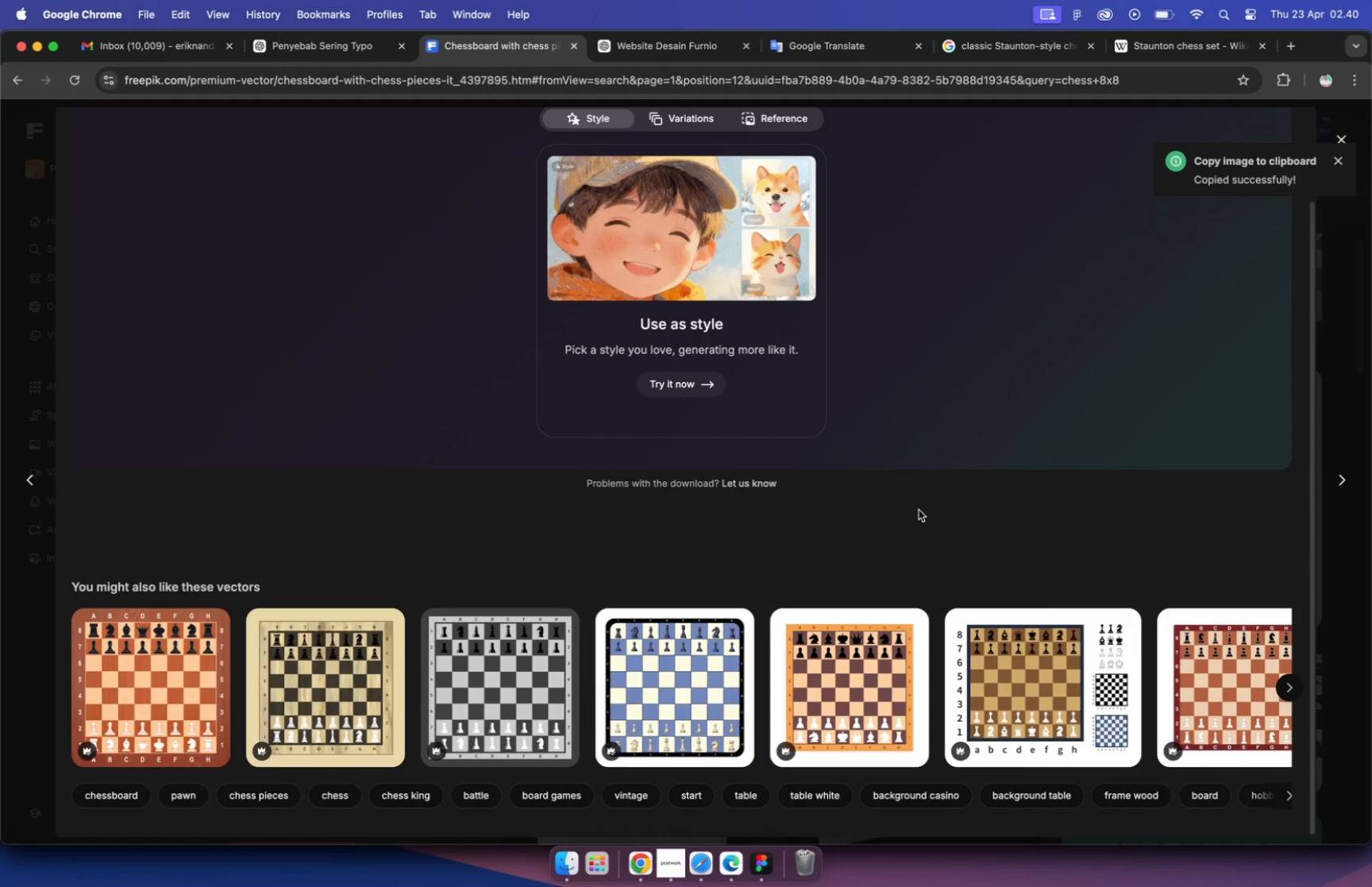 
scroll: coordinate [919, 510], scroll_direction: down, amount: 4.0
 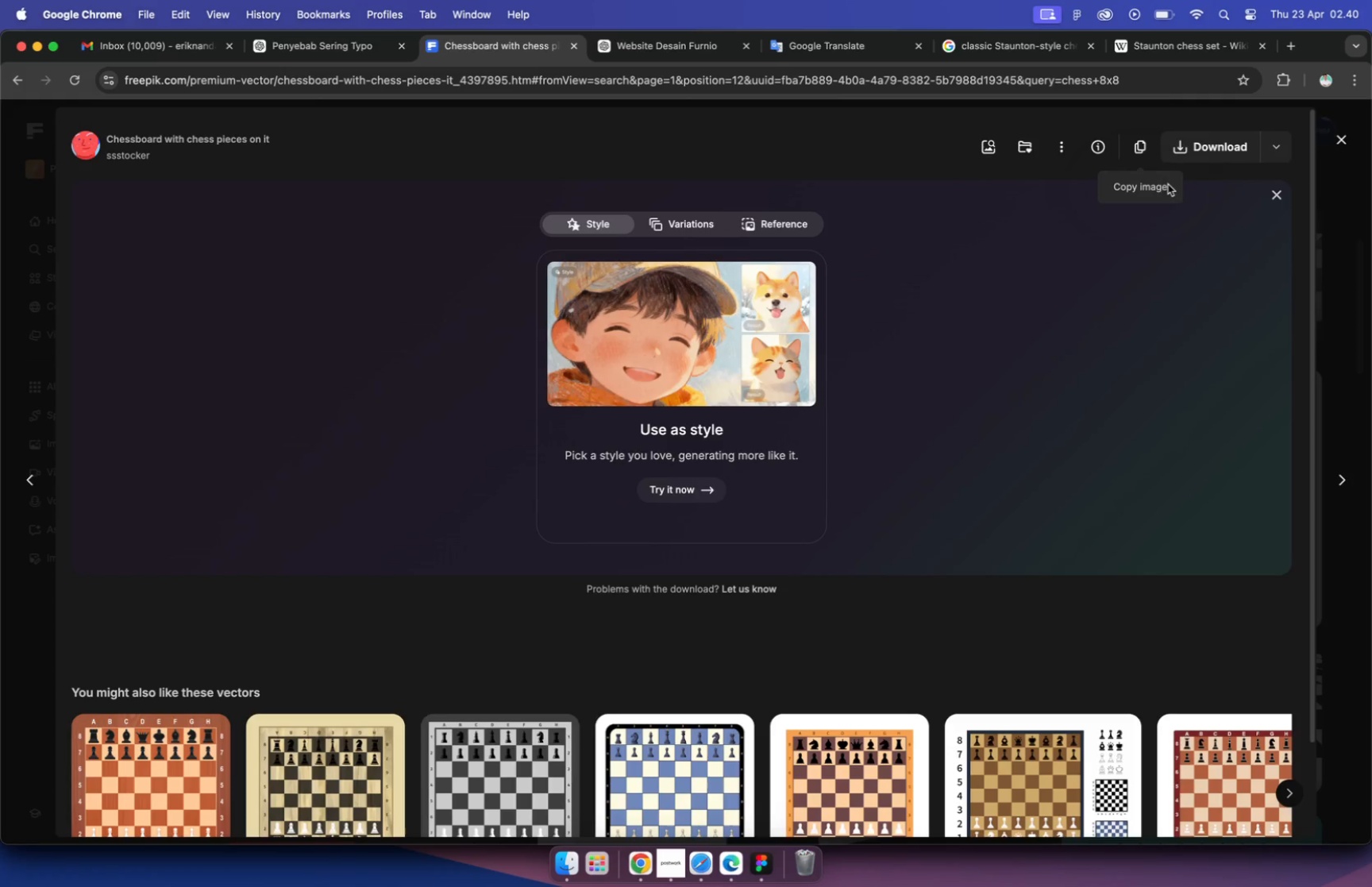 
left_click([761, 861])
 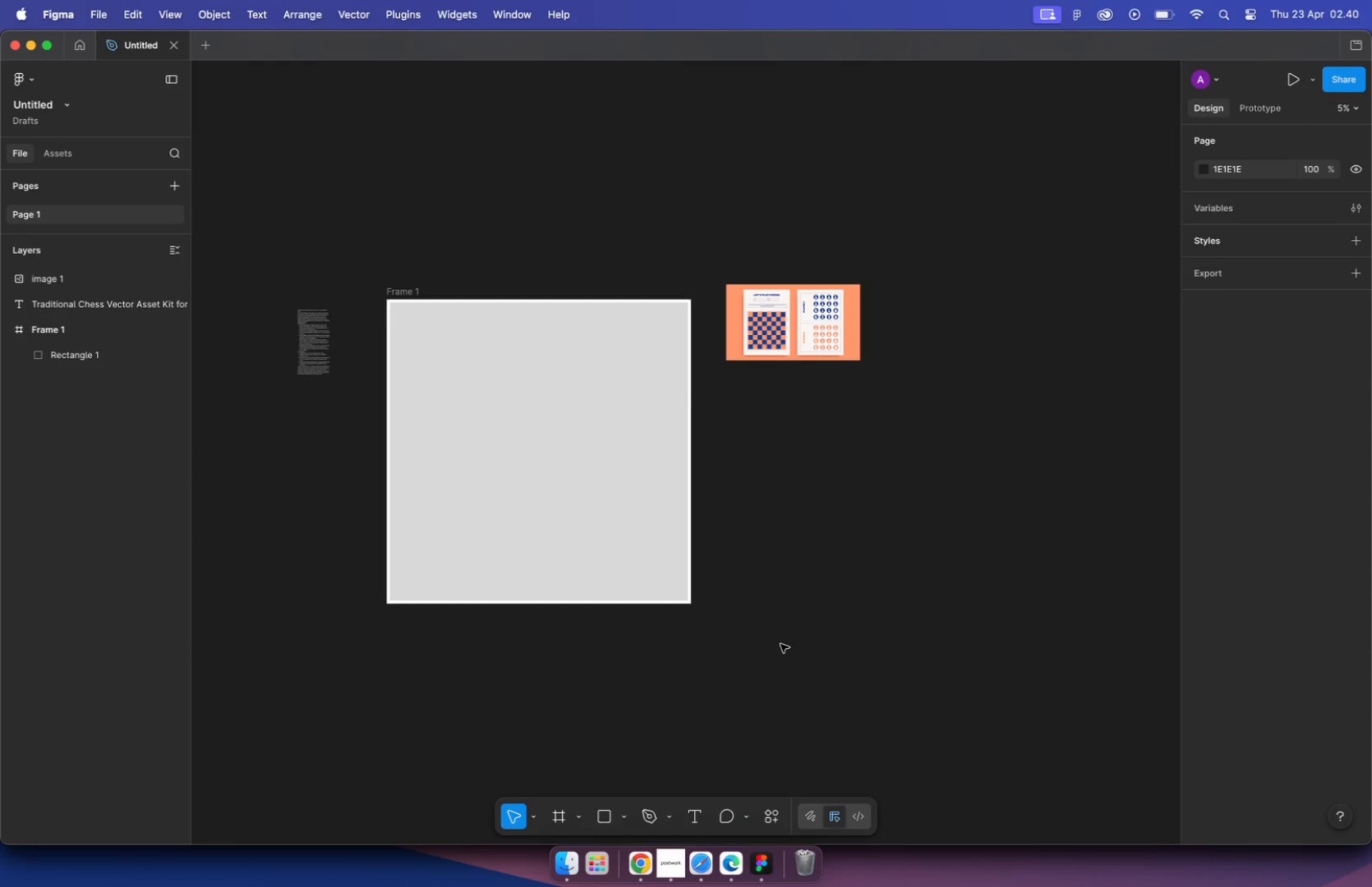 
left_click([863, 503])
 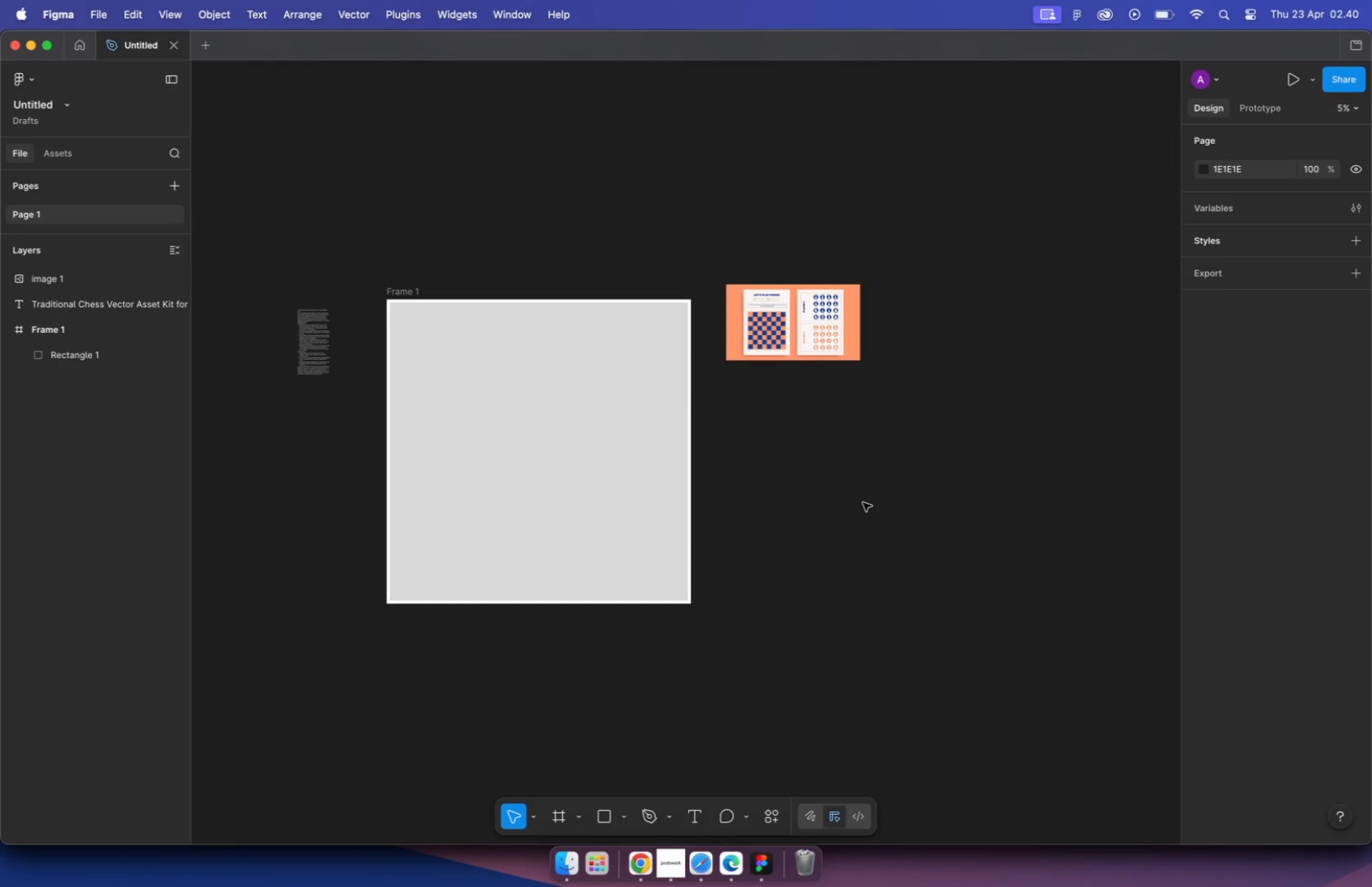 
key(Meta+V)
 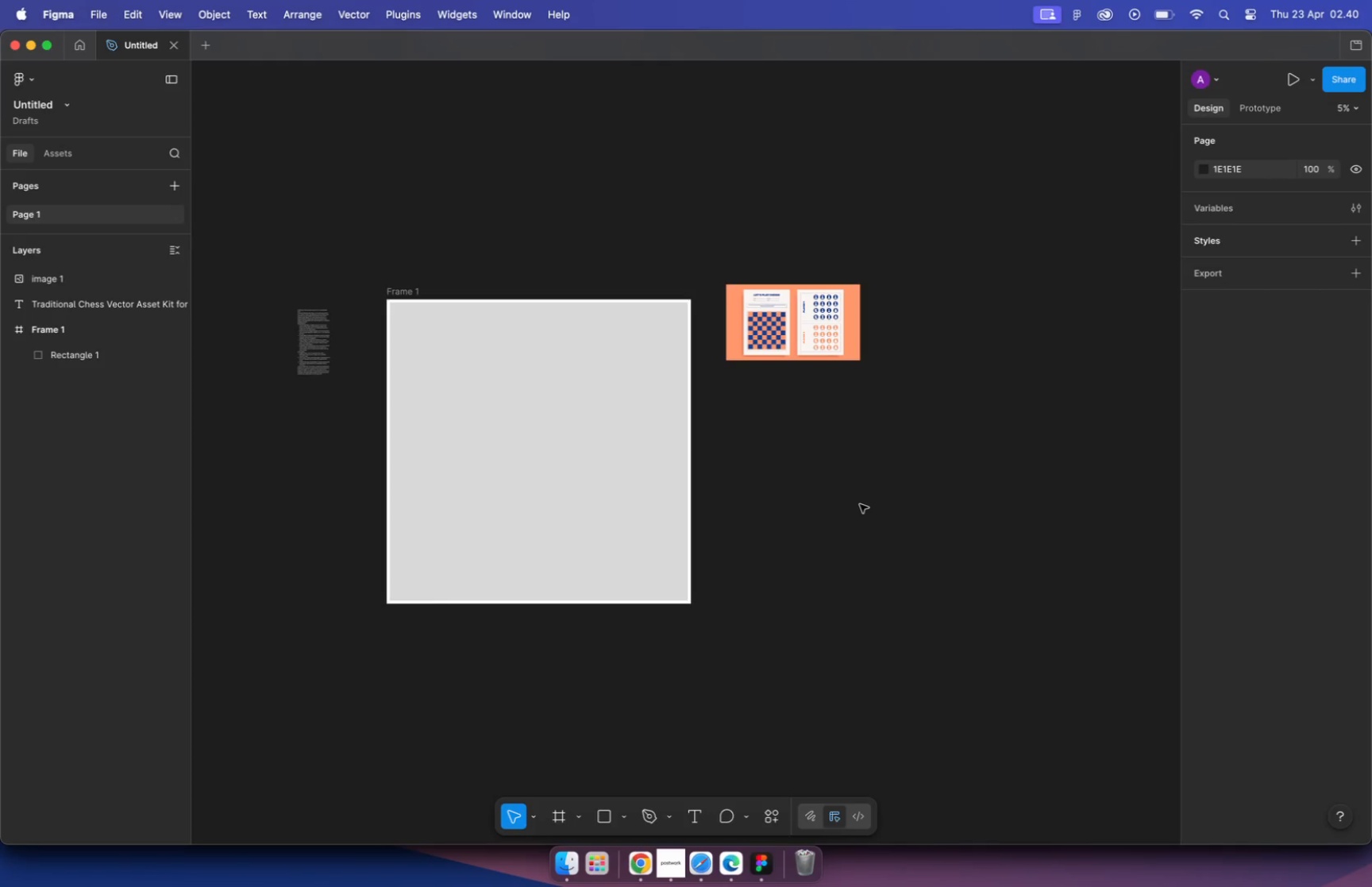 
left_click_drag(start_coordinate=[736, 469], to_coordinate=[953, 472])
 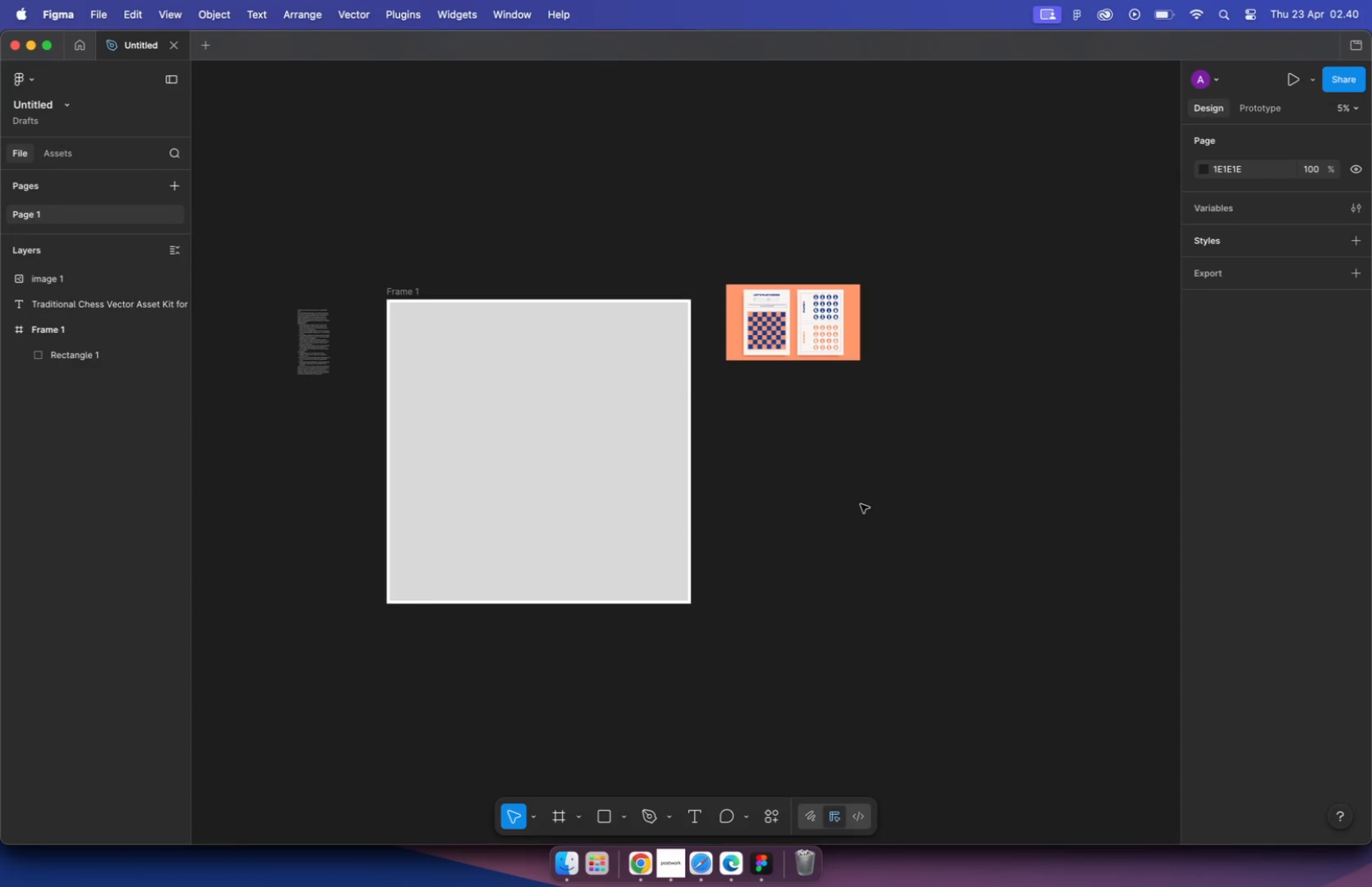 
hold_key(key=CommandLeft, duration=8.16)
scroll: coordinate [913, 434], scroll_direction: up, amount: 20.0
 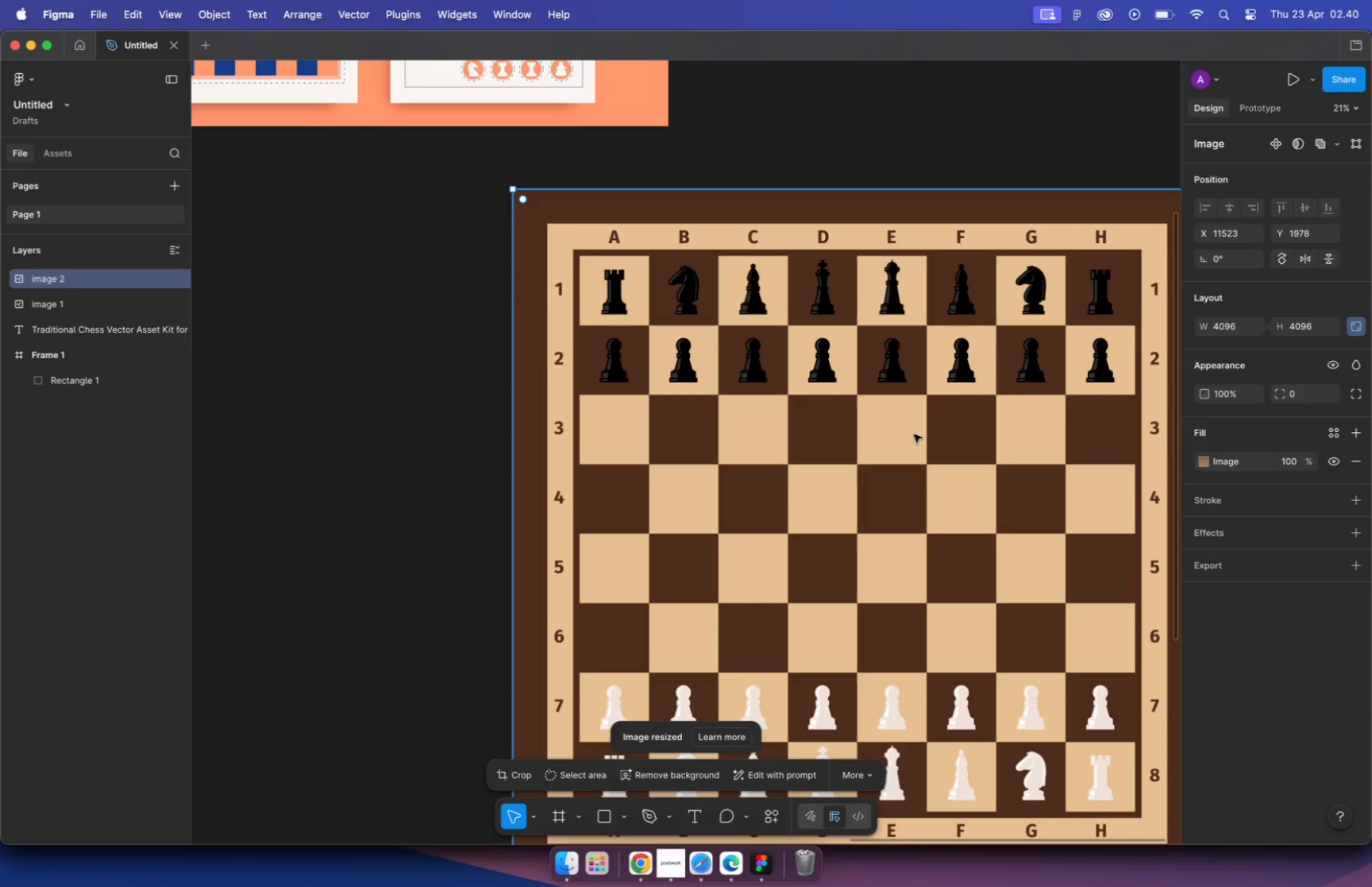 
scroll: coordinate [913, 434], scroll_direction: down, amount: 10.0
 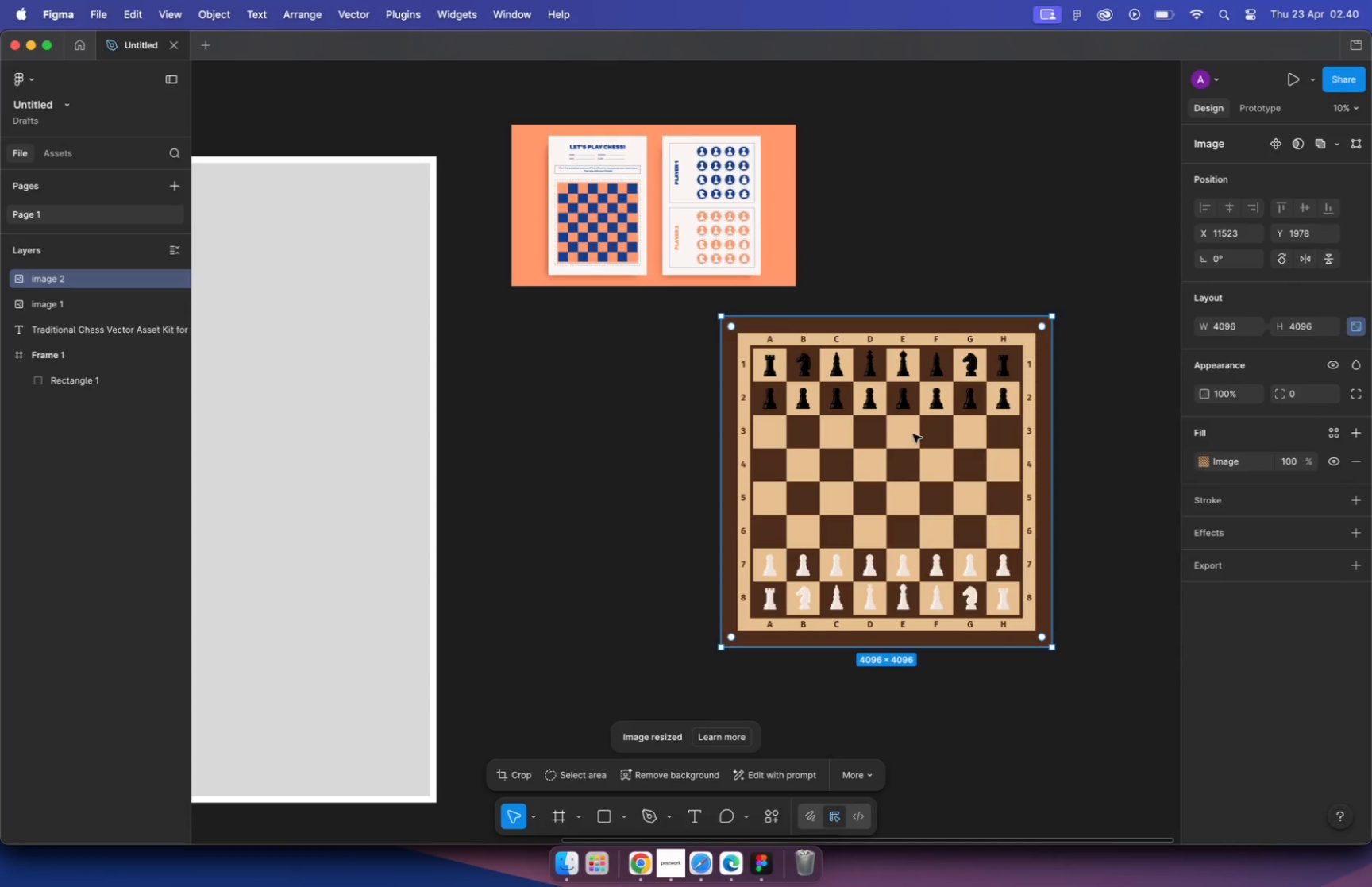 
left_click([1096, 423])
 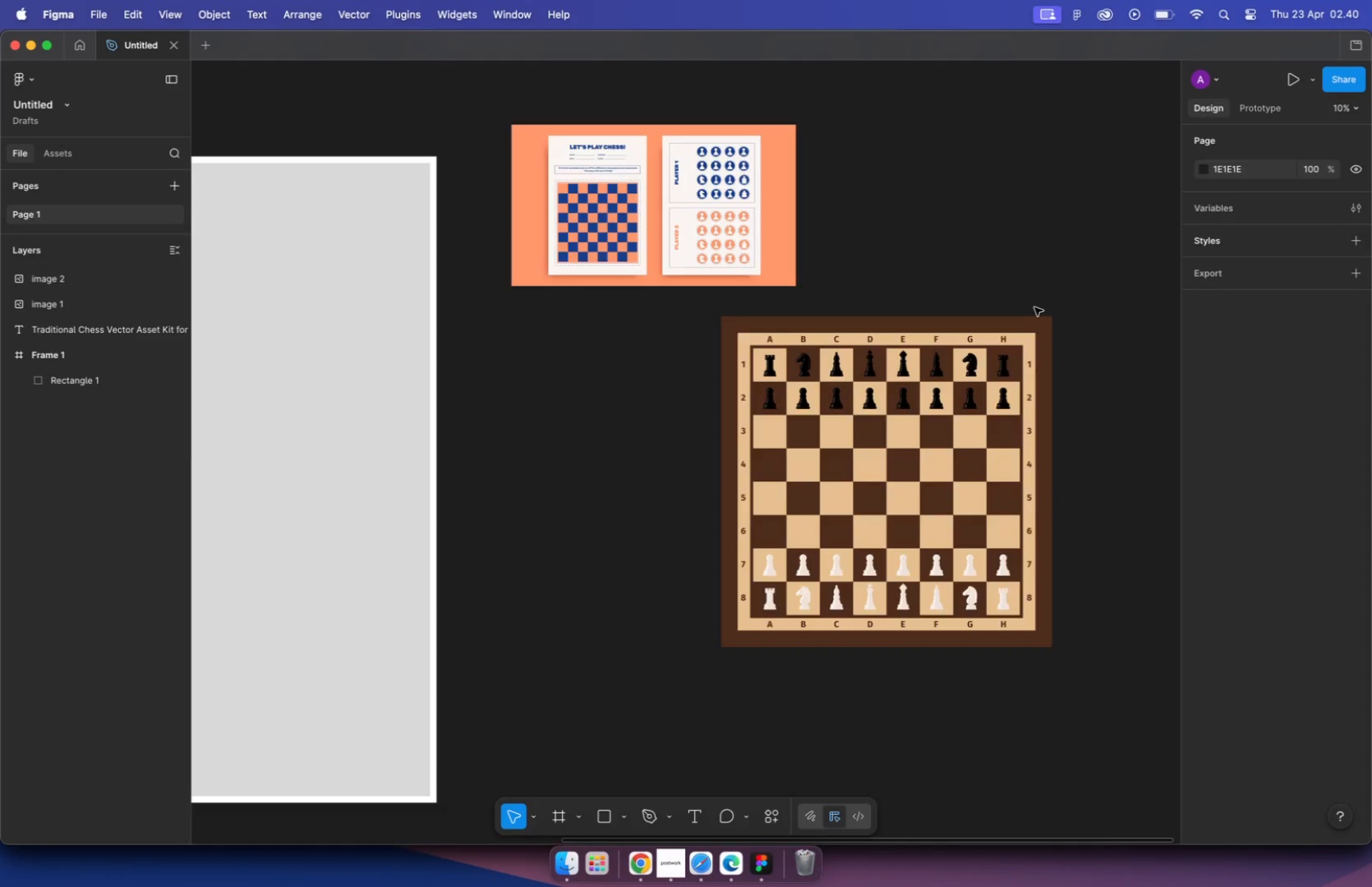 
hold_key(key=CommandLeft, duration=5.86)
scroll: coordinate [1033, 310], scroll_direction: up, amount: 24.0
 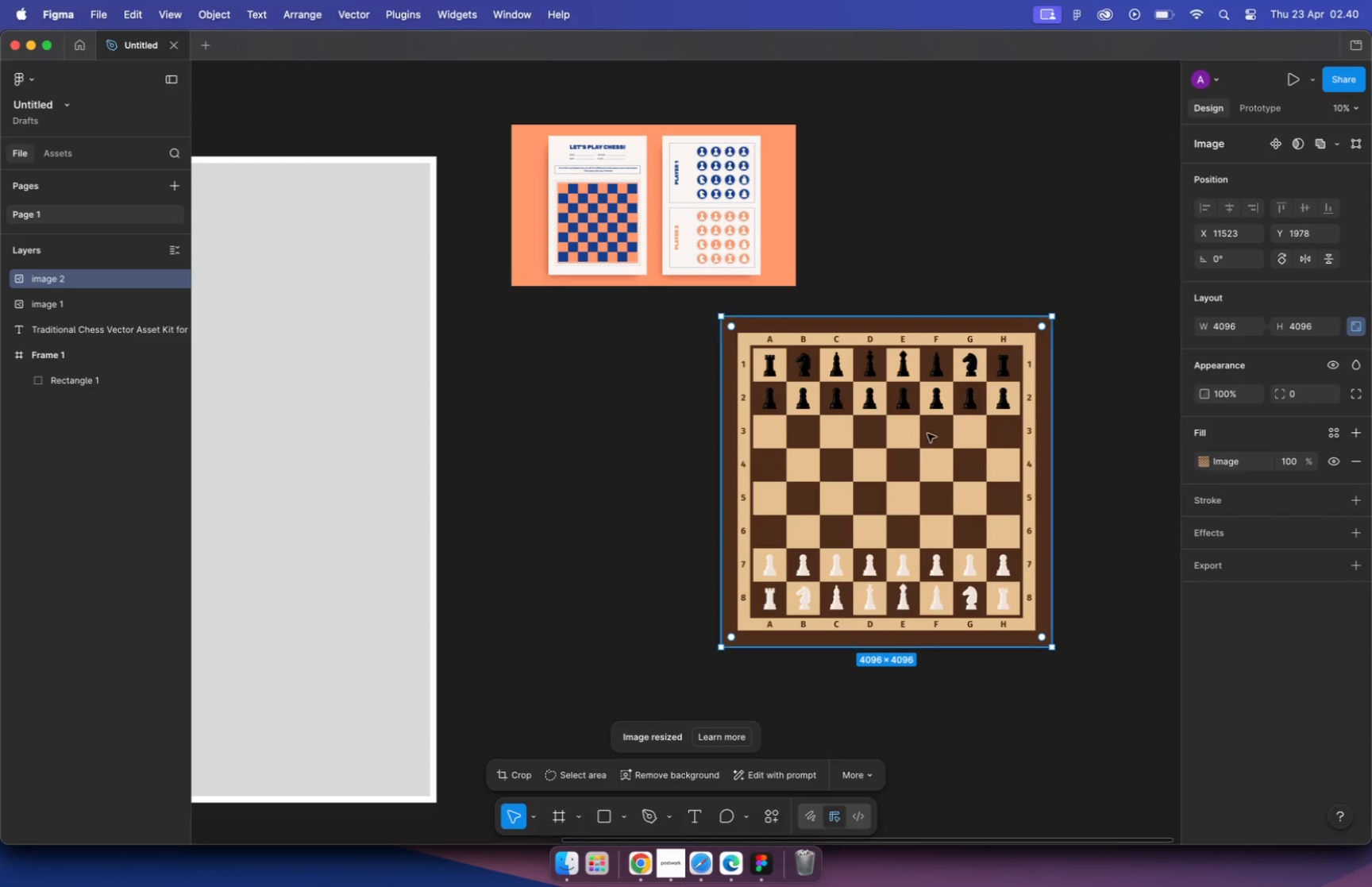 
scroll: coordinate [1039, 322], scroll_direction: down, amount: 26.0
 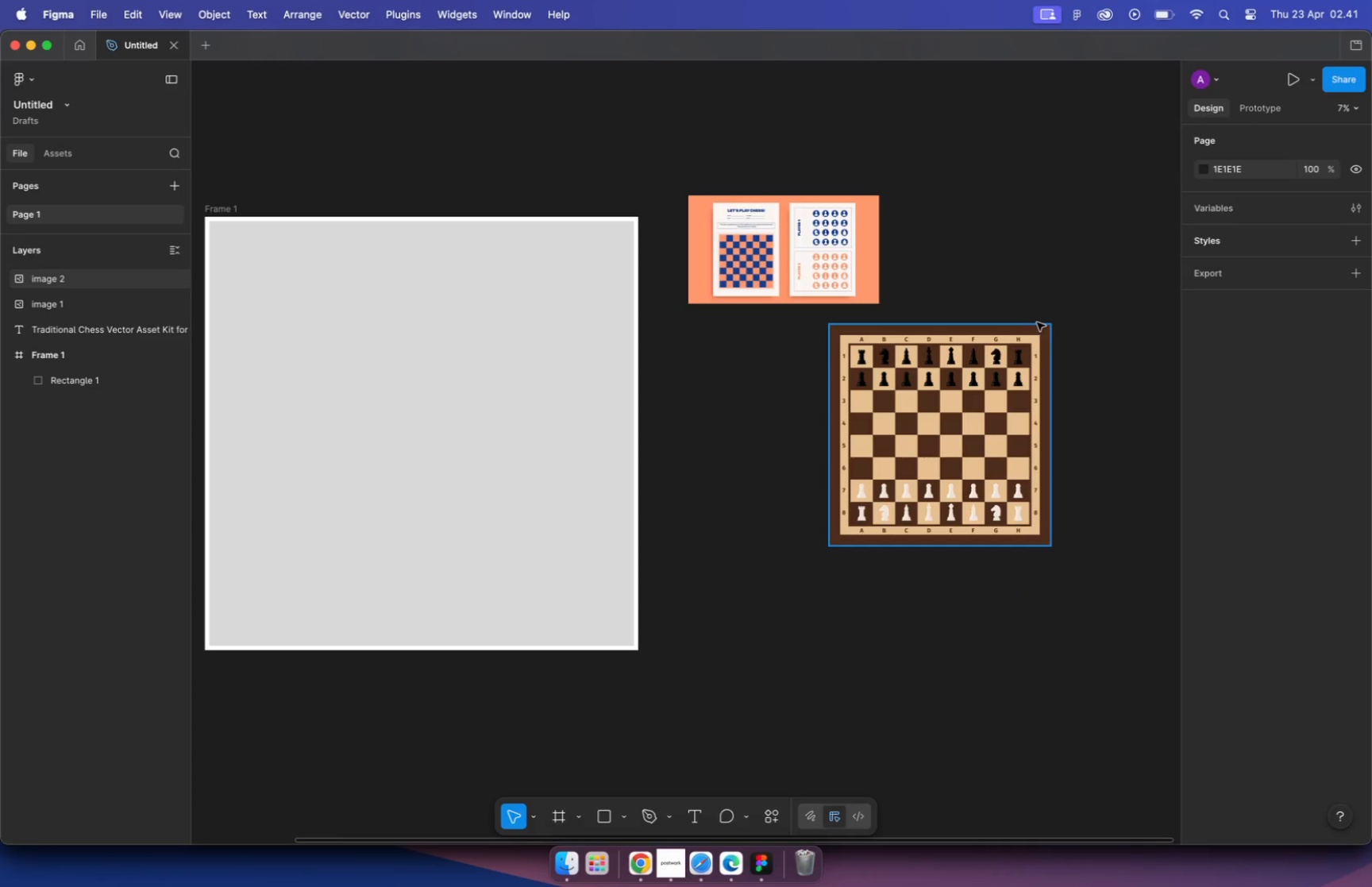 
double_click([475, 380])
 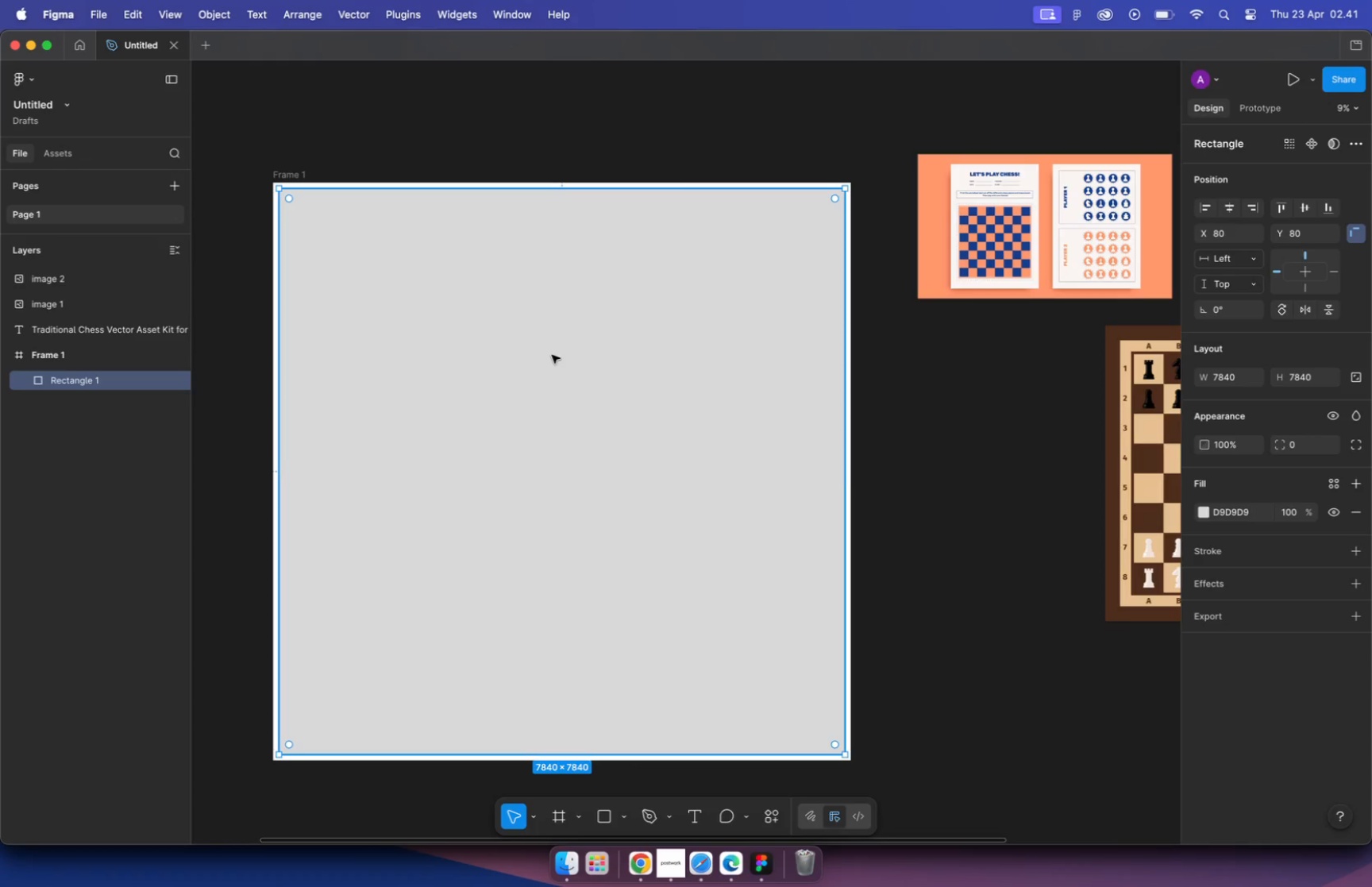 
hold_key(key=CommandLeft, duration=0.81)
scroll: coordinate [477, 404], scroll_direction: up, amount: 5.0
 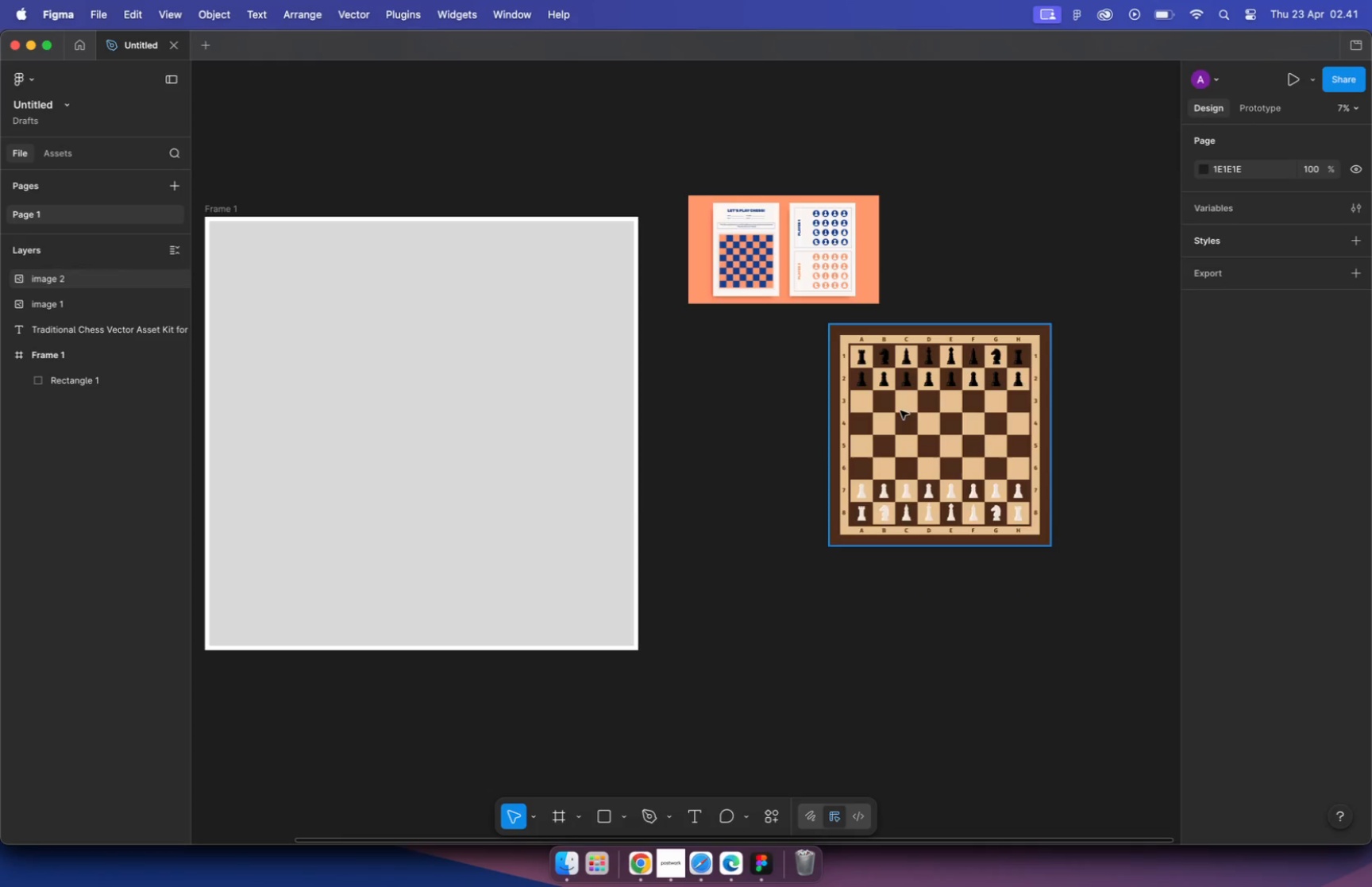 
hold_key(key=OptionLeft, duration=1.93)
 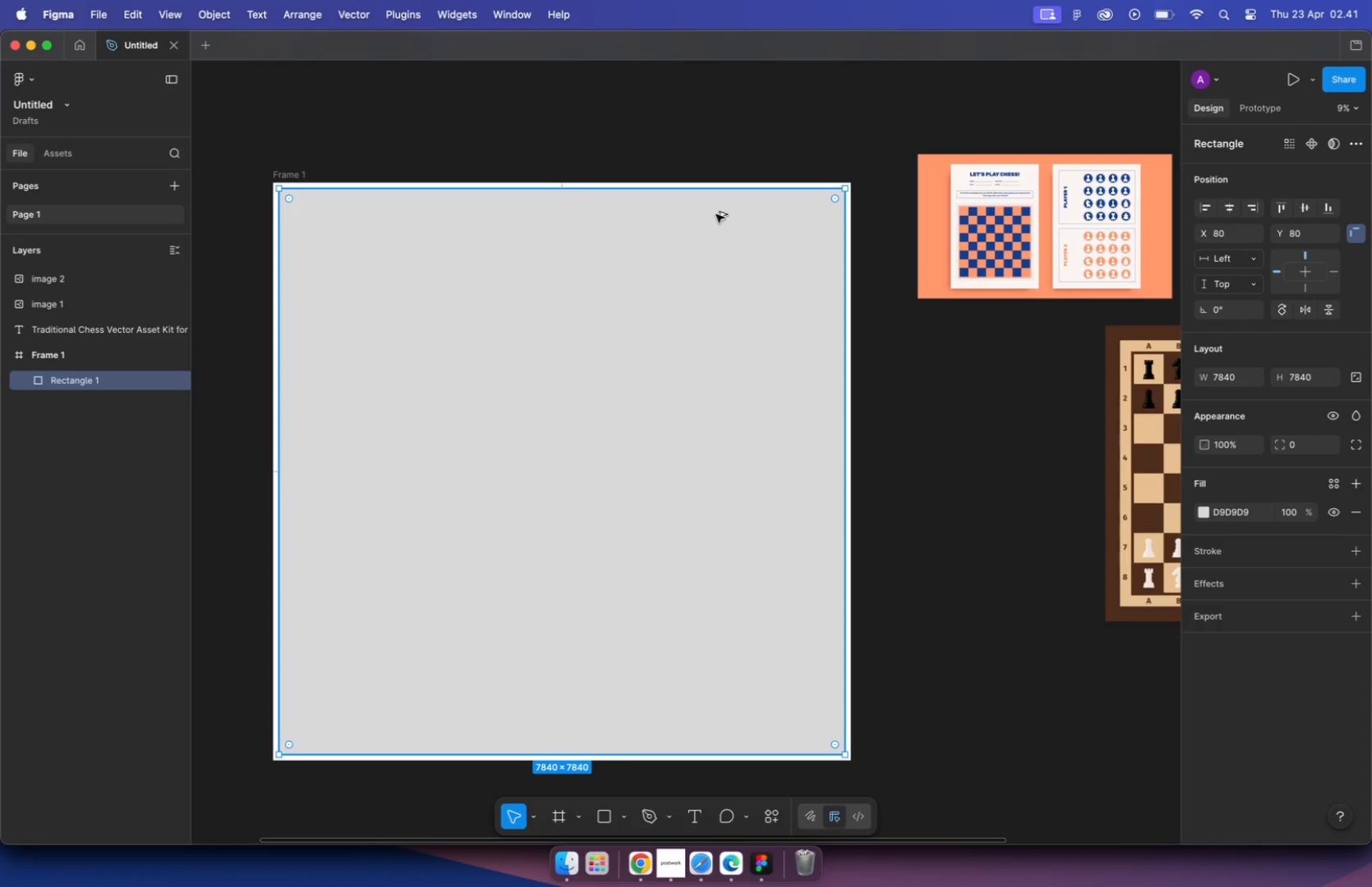 
left_click_drag(start_coordinate=[626, 295], to_coordinate=[624, 310])
 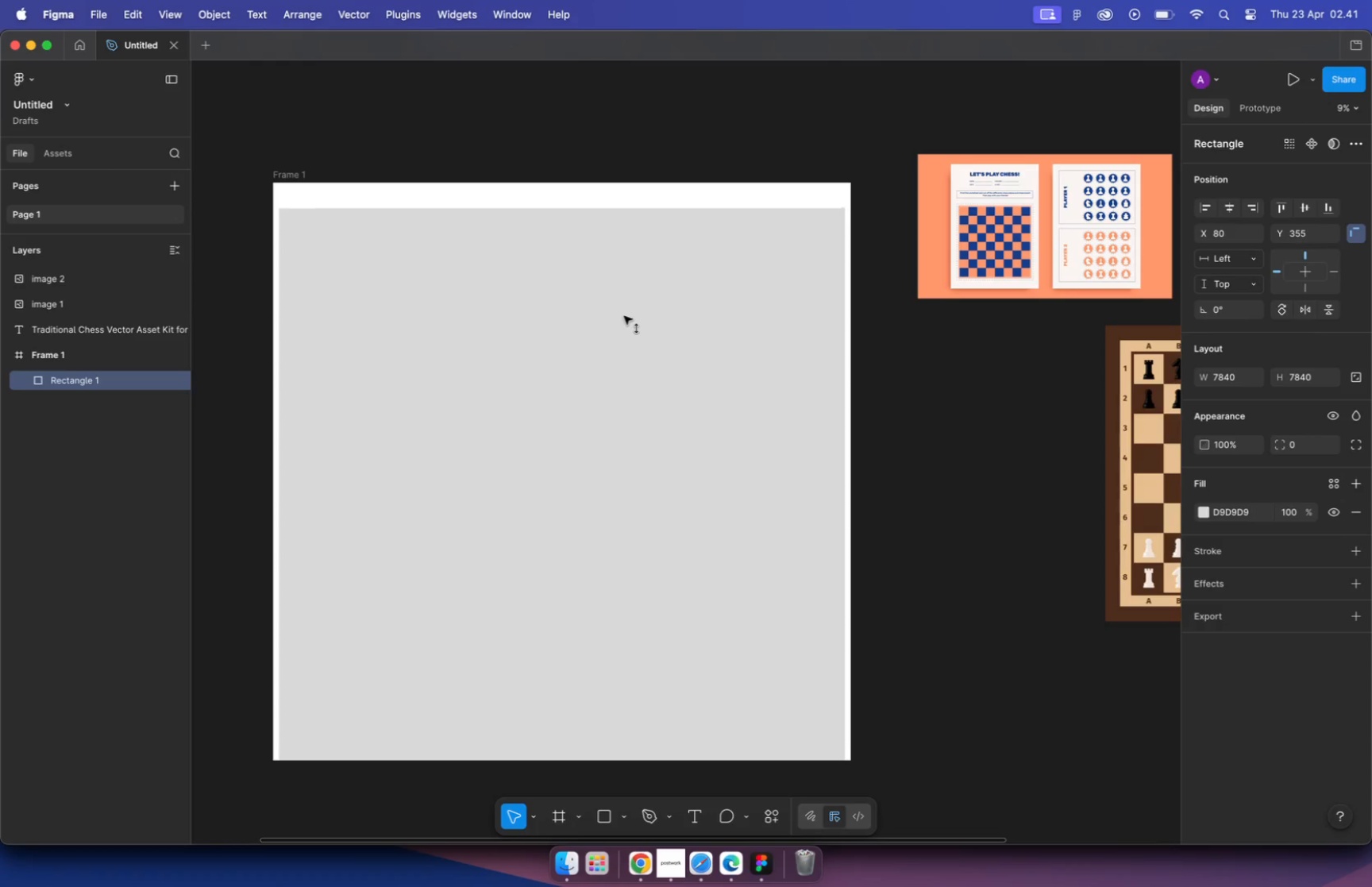 
hold_key(key=ShiftLeft, duration=2.22)
 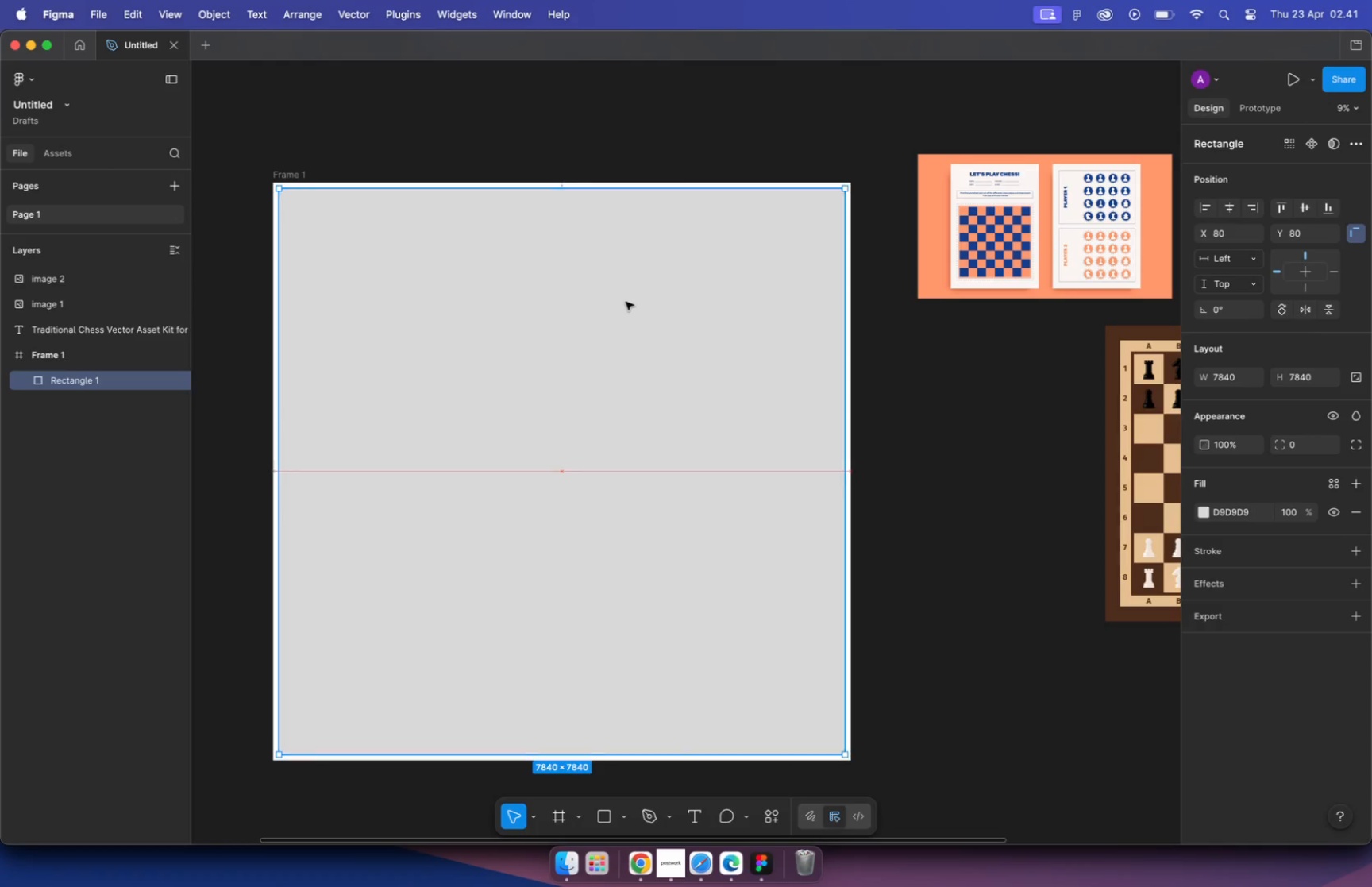 
key(Alt+ArrowDown)
 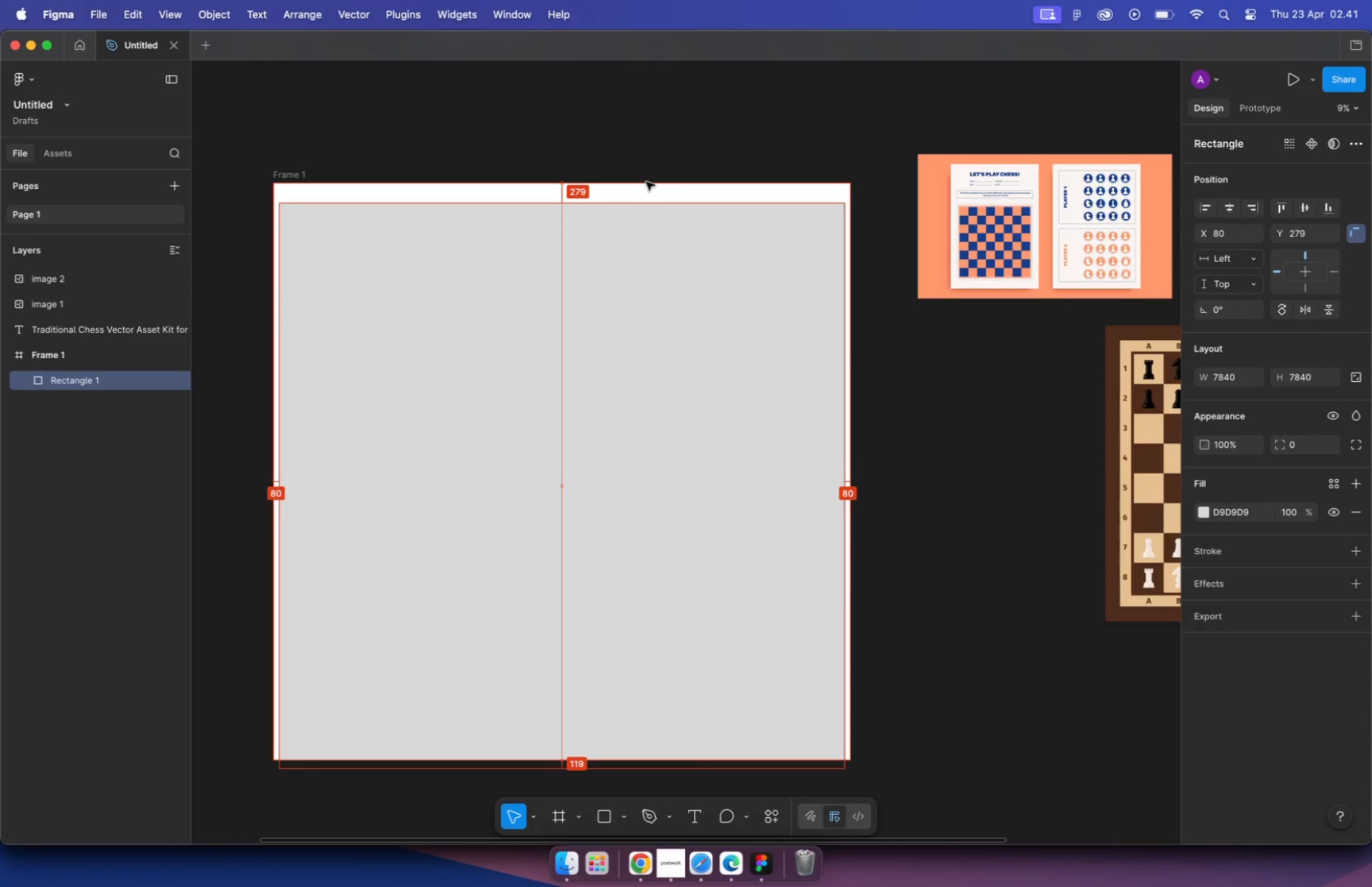 
key(Alt+ArrowDown)
 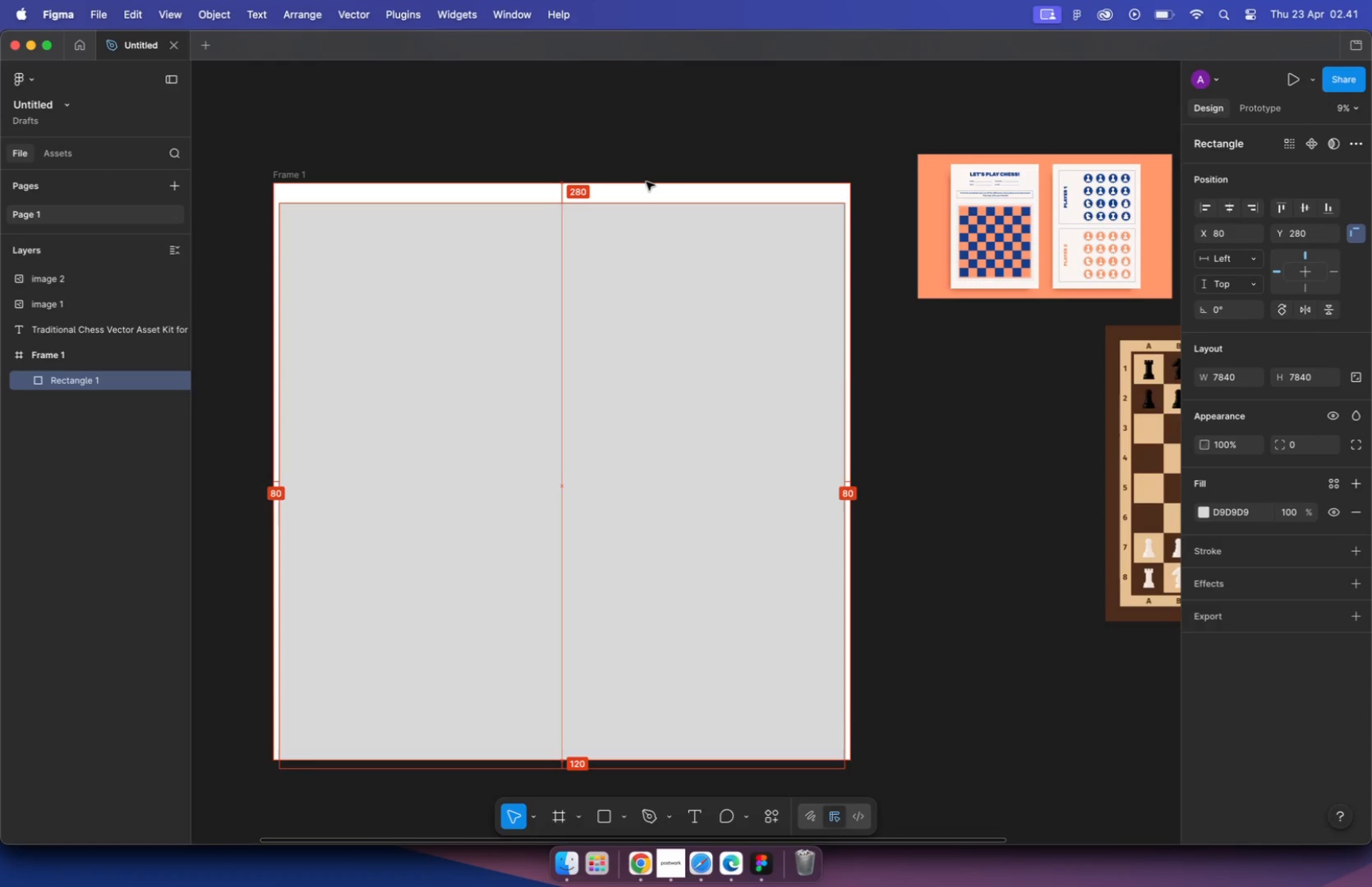 
key(Alt+ArrowDown)
 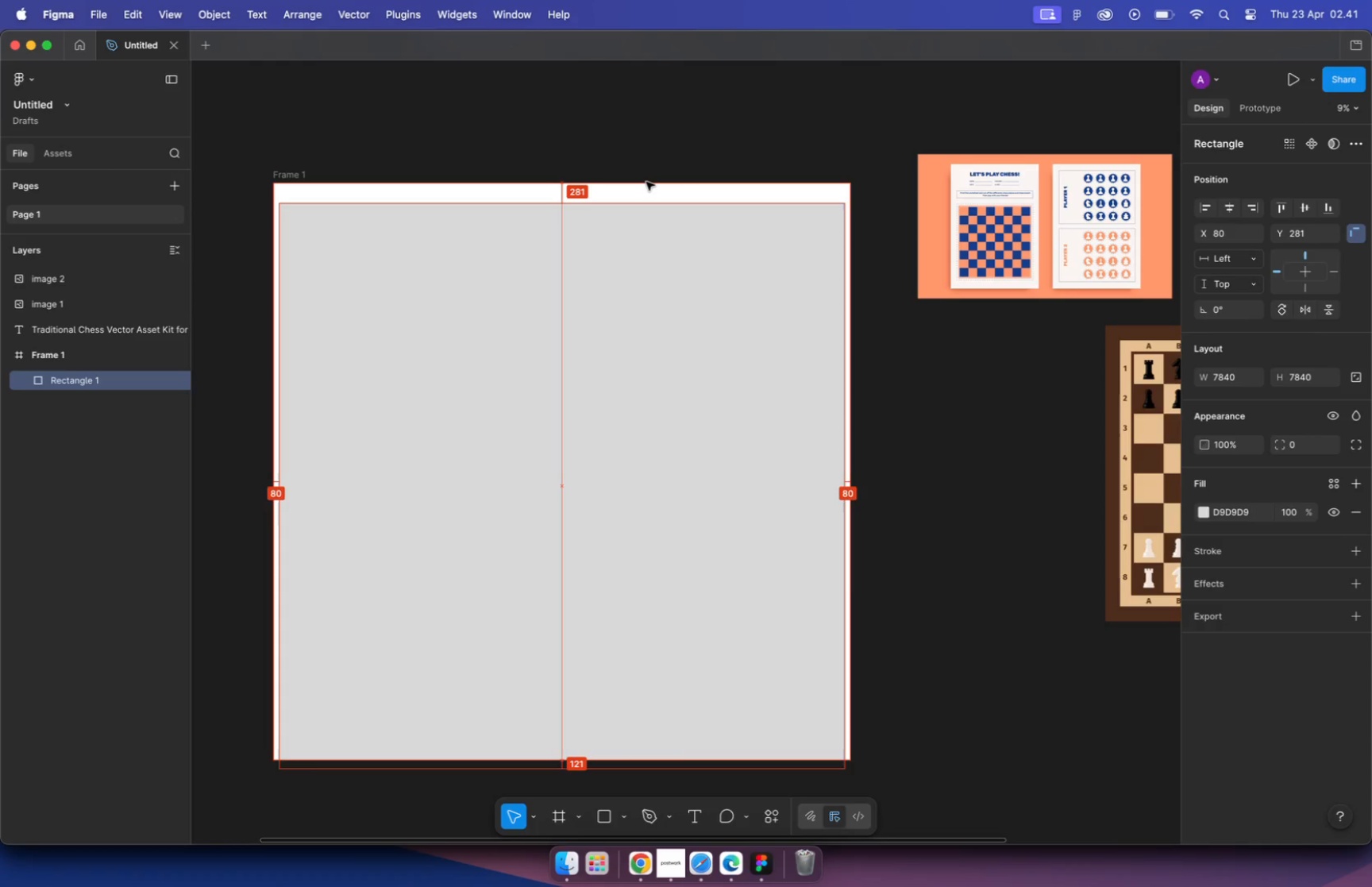 
key(Alt+ArrowDown)
 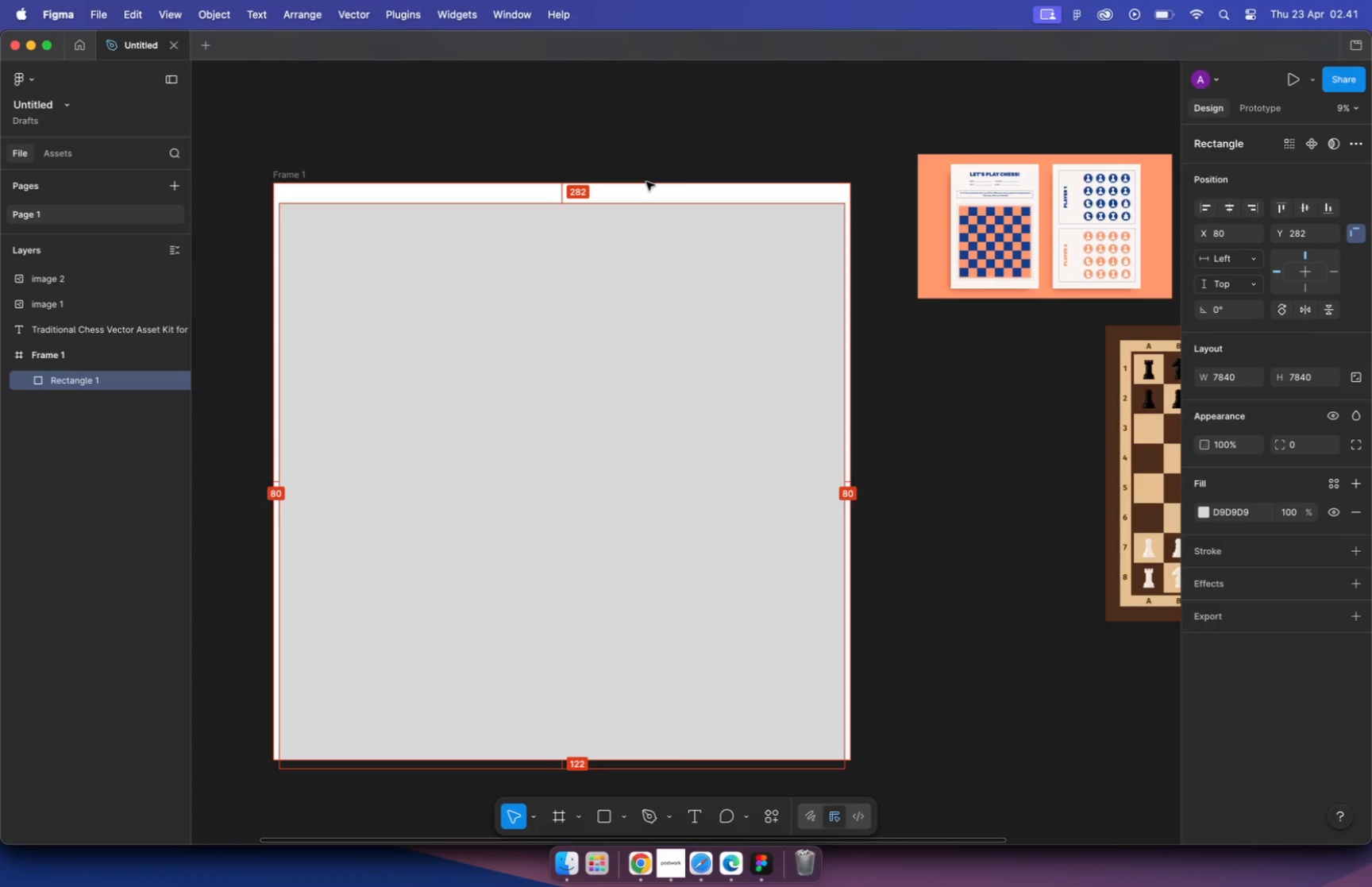 
key(Alt+ArrowDown)
 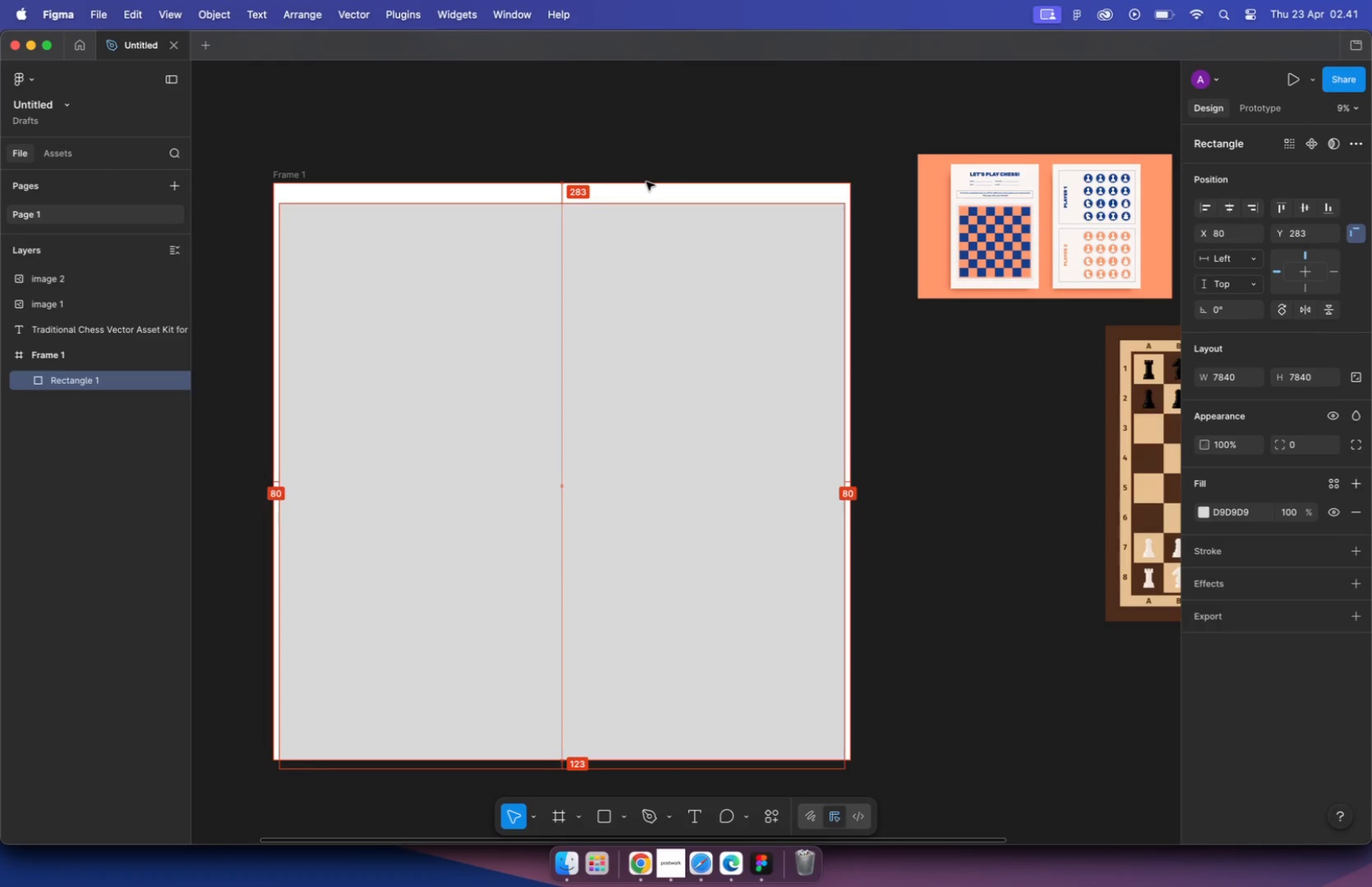 
key(Alt+ArrowDown)
 